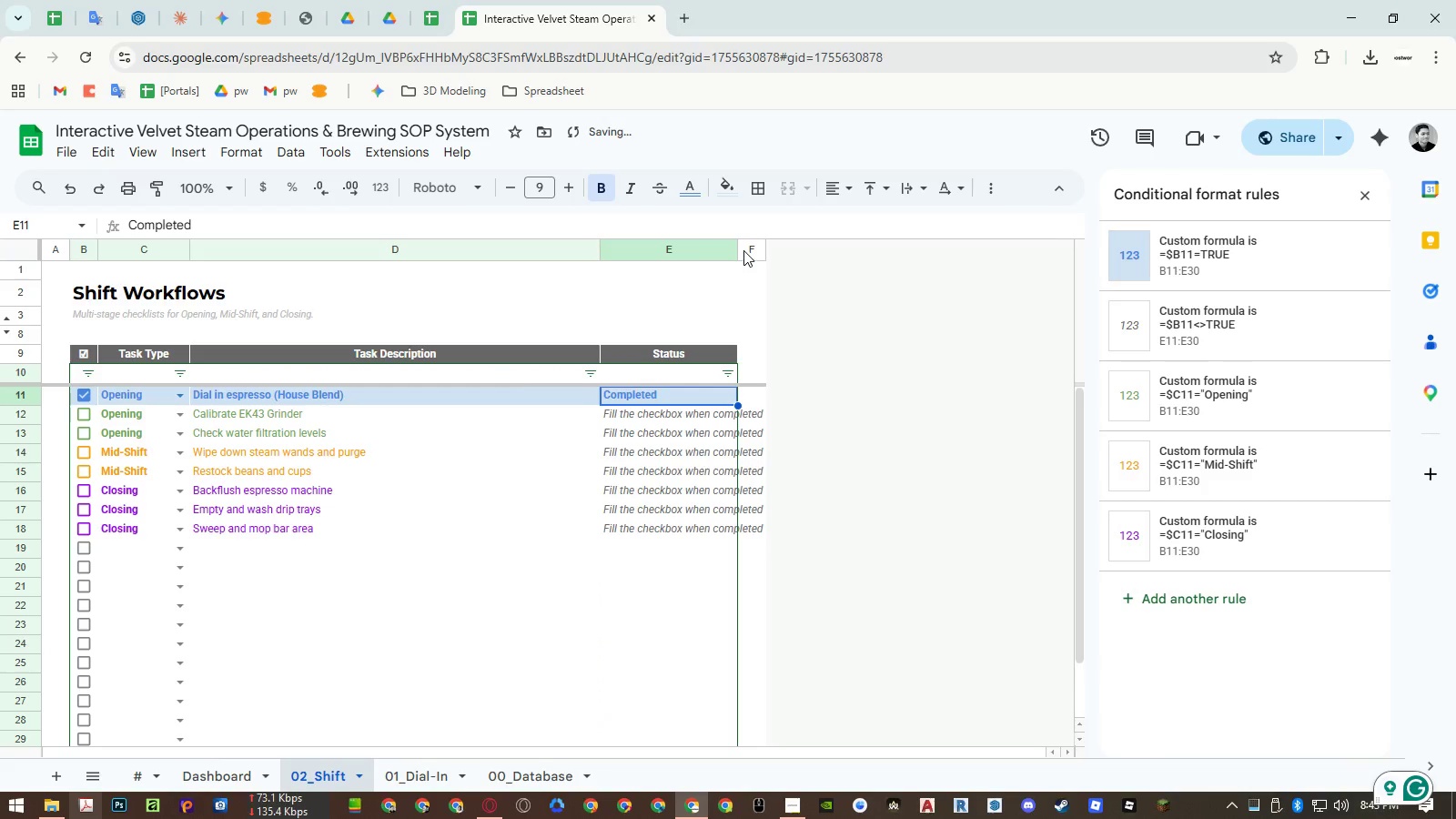 
double_click([739, 249])
 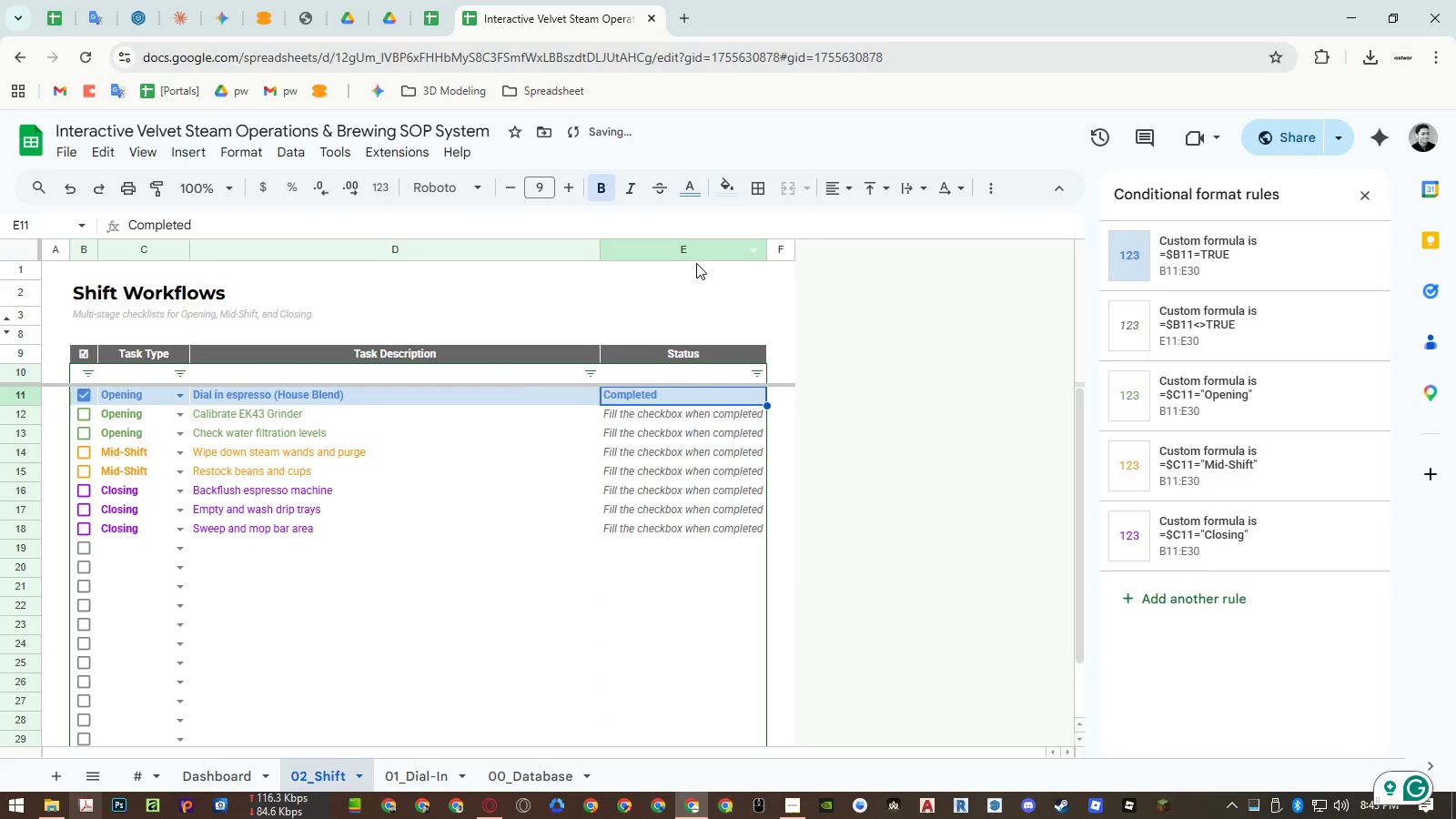 
right_click([685, 248])
 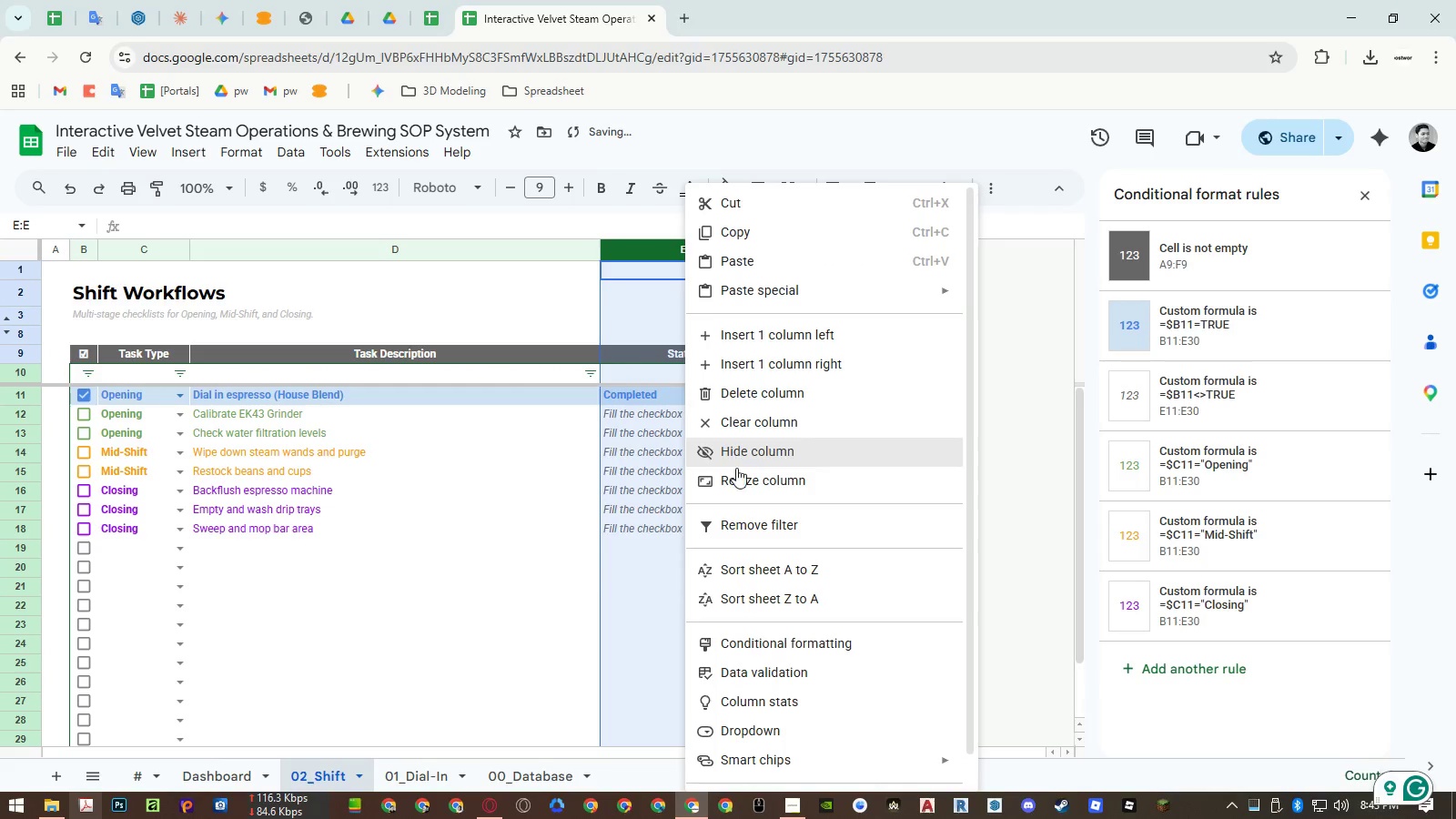 
left_click([736, 471])
 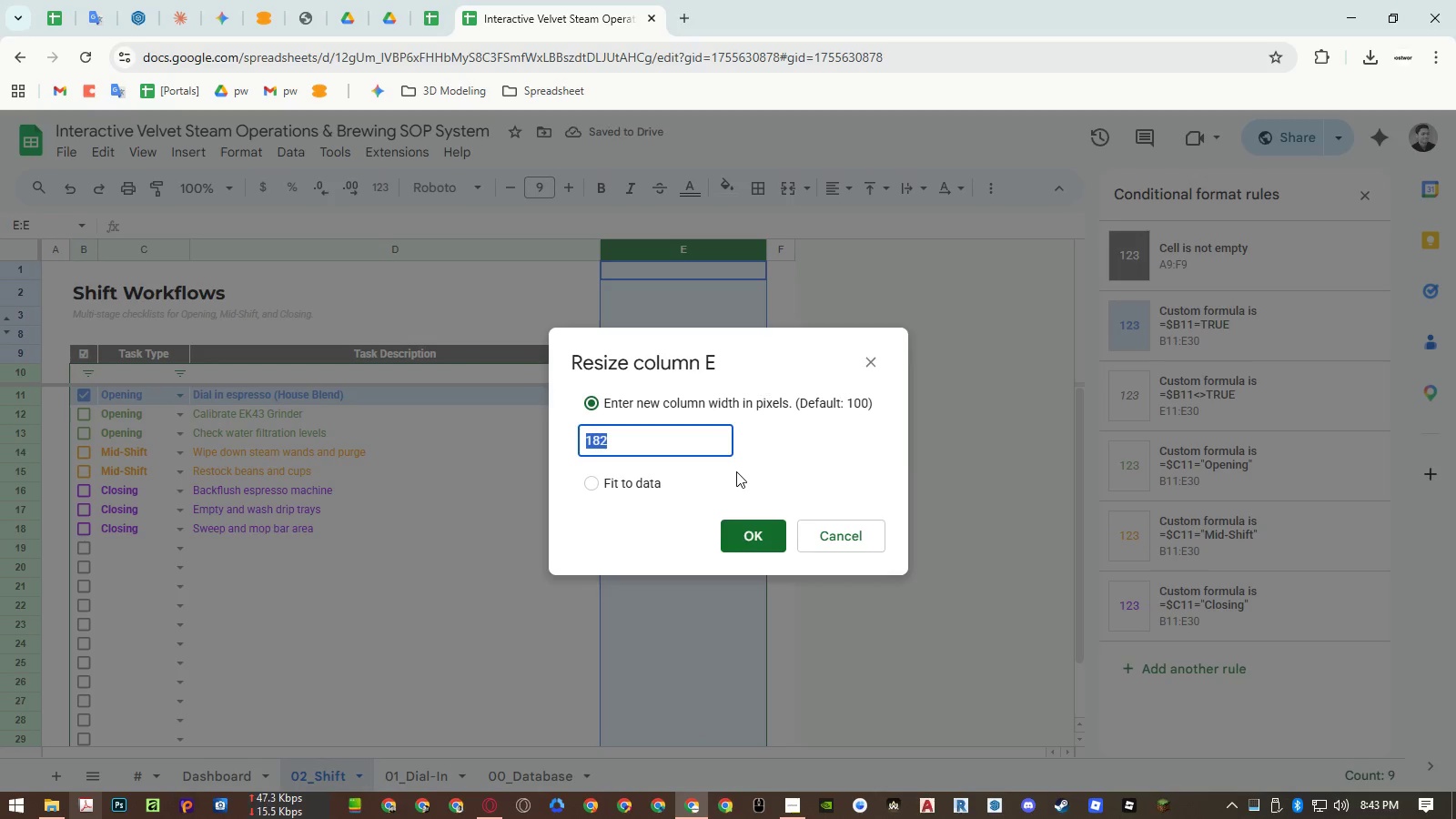 
key(Numpad2)
 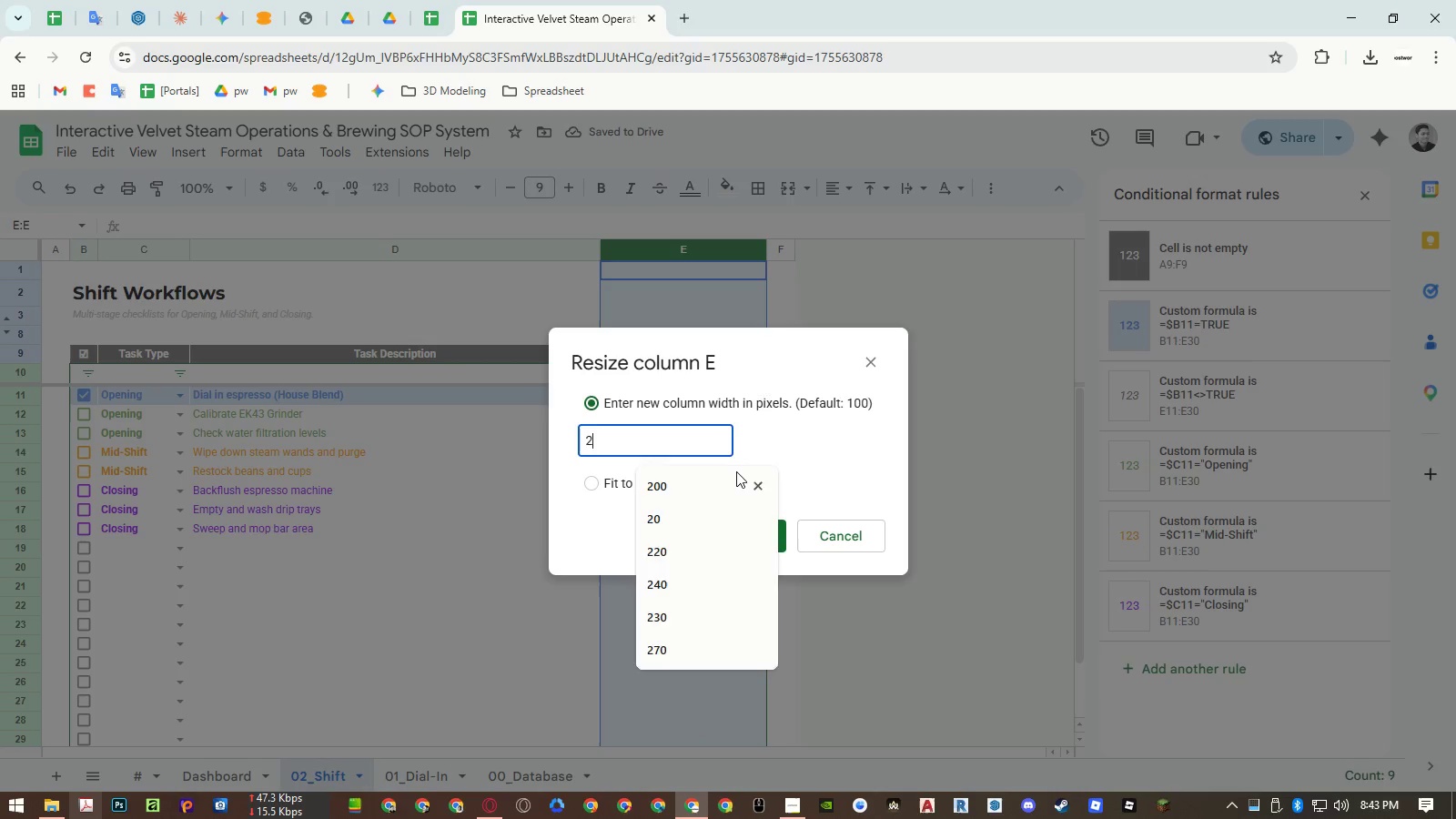 
key(Numpad0)
 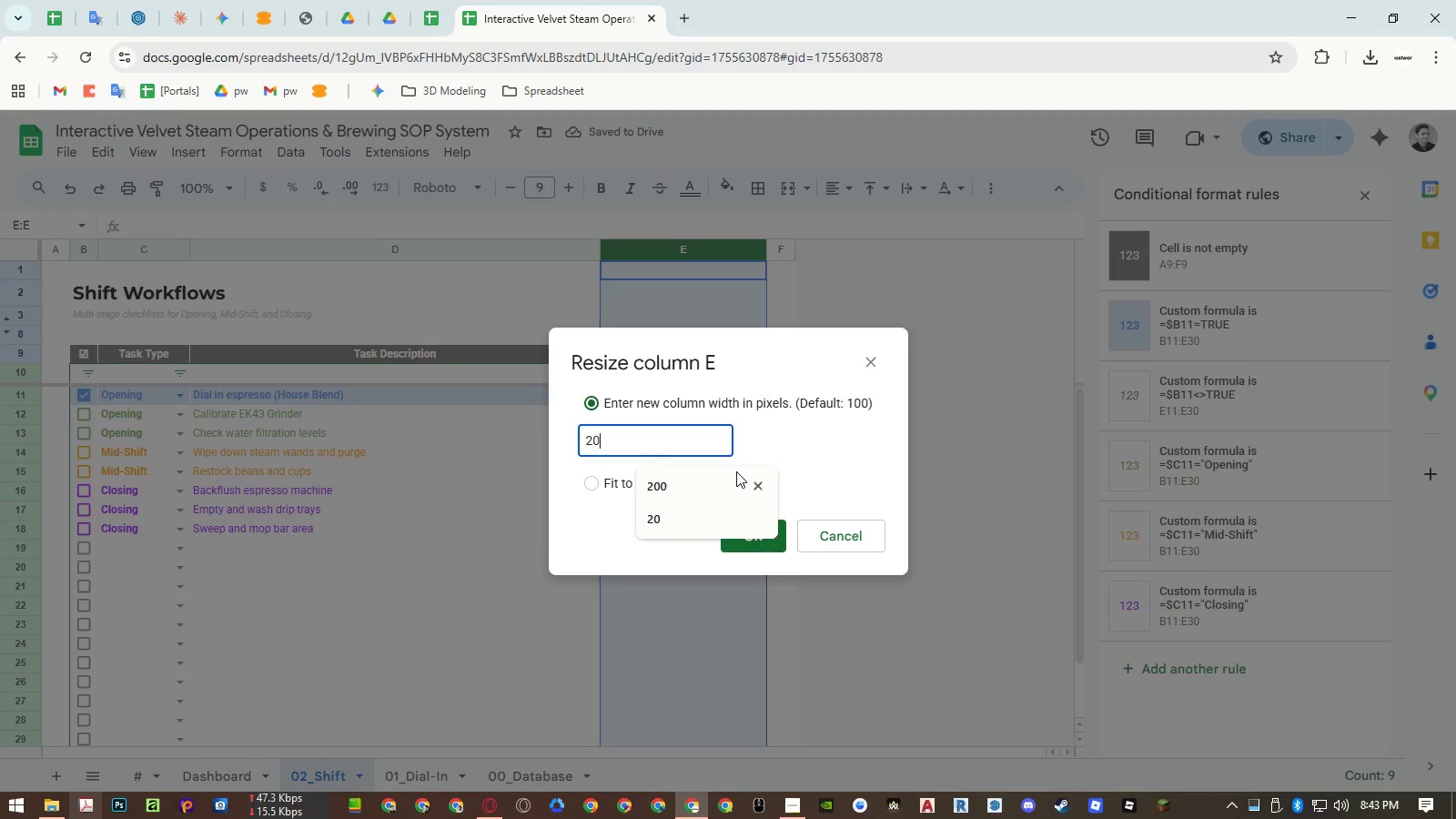 
key(Numpad0)
 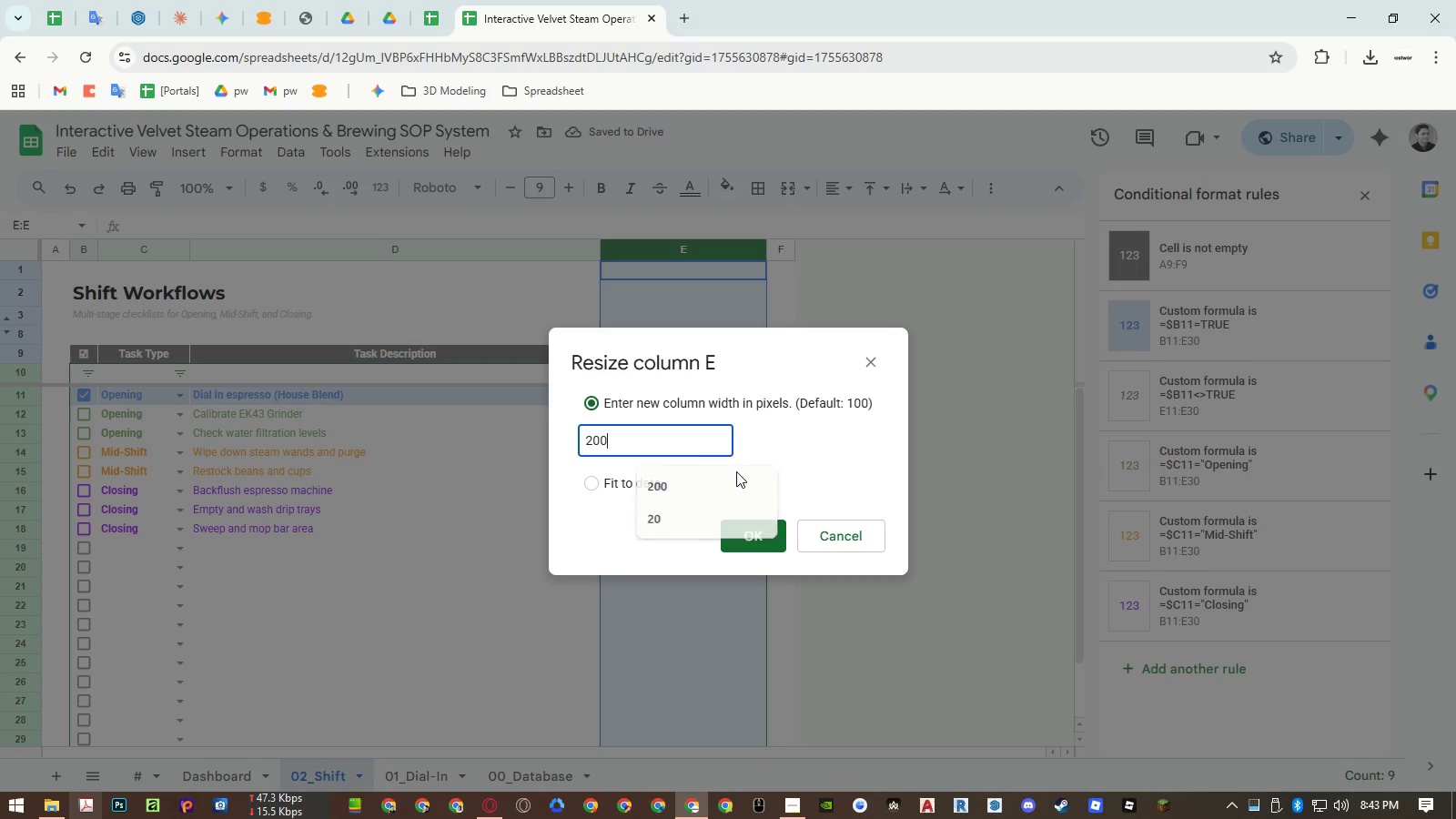 
key(NumpadEnter)
 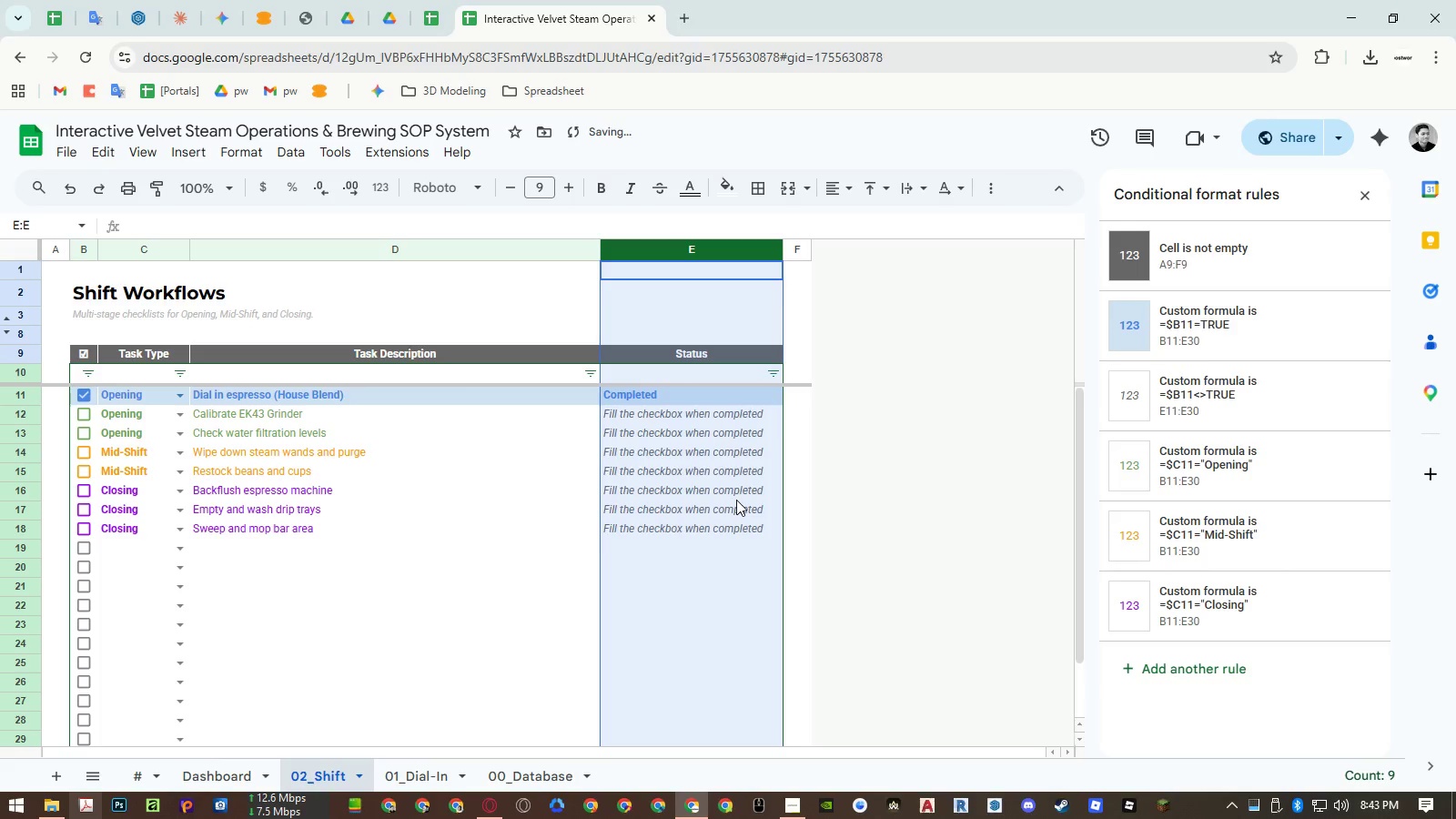 
left_click([736, 500])
 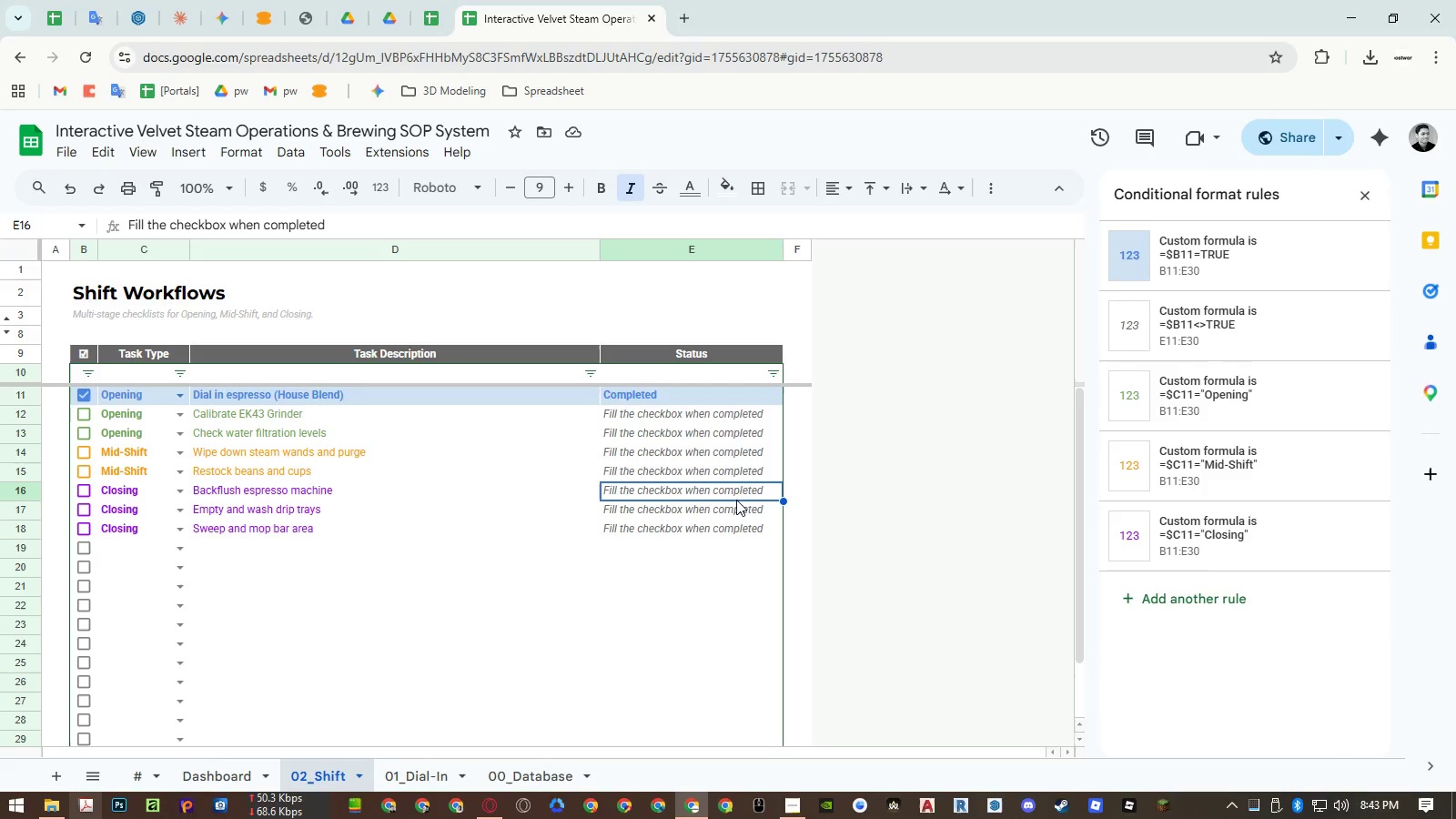 
wait(6.2)
 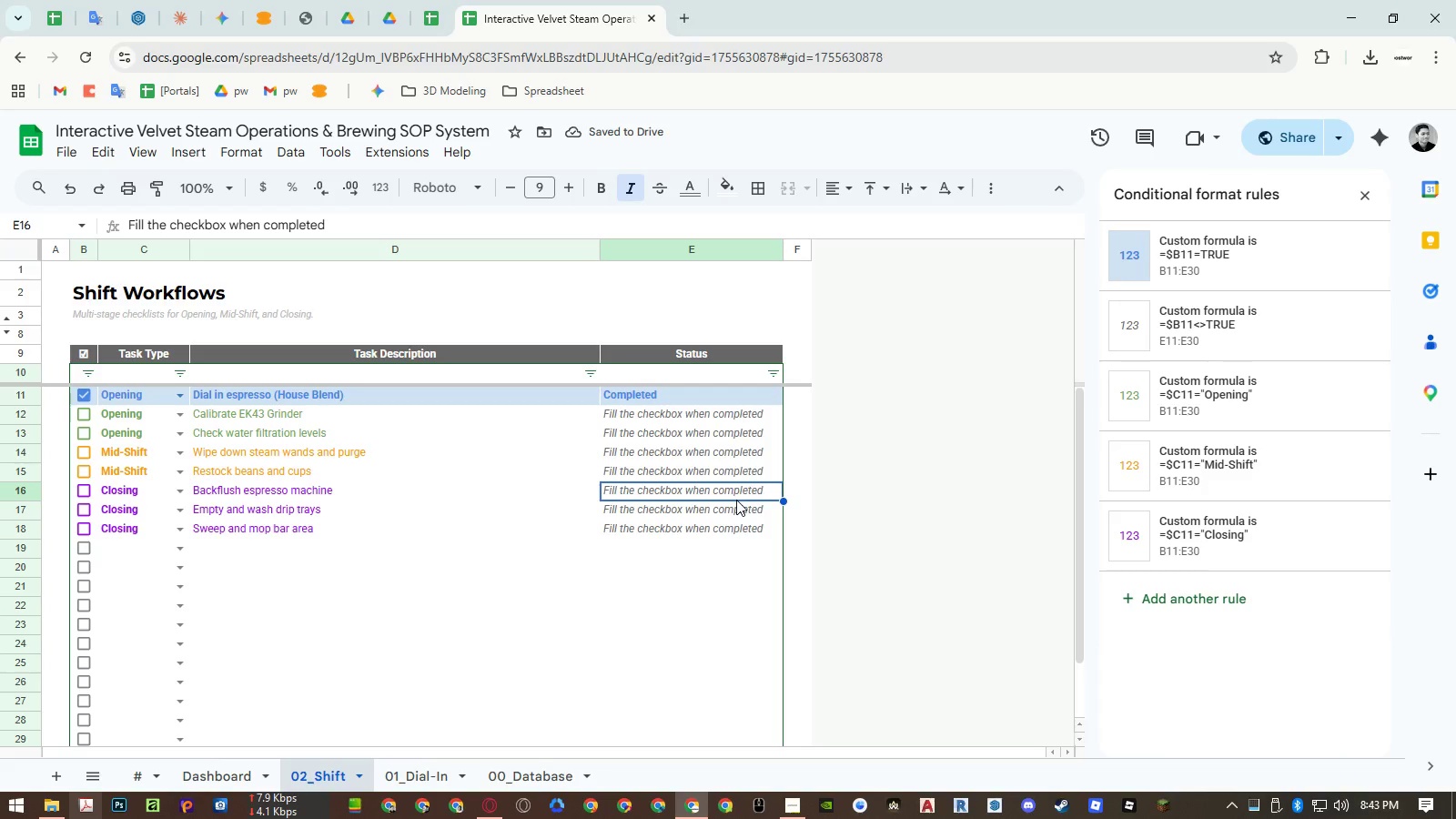 
left_click([131, 379])
 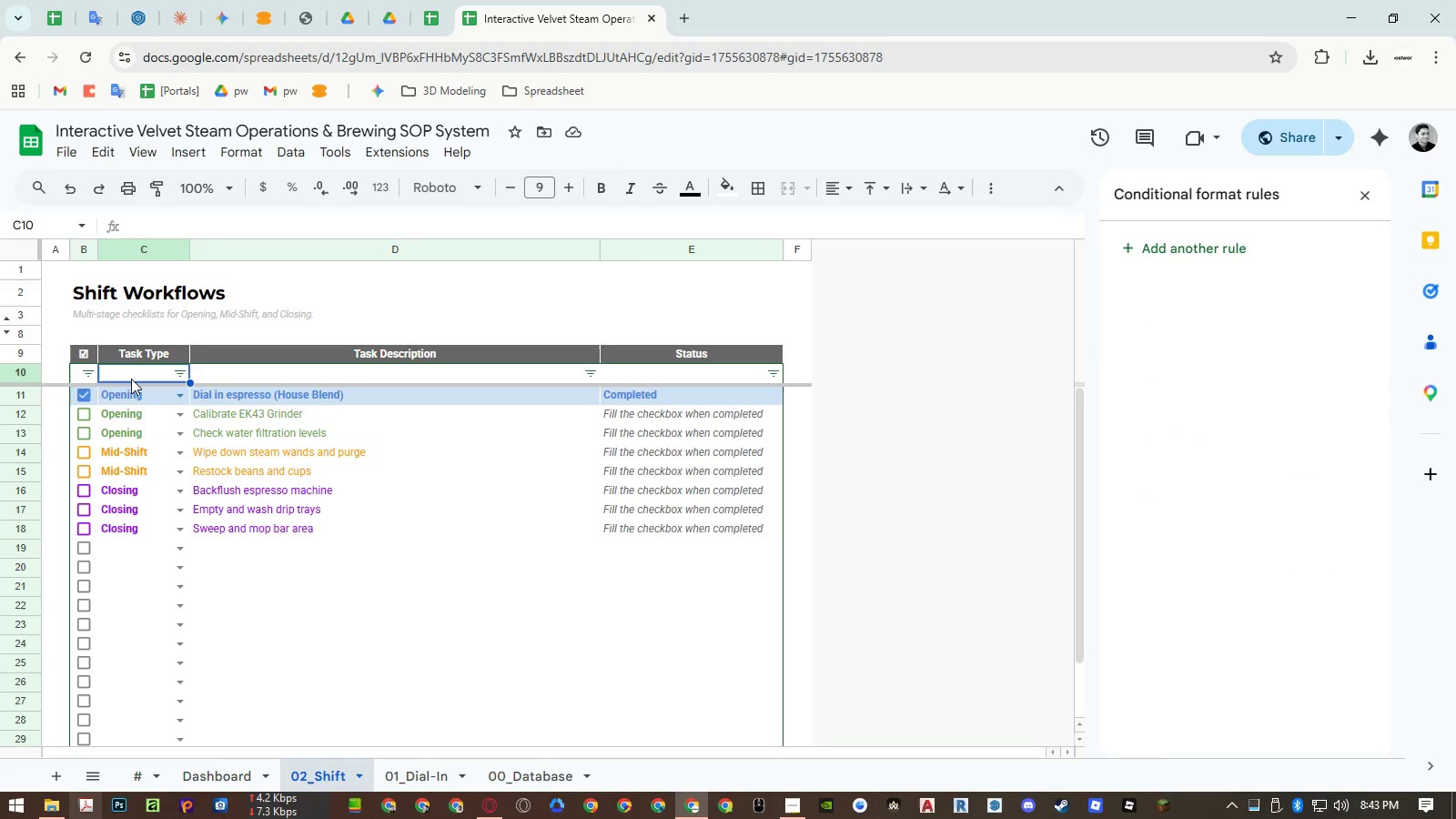 
key(ArrowLeft)
 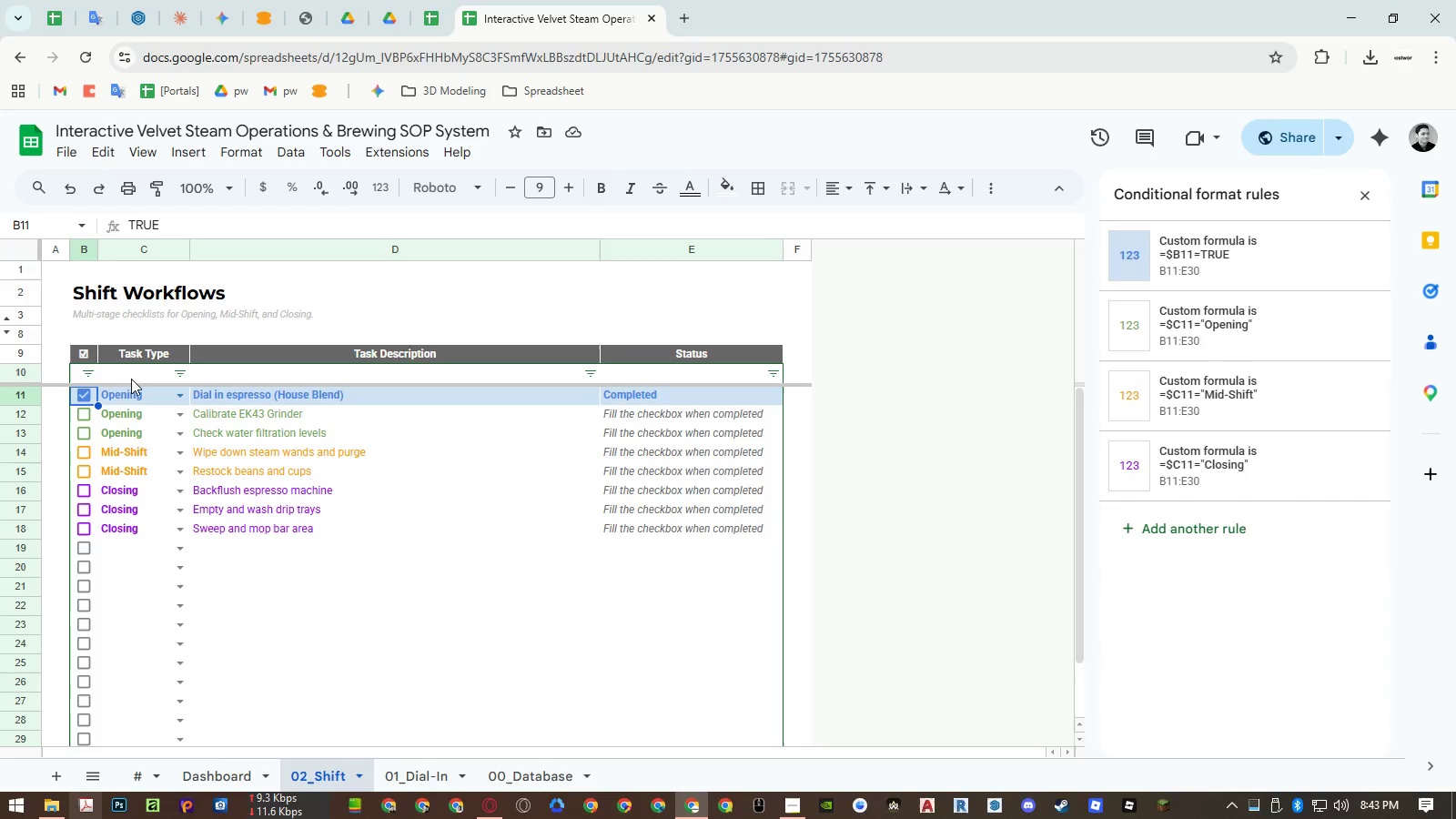 
key(ArrowDown)
 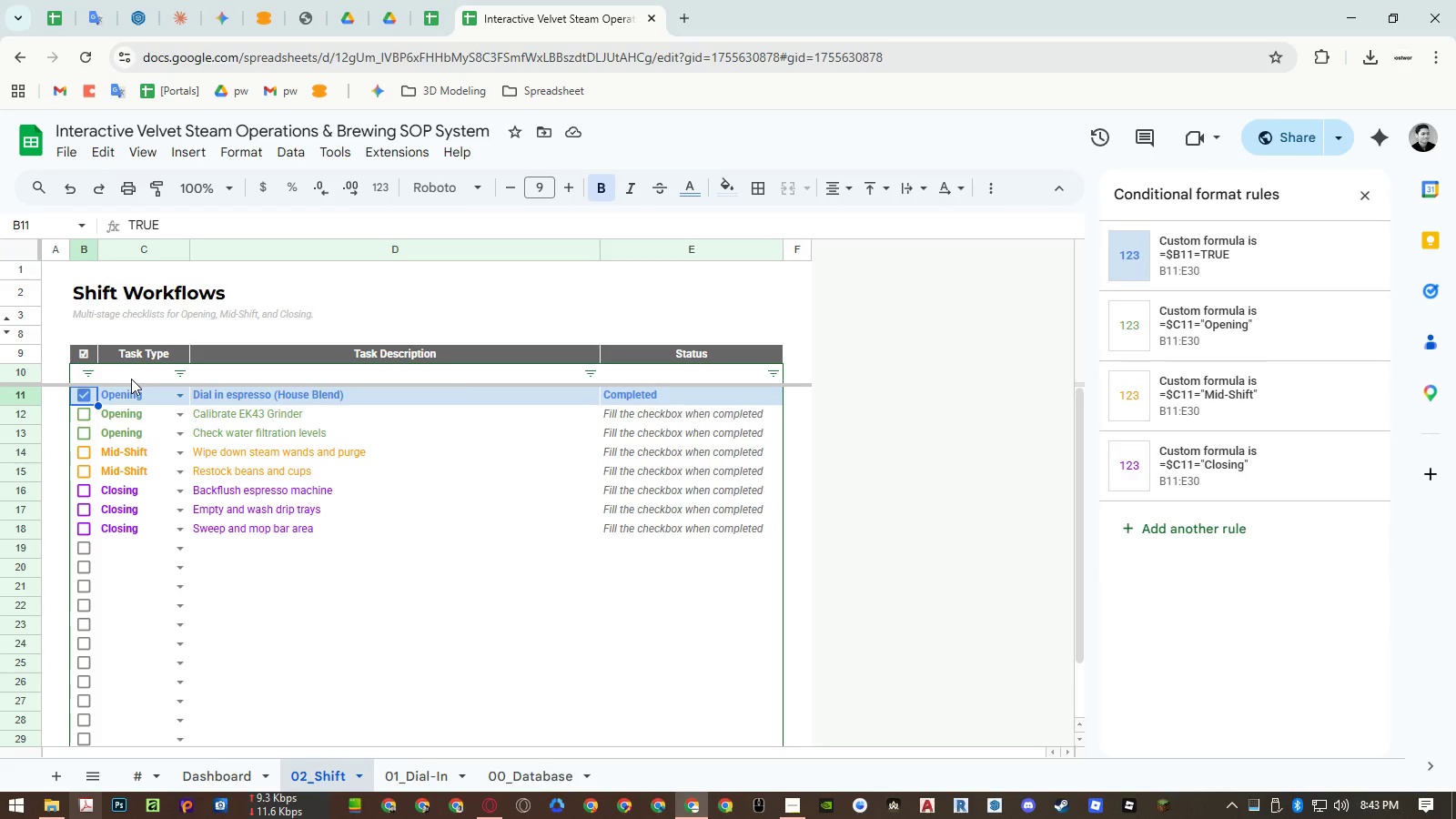 
key(Control+Shift+ArrowRight)
 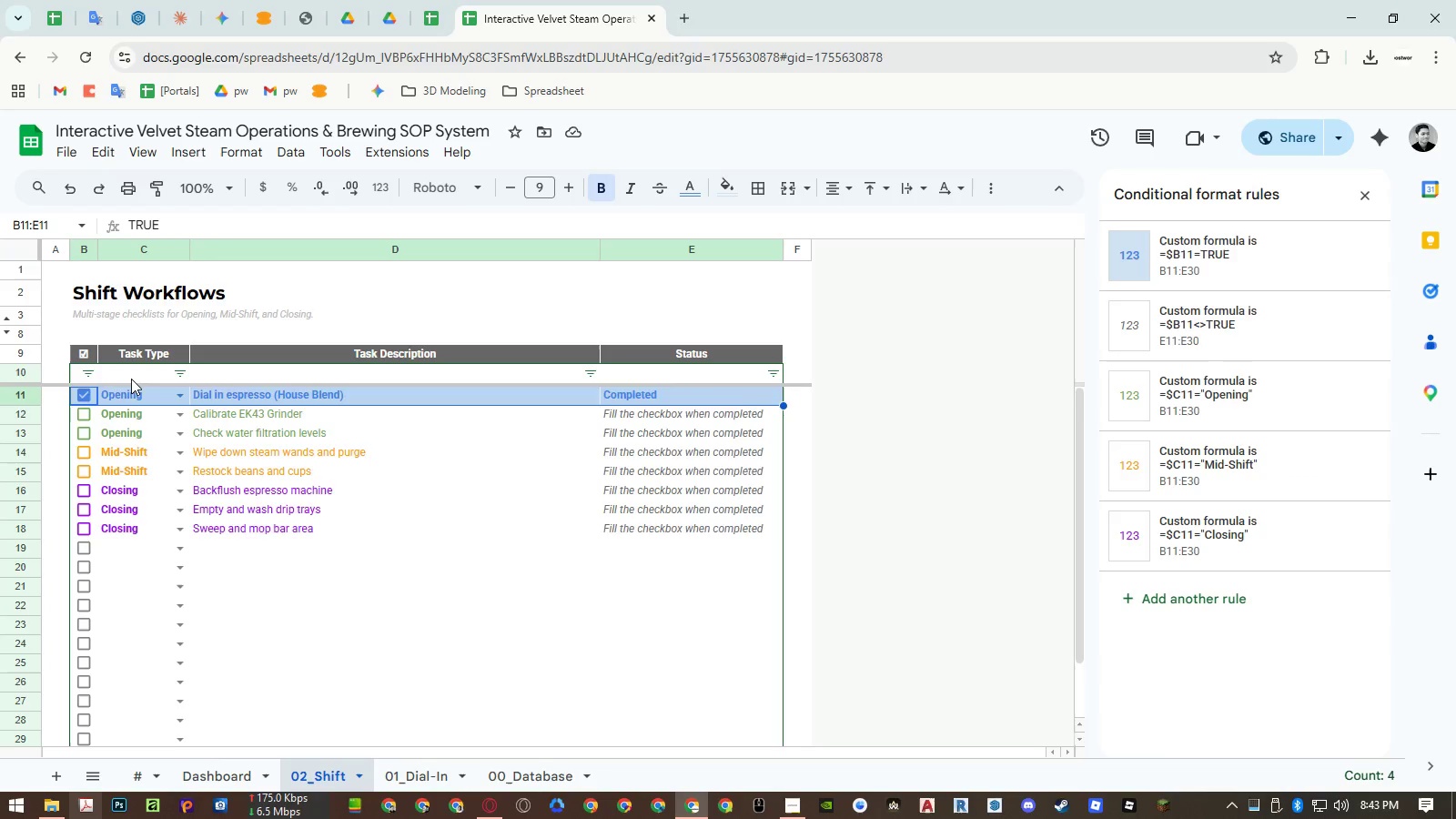 
key(Control+Shift+ArrowDown)
 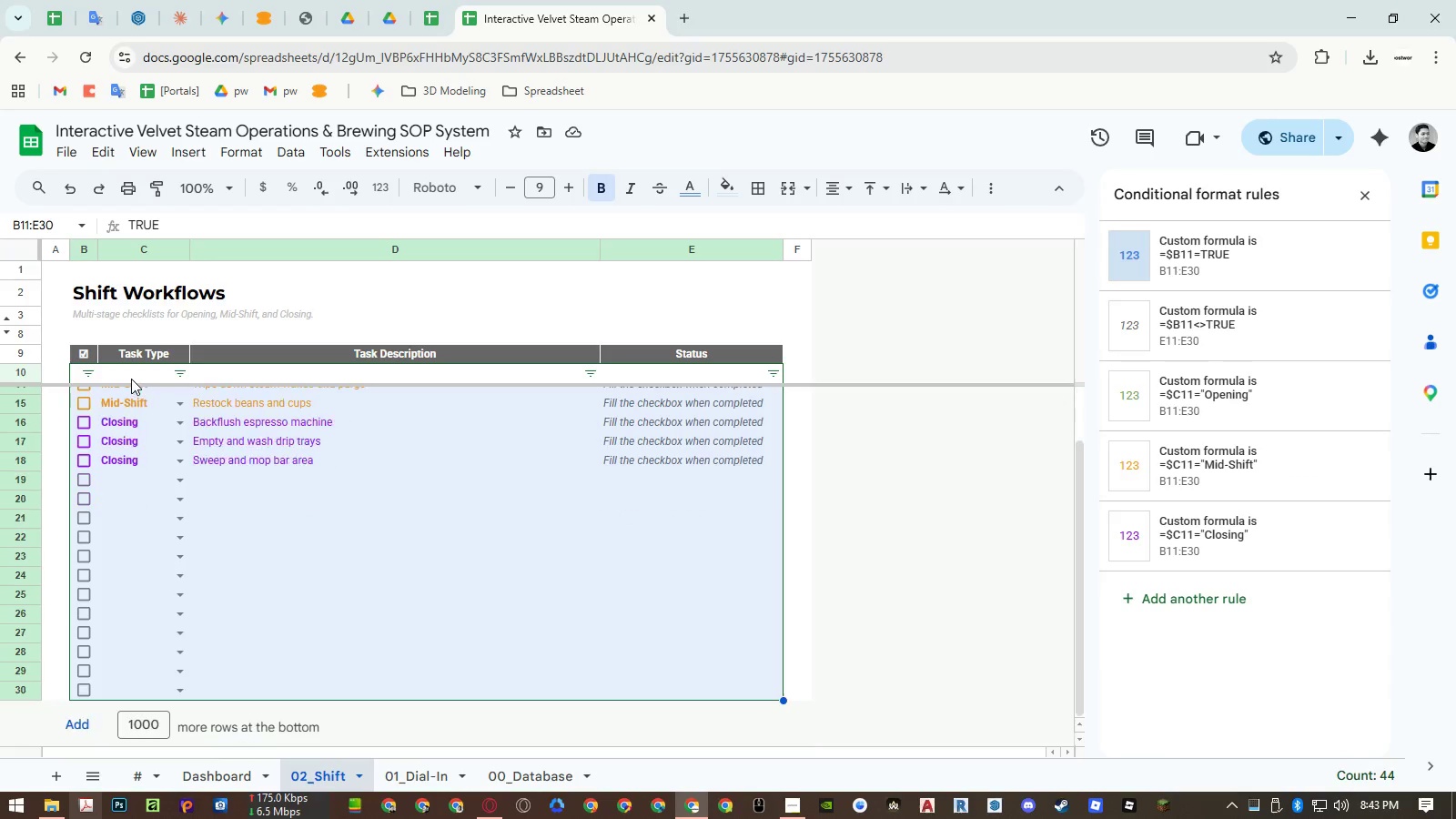 
key(Control+Shift+ArrowDown)
 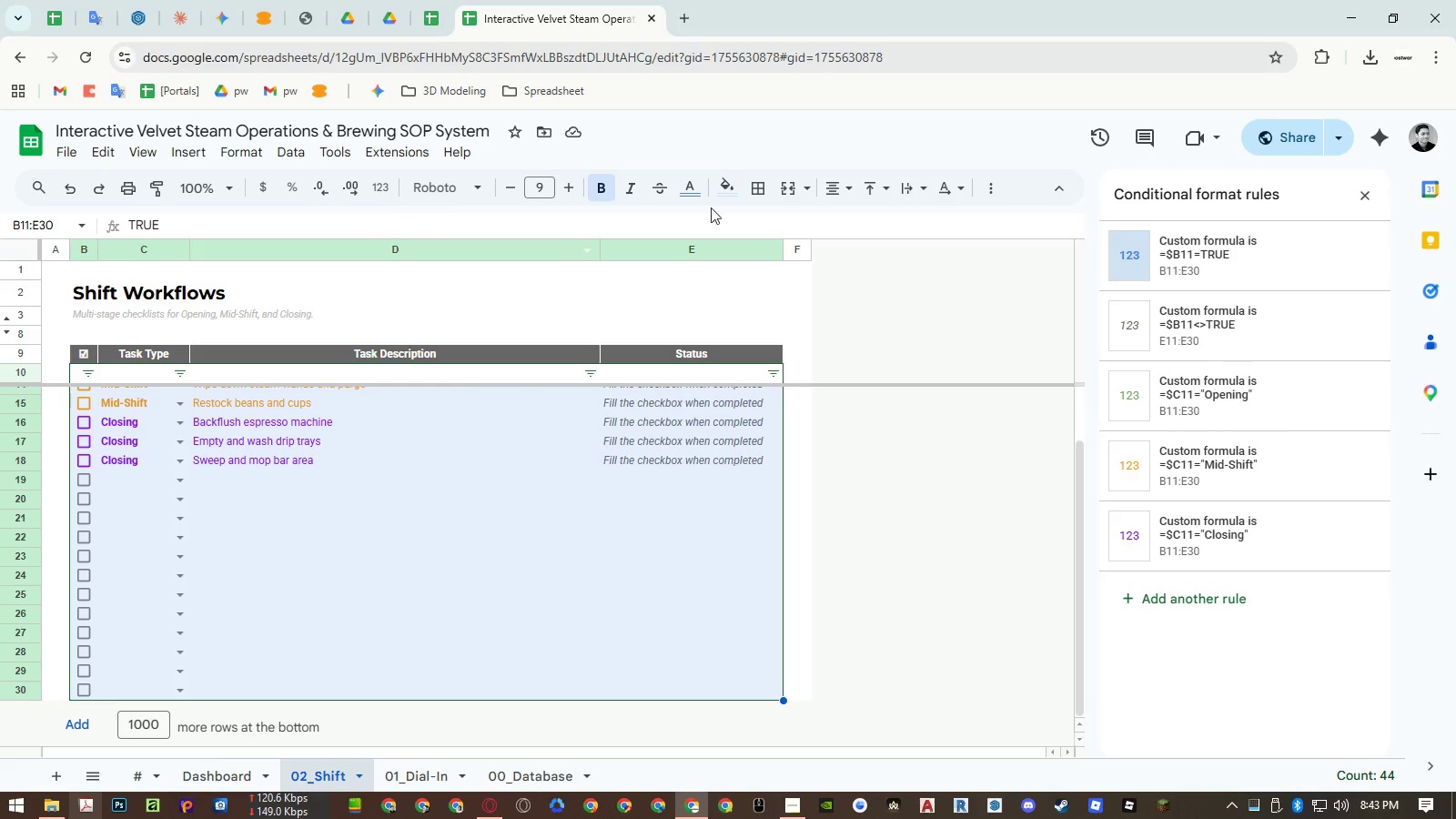 
left_click([753, 183])
 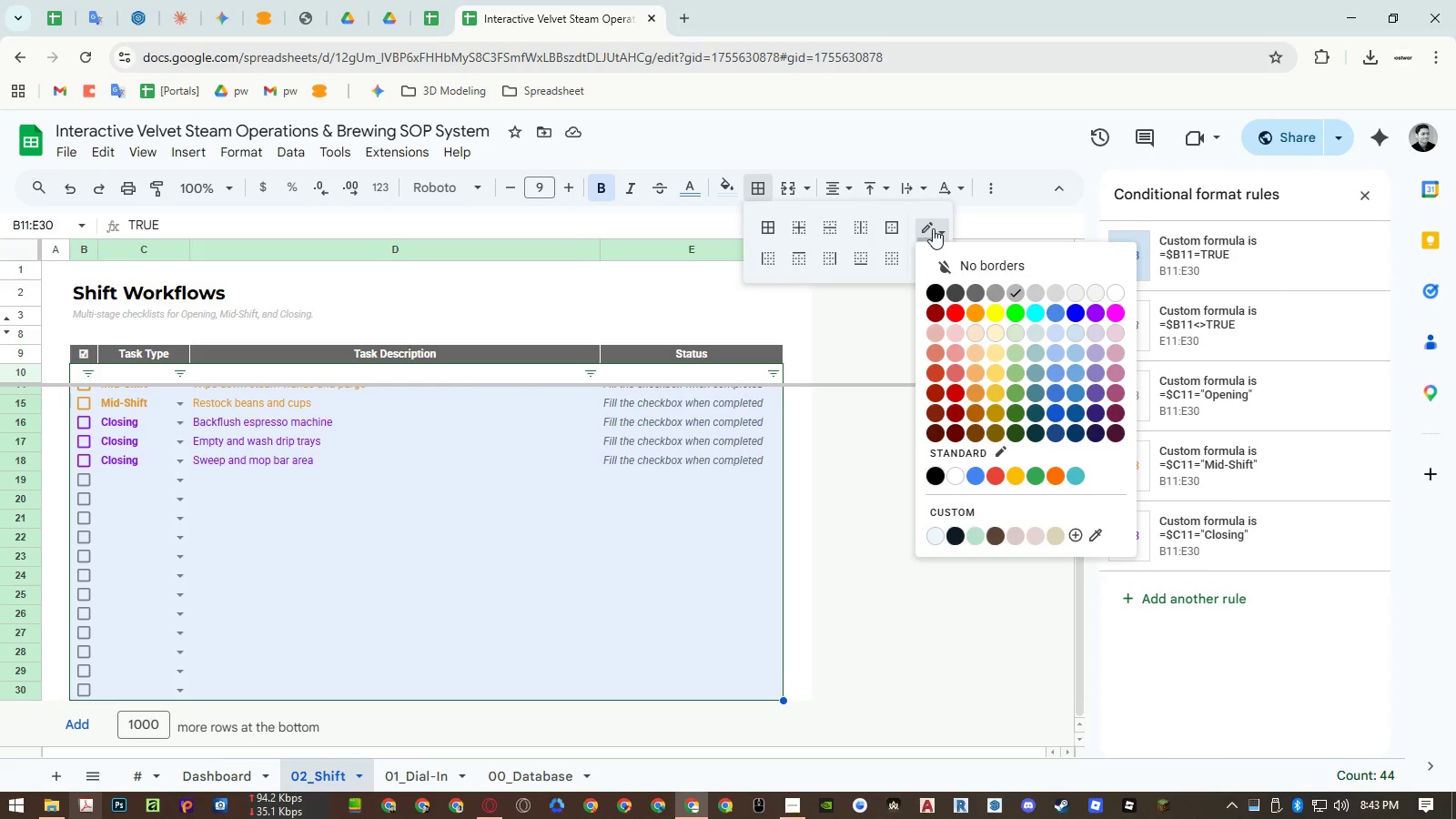 
double_click([933, 228])
 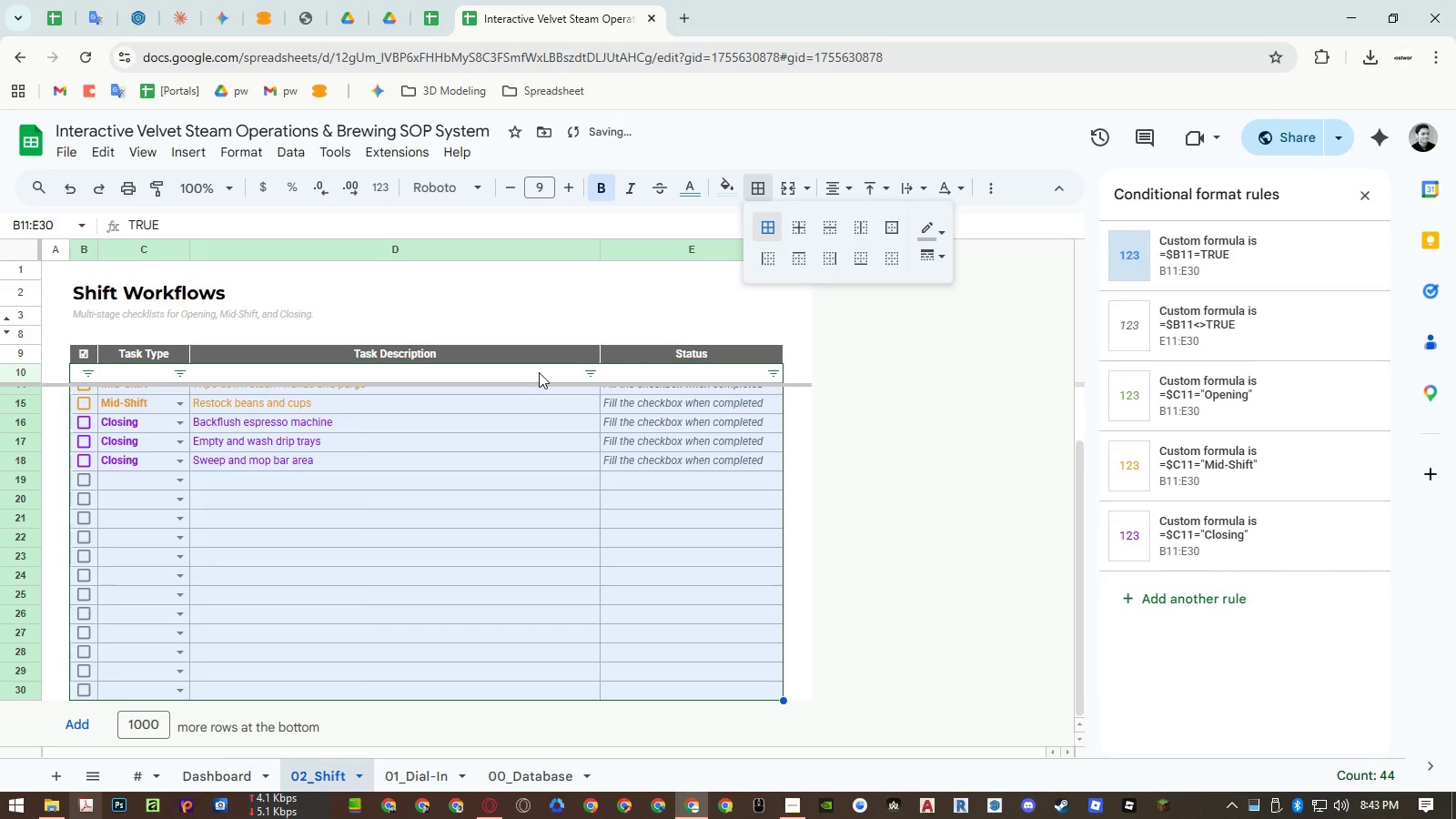 
left_click([521, 372])
 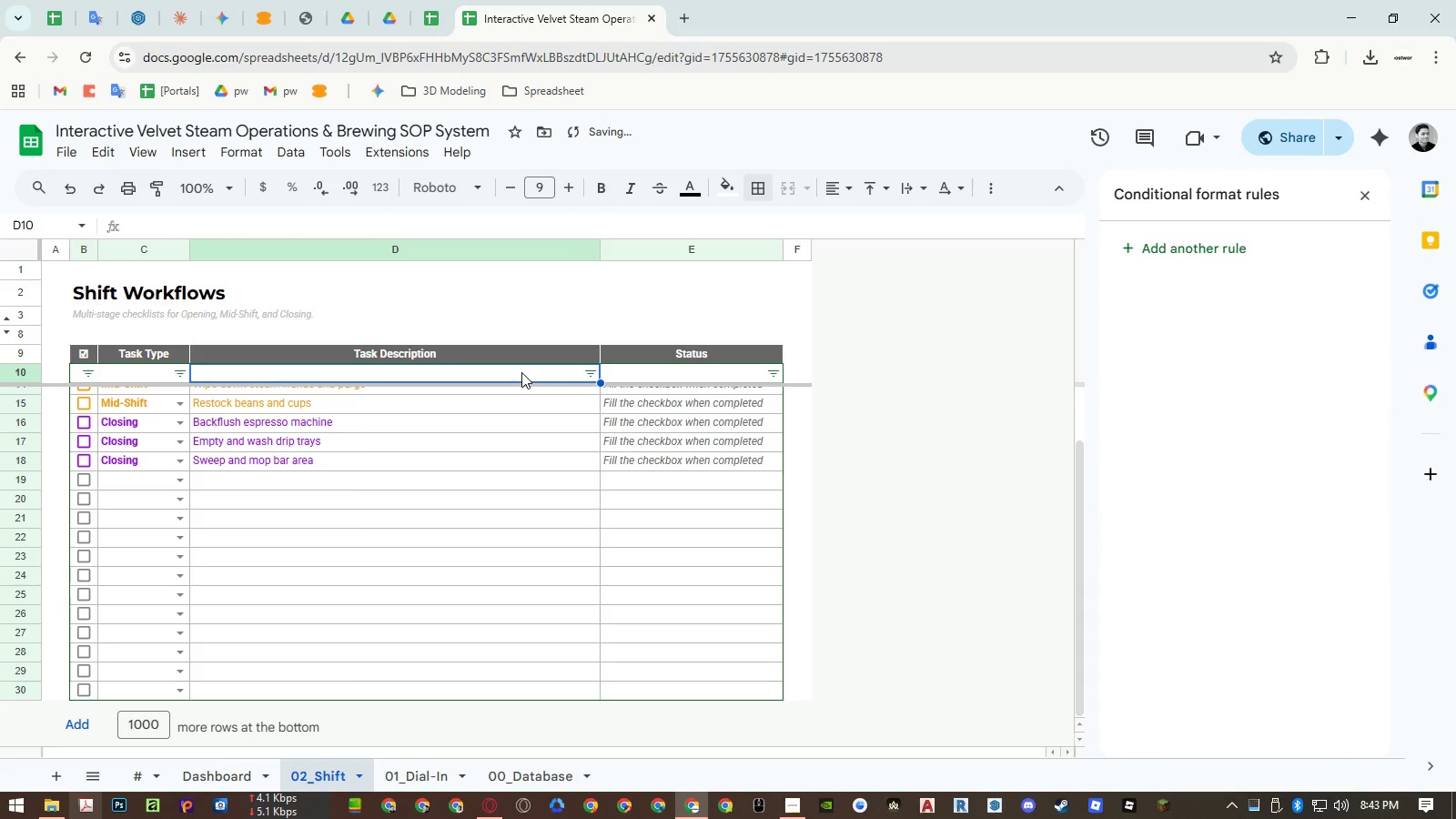 
key(ArrowDown)
 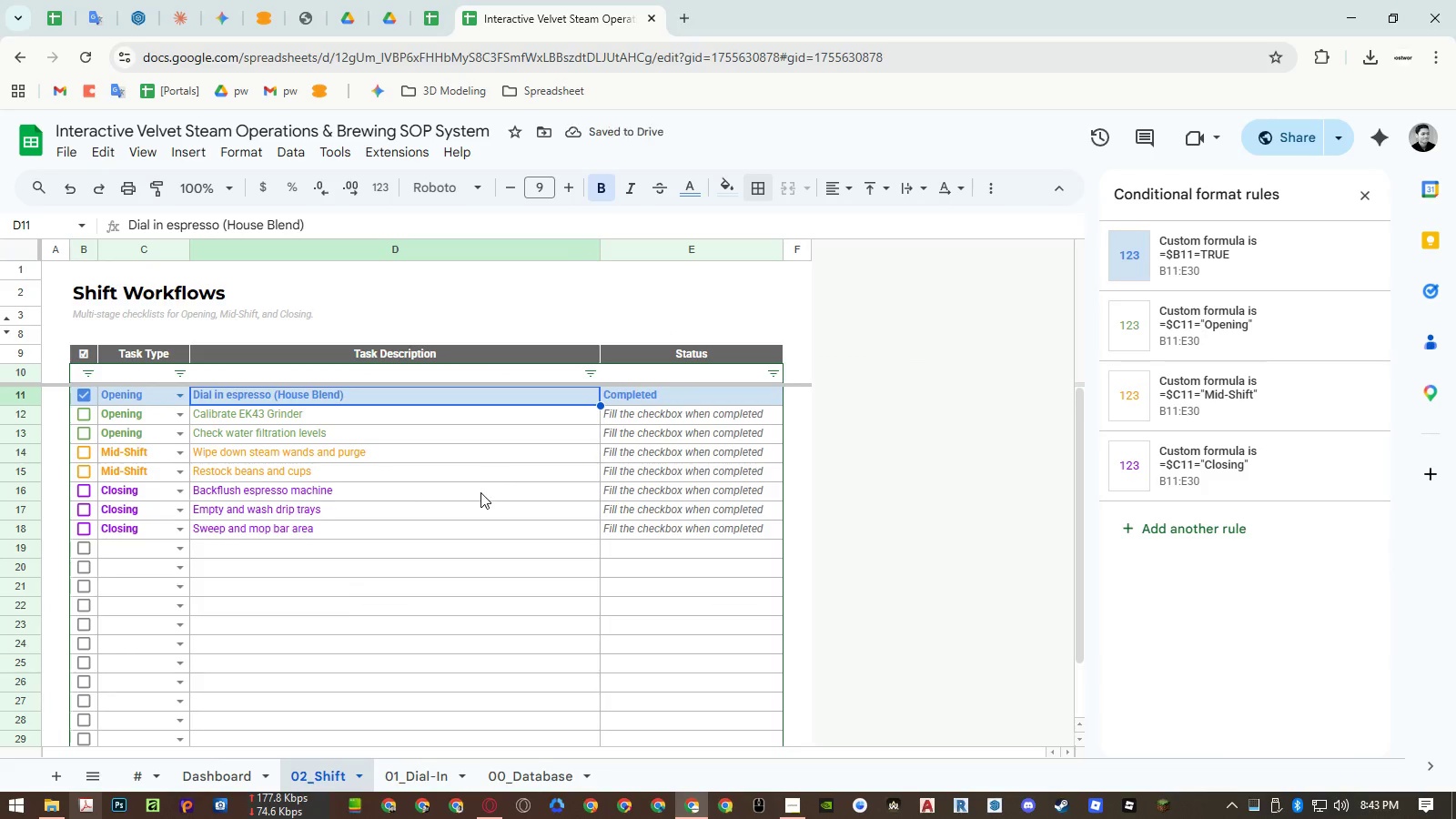 
left_click([480, 492])
 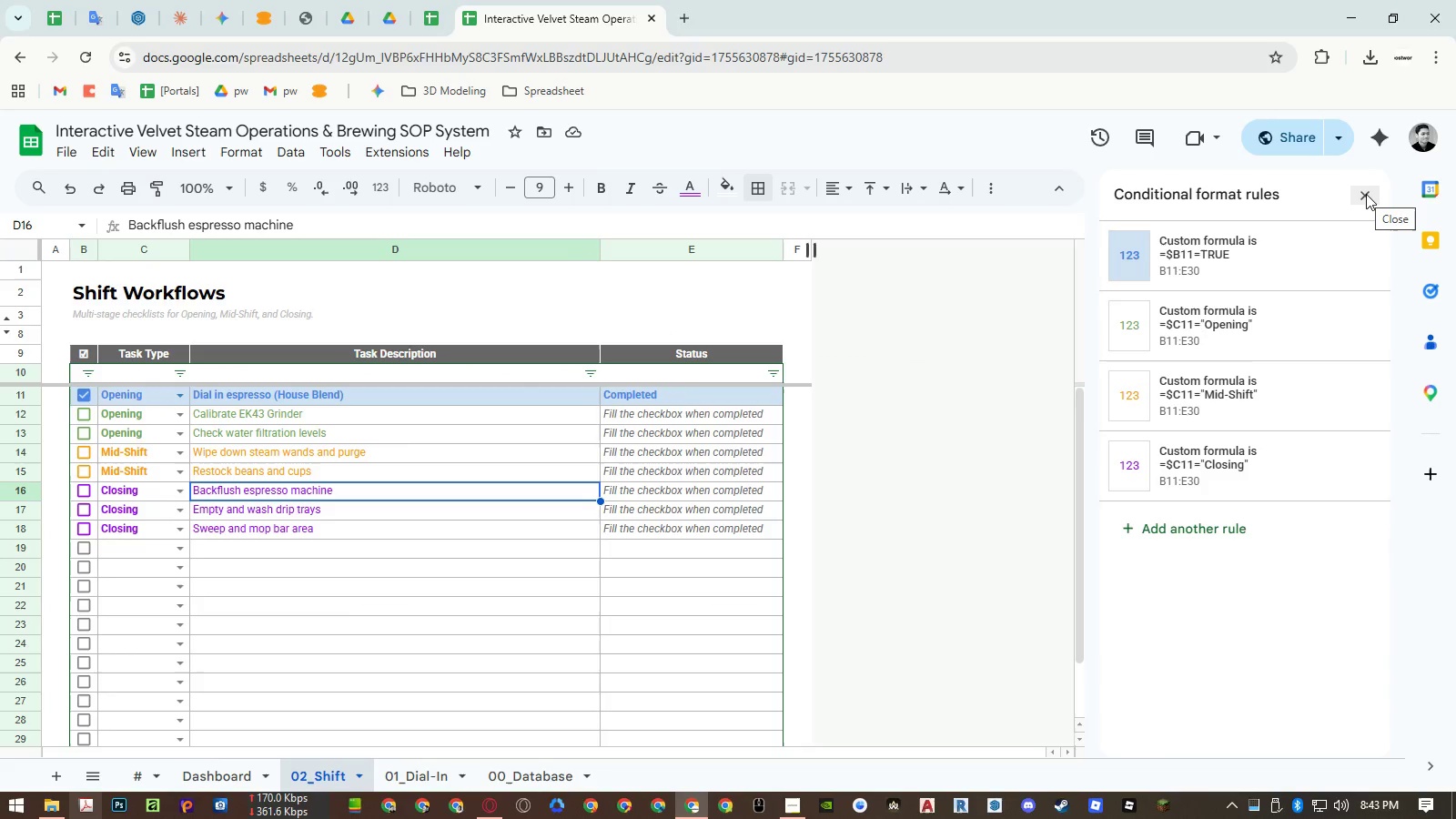 
left_click([1366, 194])
 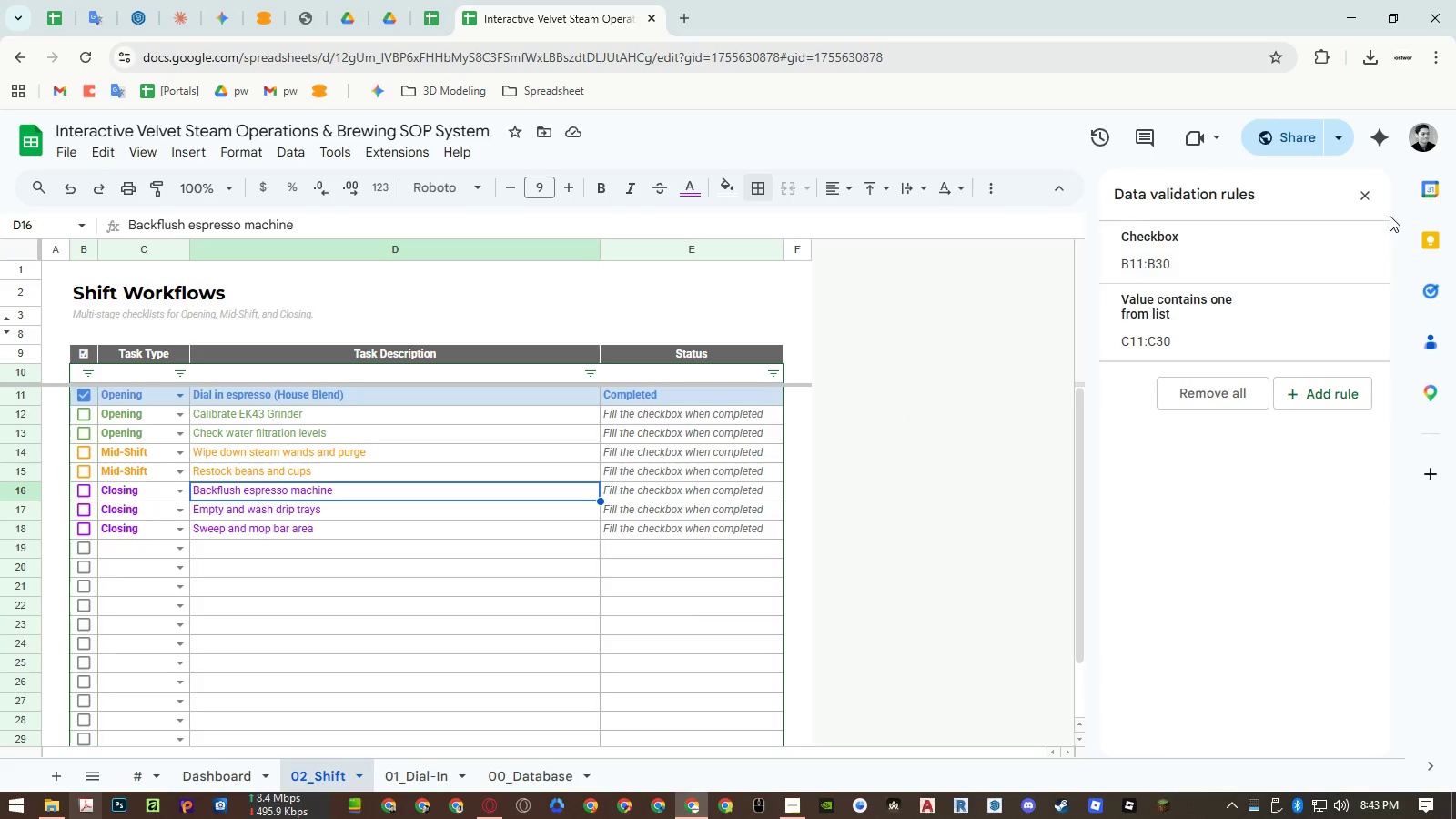 
left_click([1370, 193])
 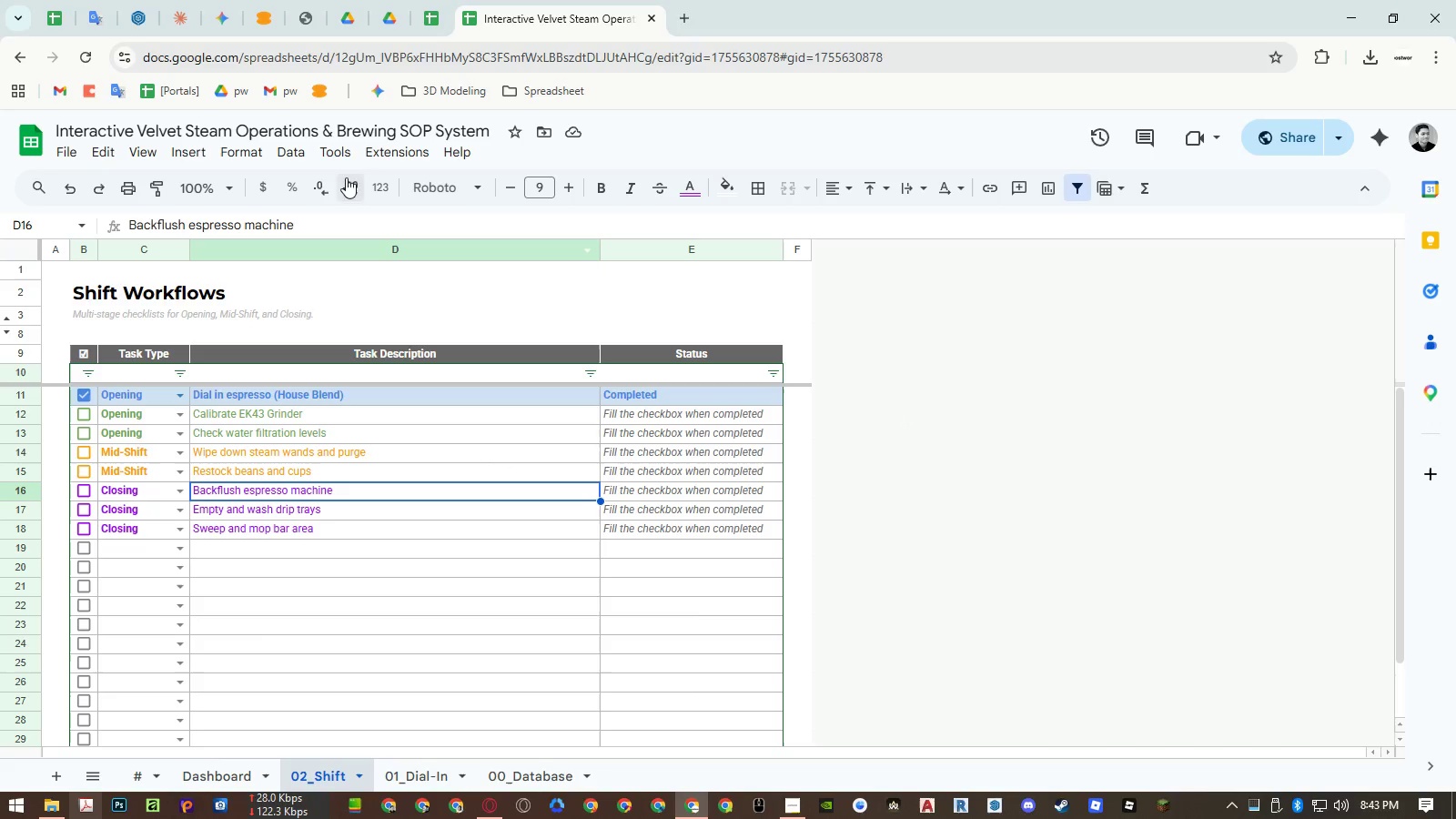 
left_click([441, 11])
 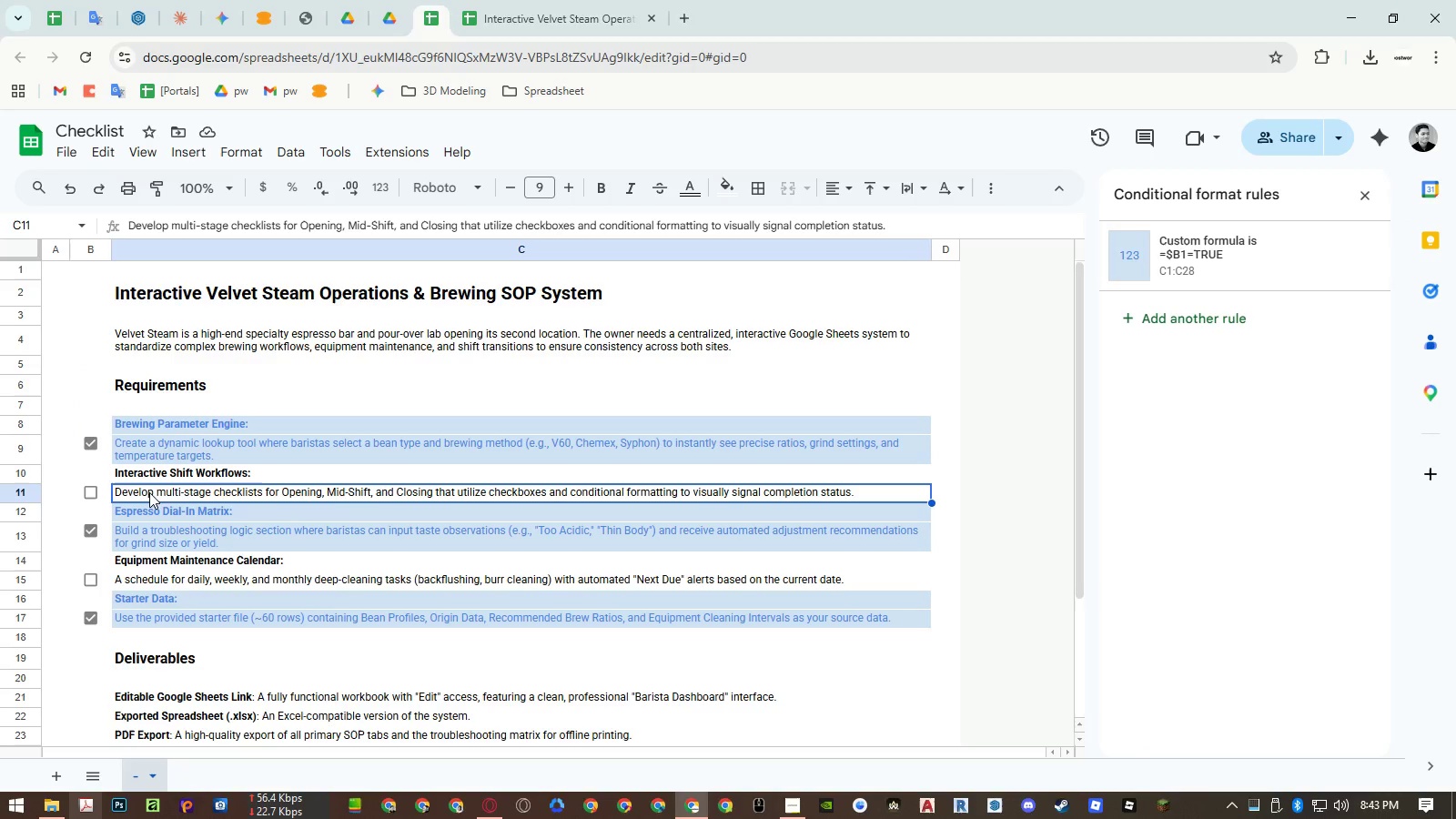 
wait(6.2)
 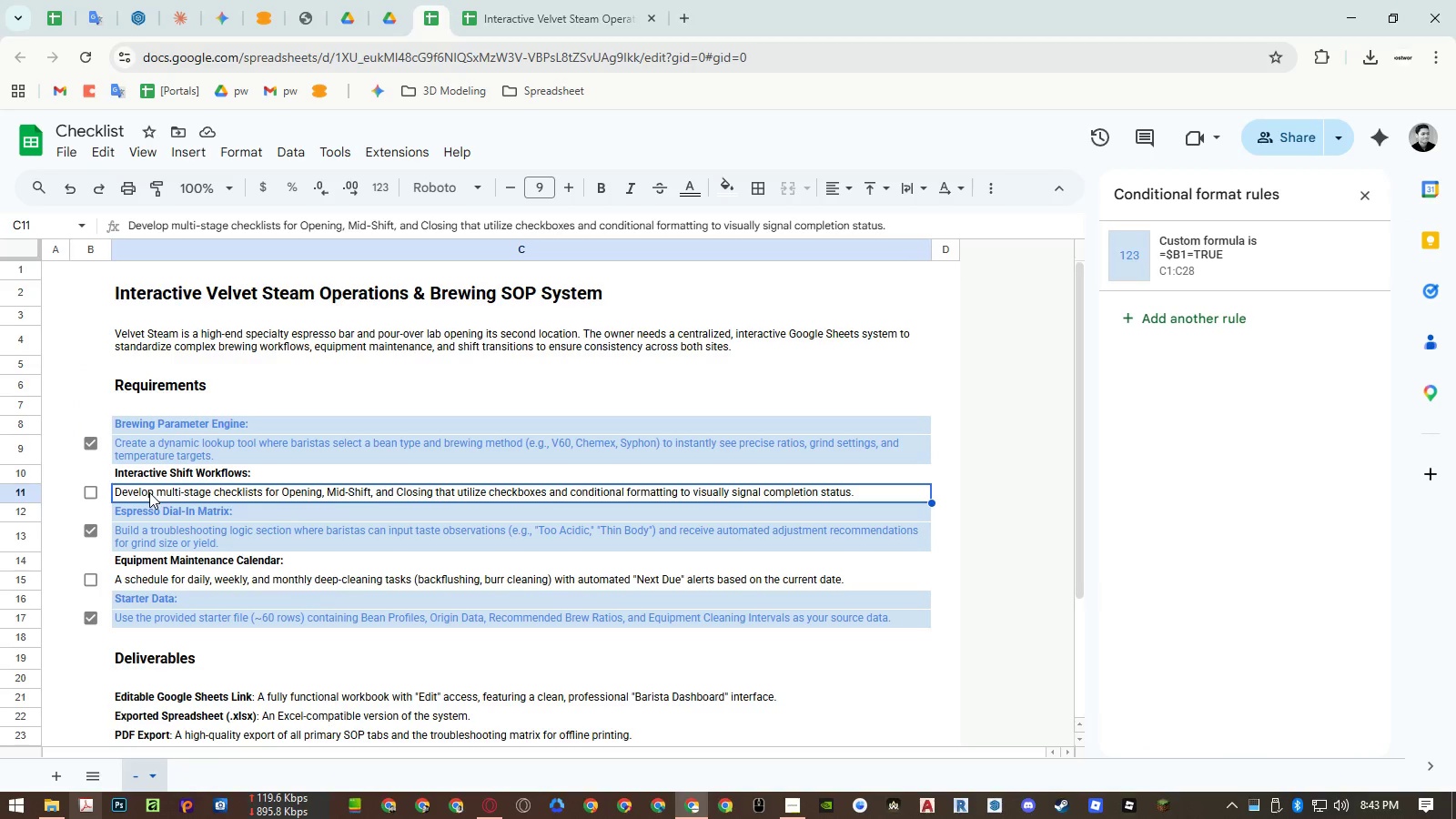 
left_click([94, 490])
 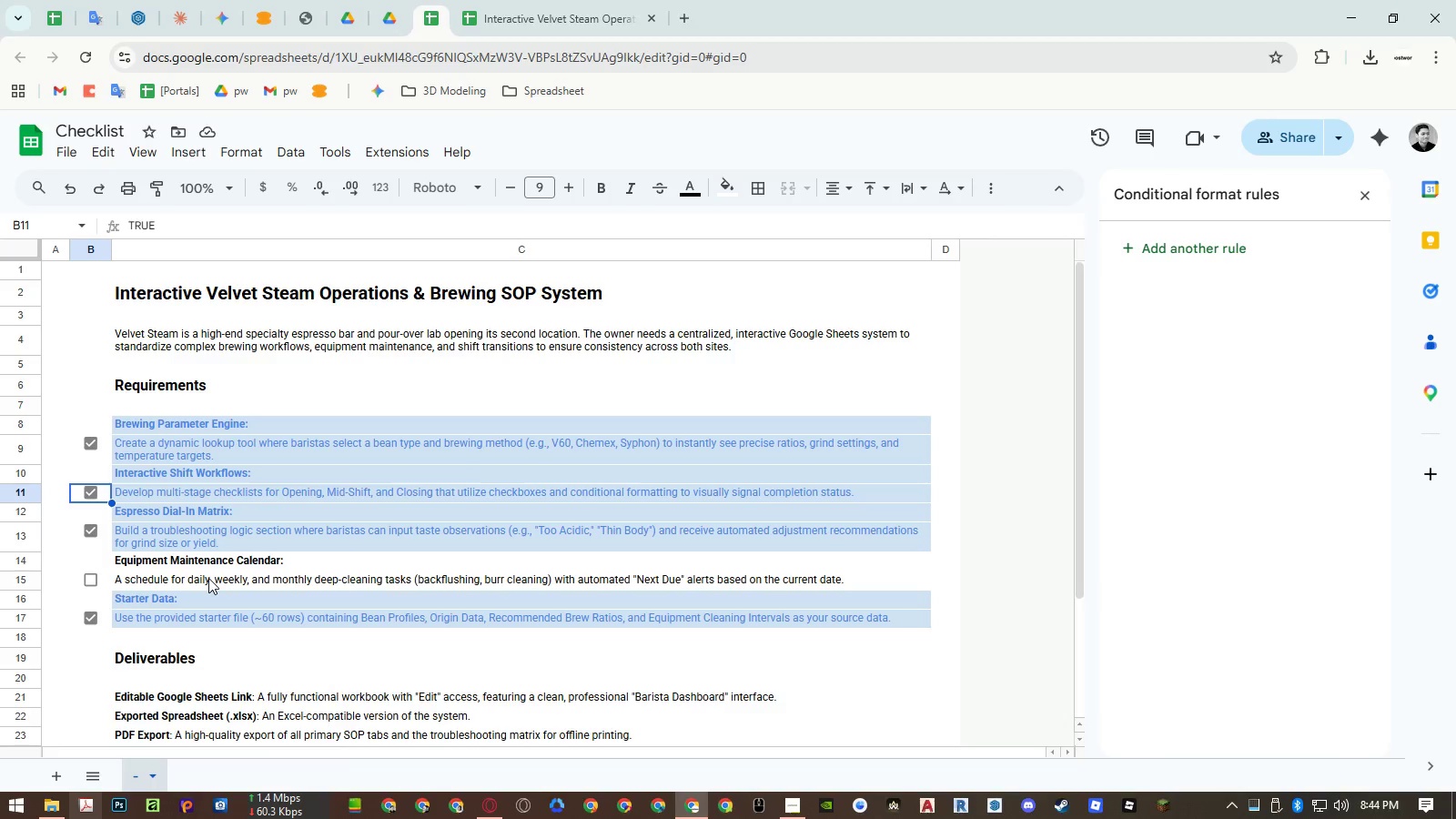 
wait(19.56)
 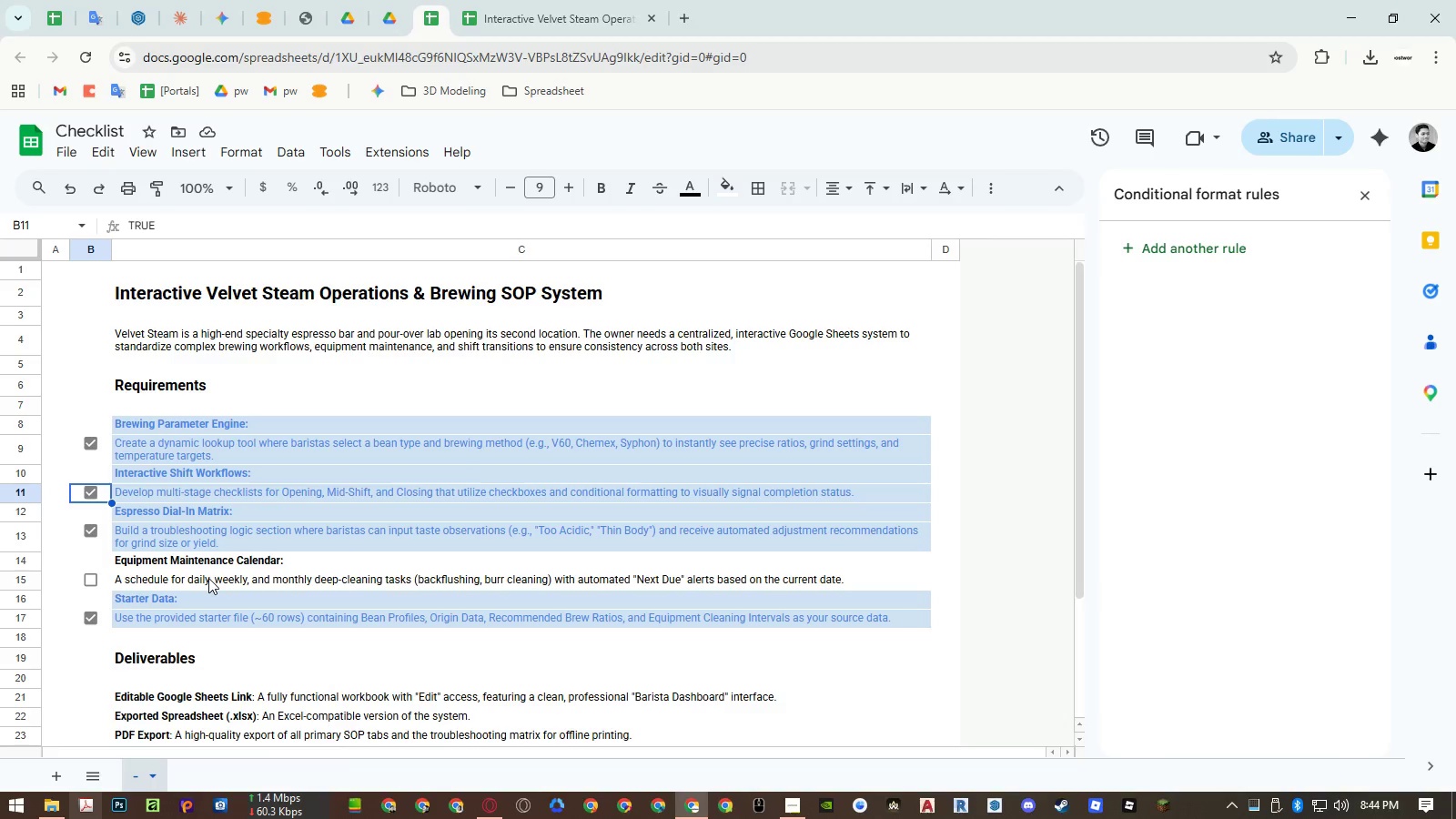 
left_click([539, 26])
 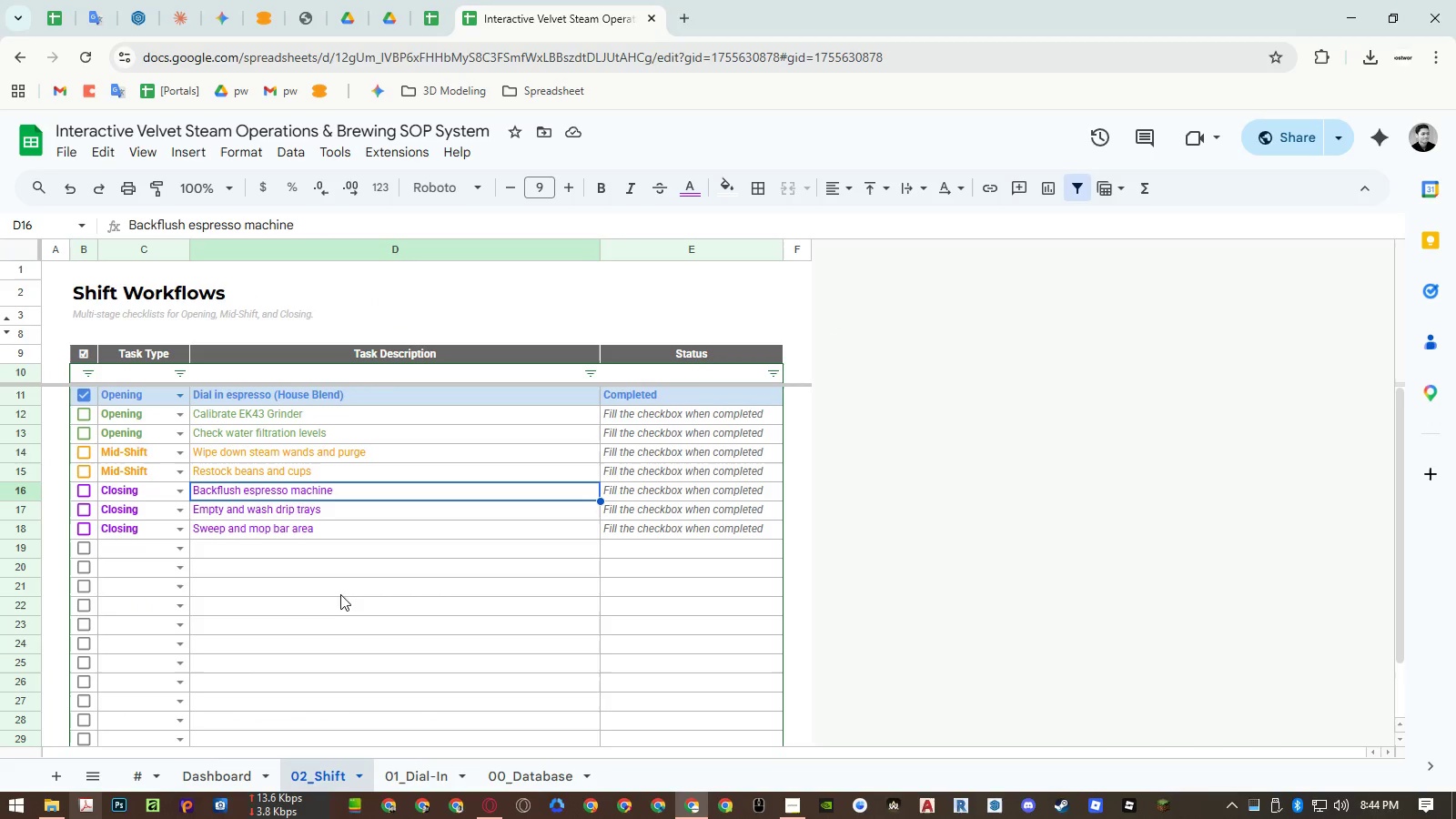 
mouse_move([138, 773])
 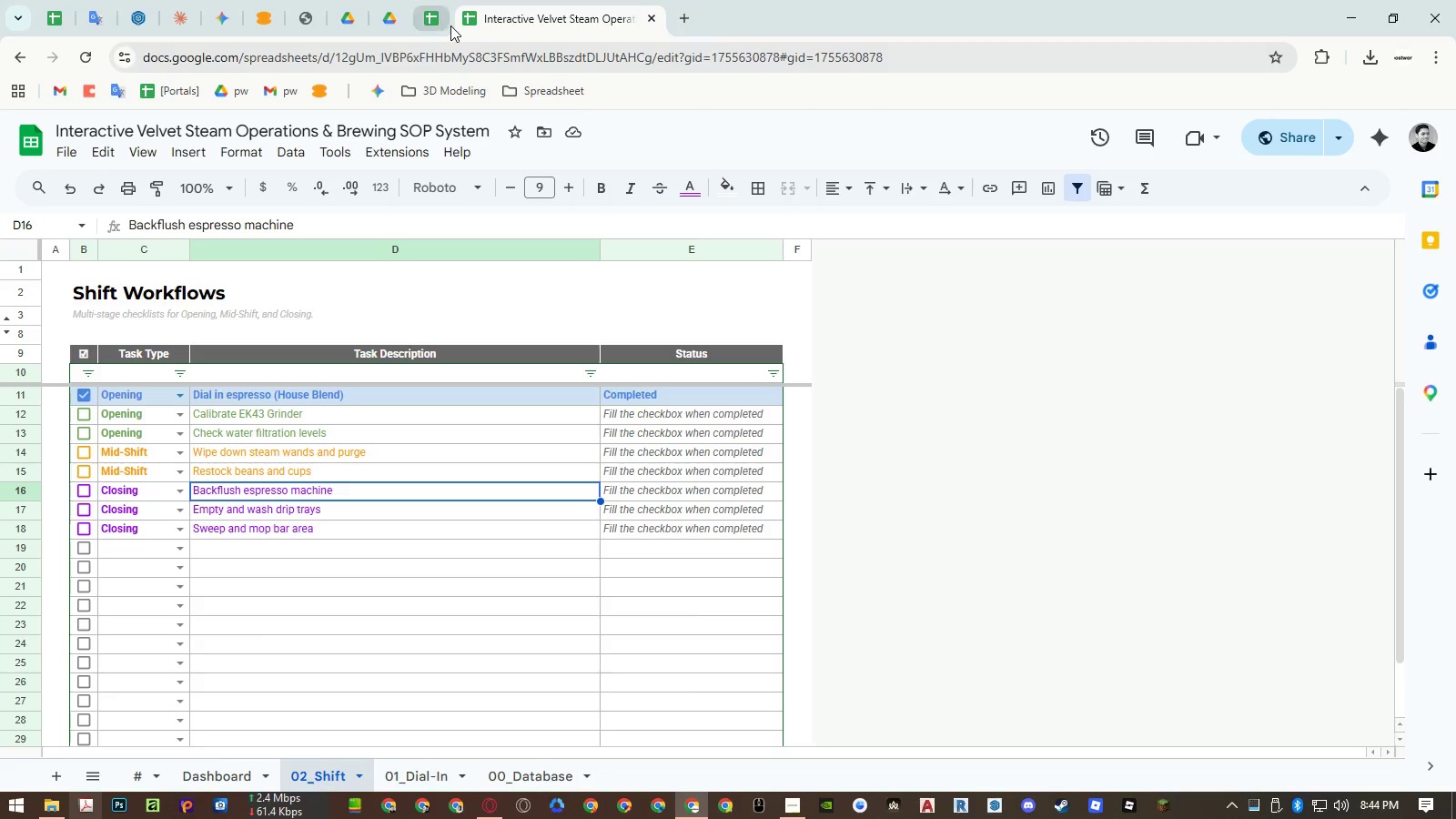 
left_click([448, 24])
 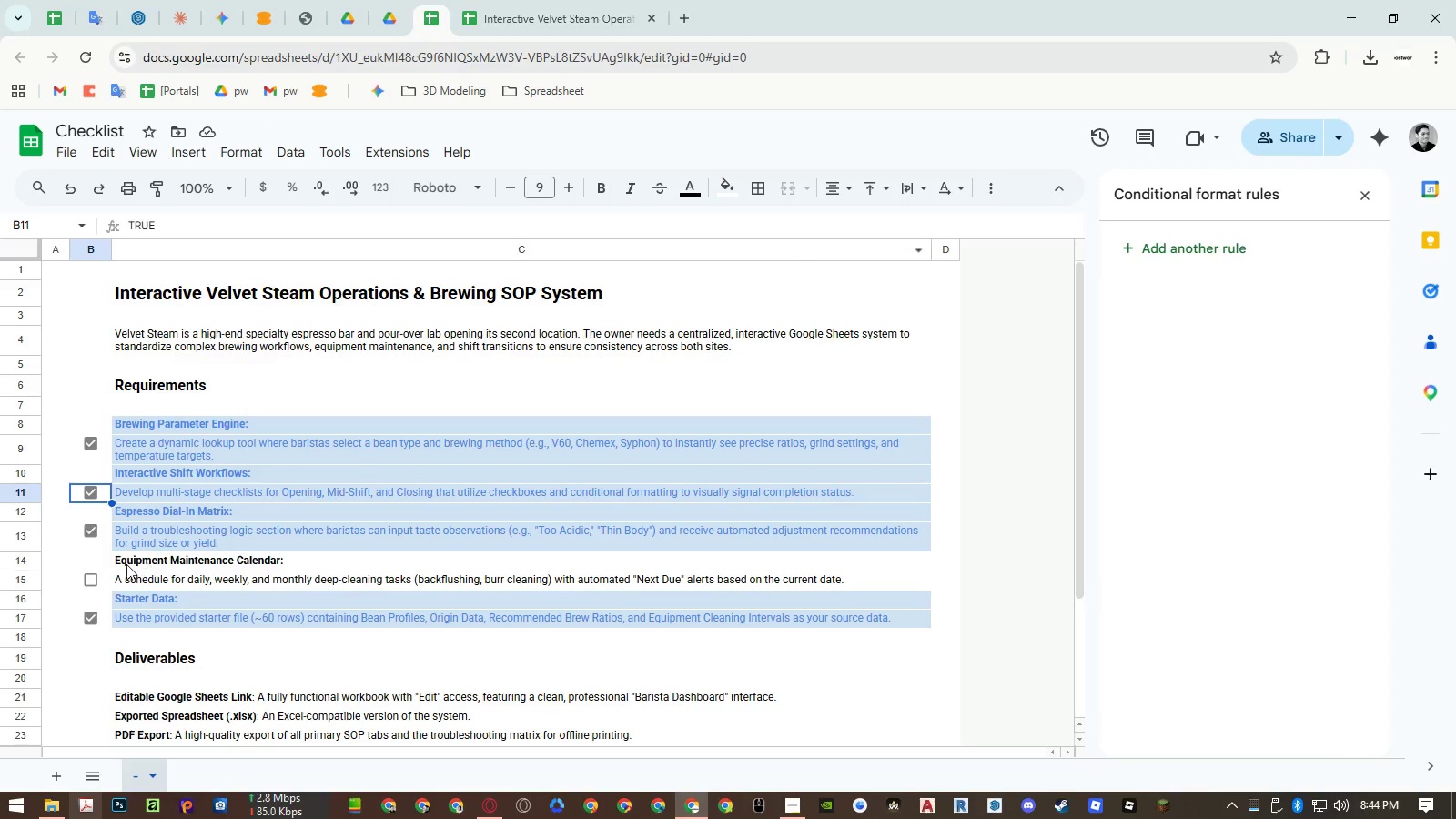 
left_click([126, 564])
 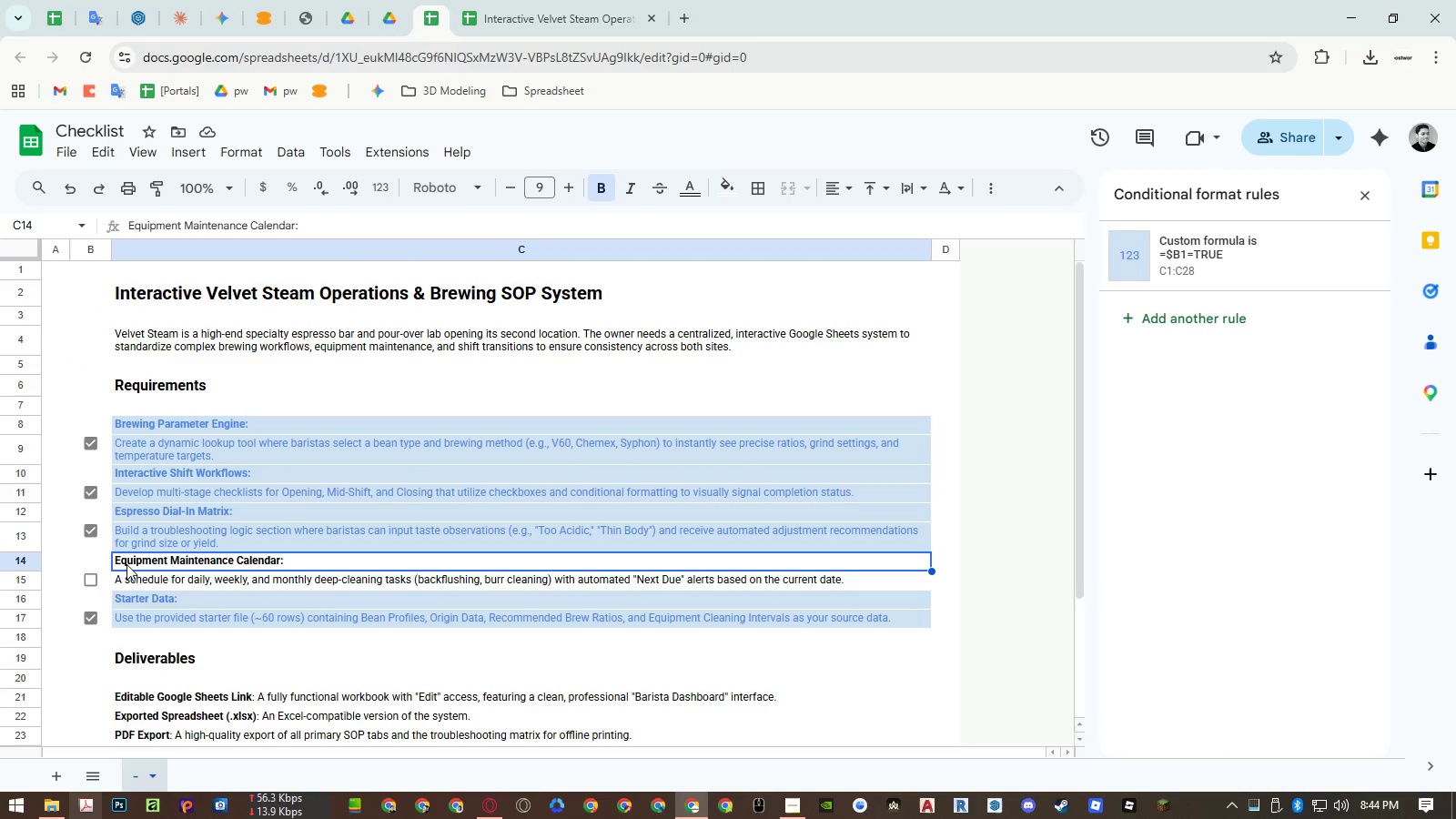 
double_click([126, 564])
 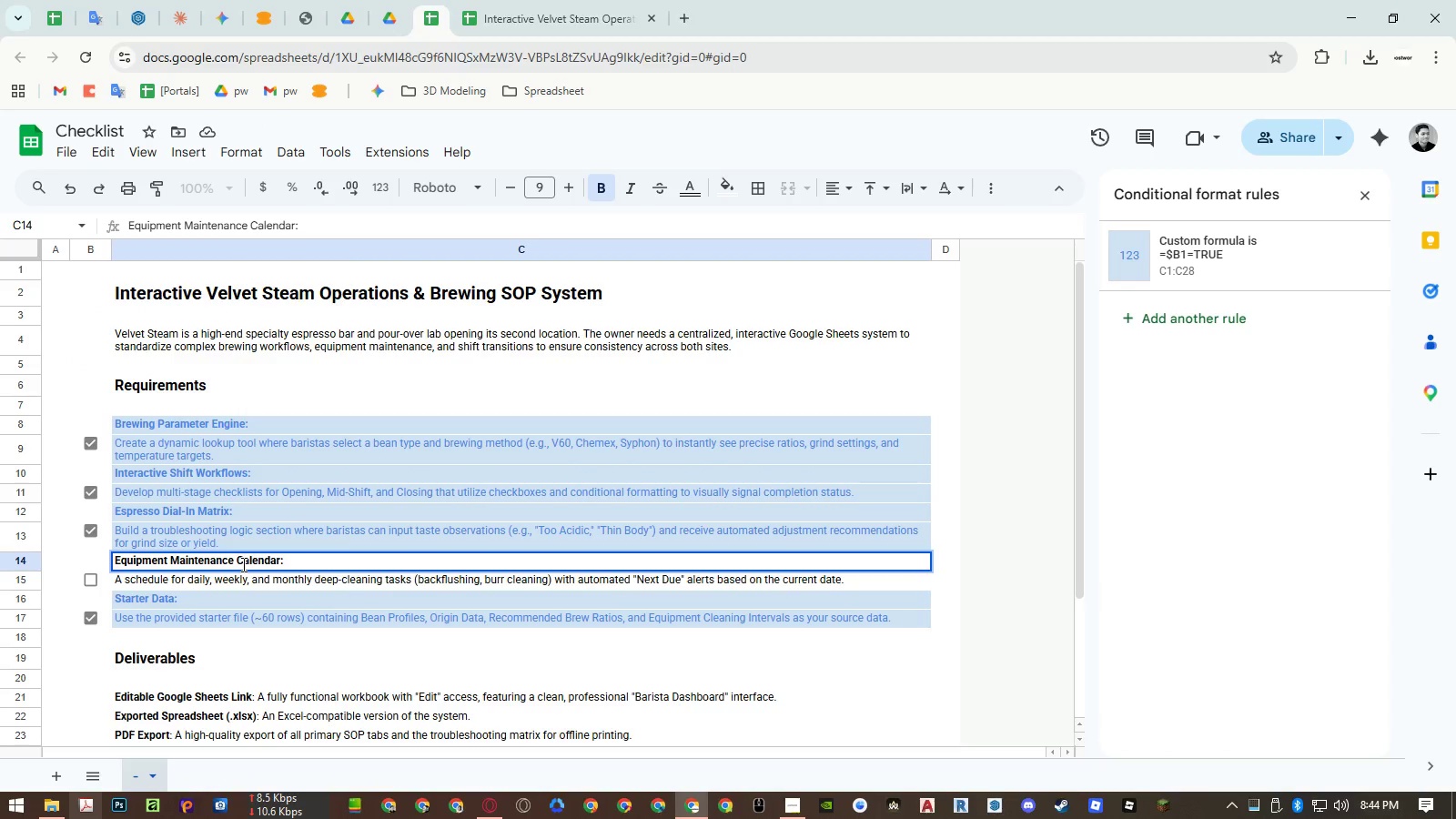 
left_click([246, 562])
 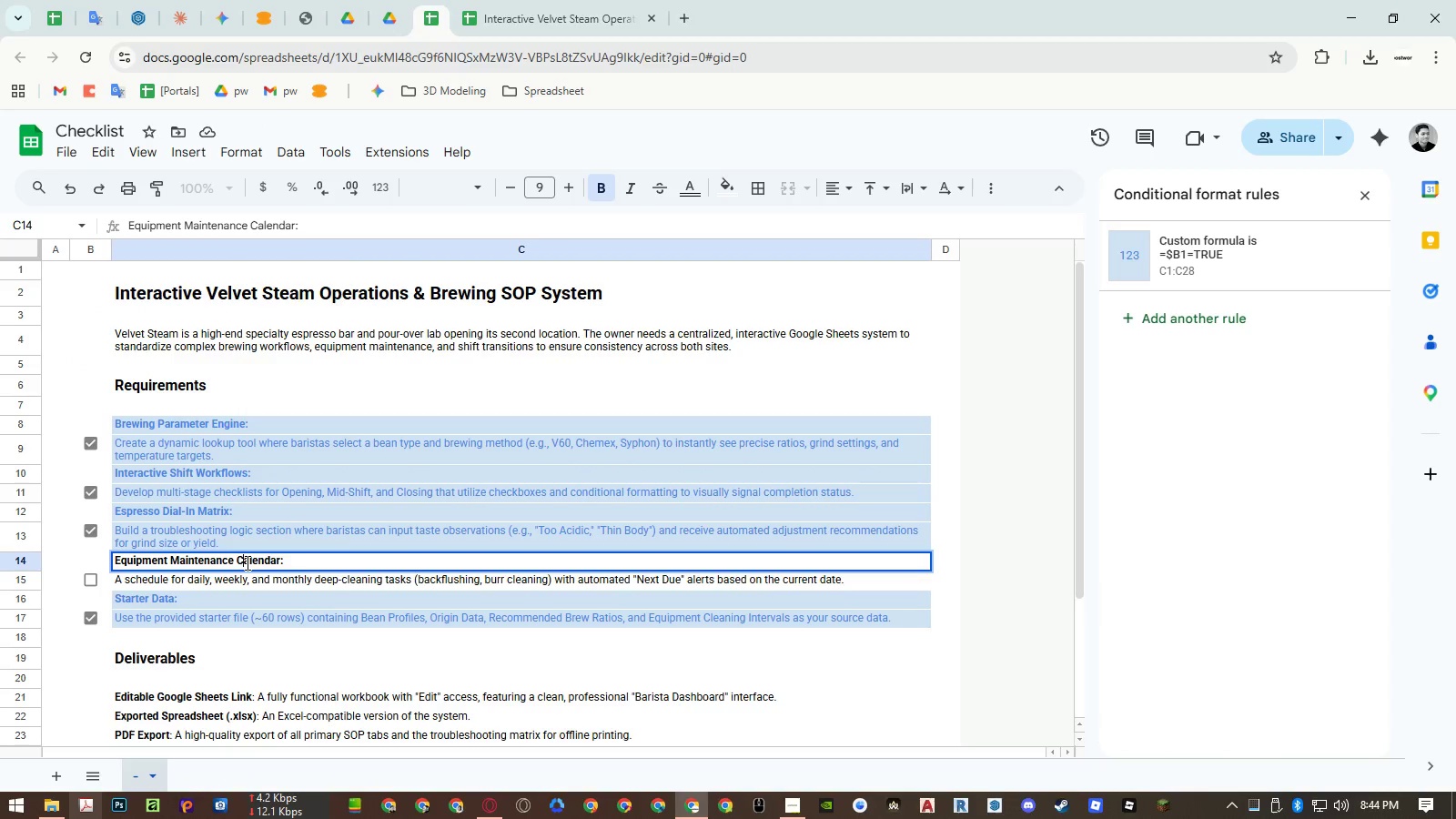 
left_click_drag(start_coordinate=[246, 562], to_coordinate=[115, 553])
 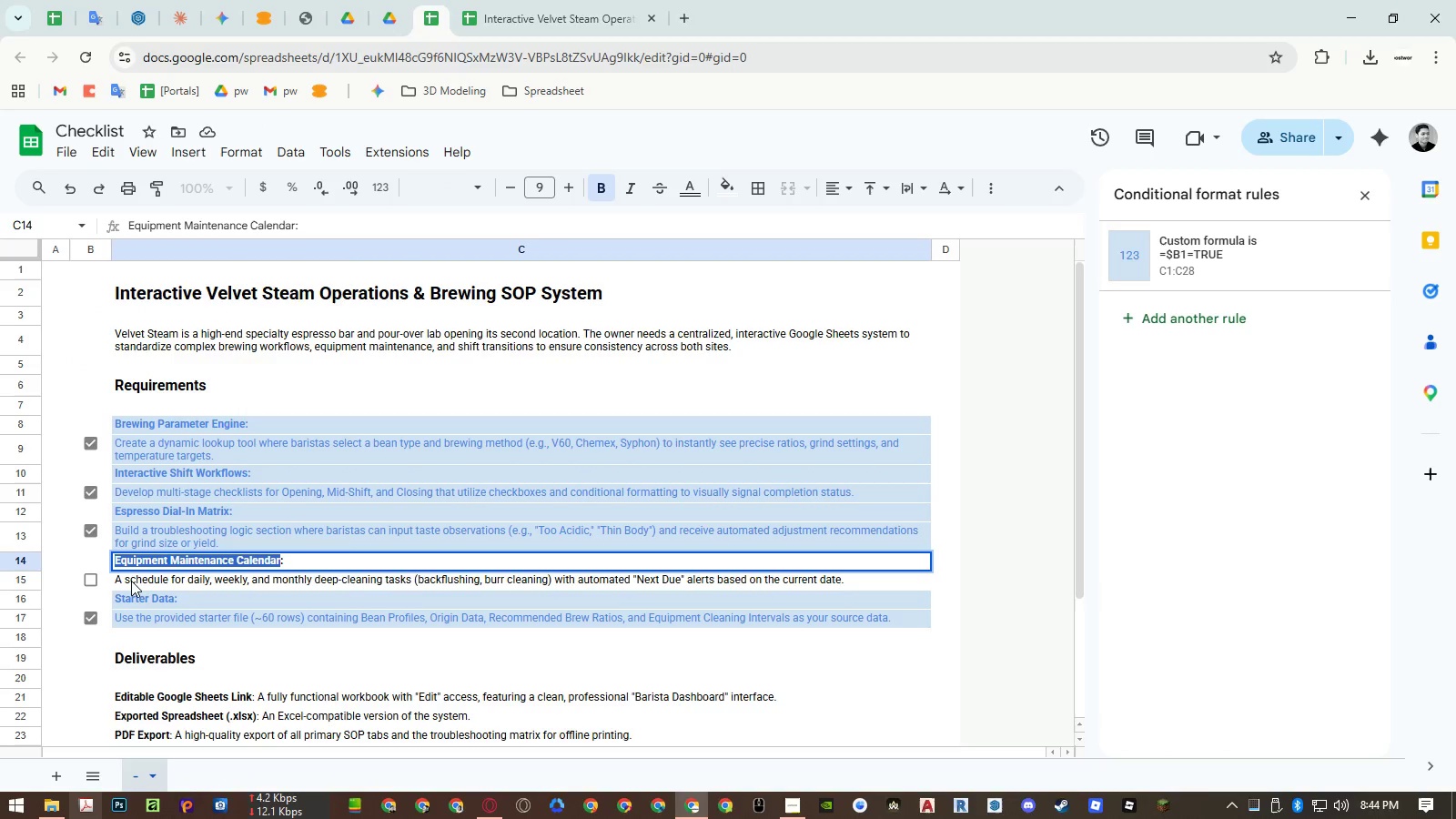 
key(Control+ControlLeft)
 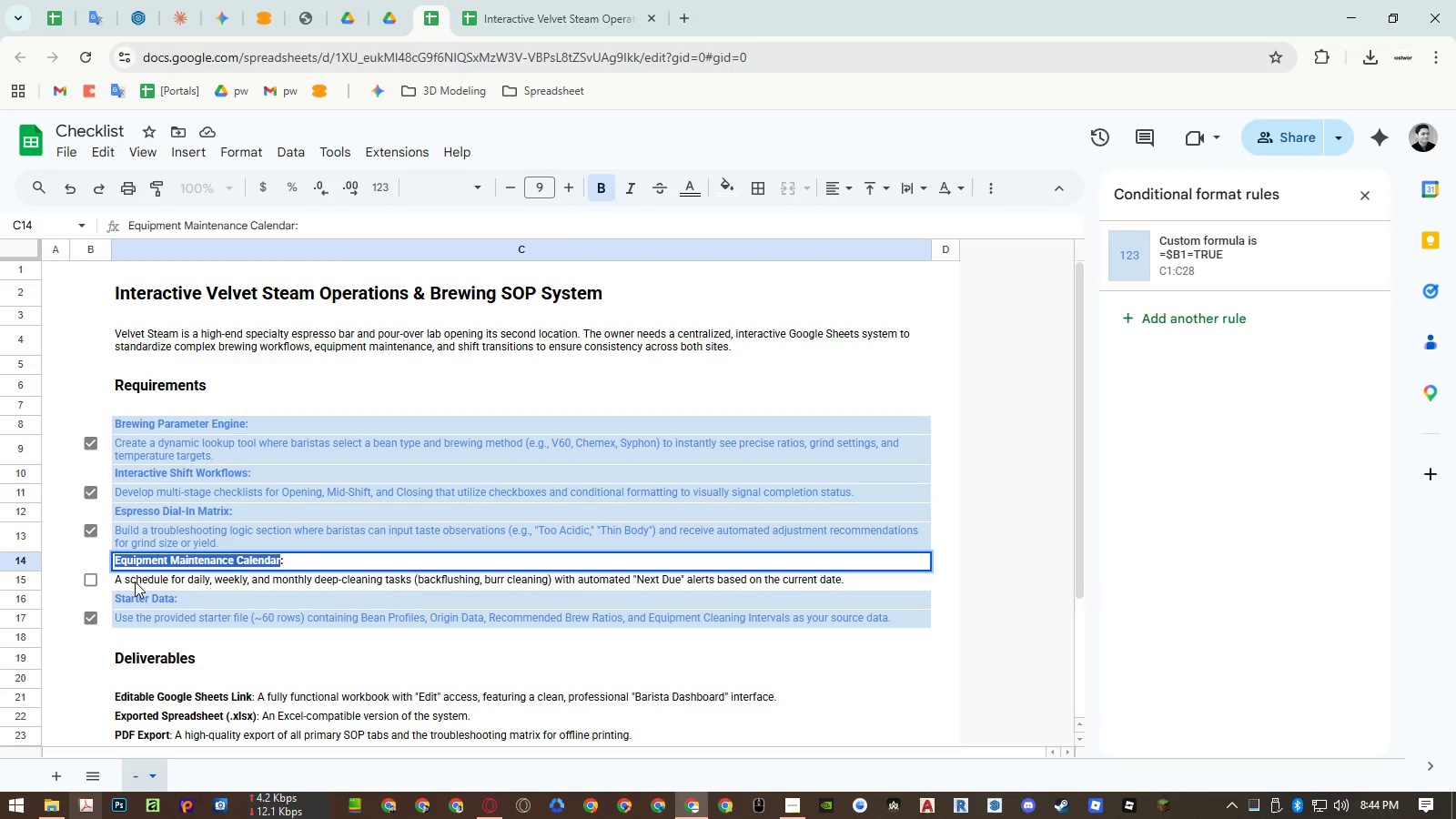 
key(Control+C)
 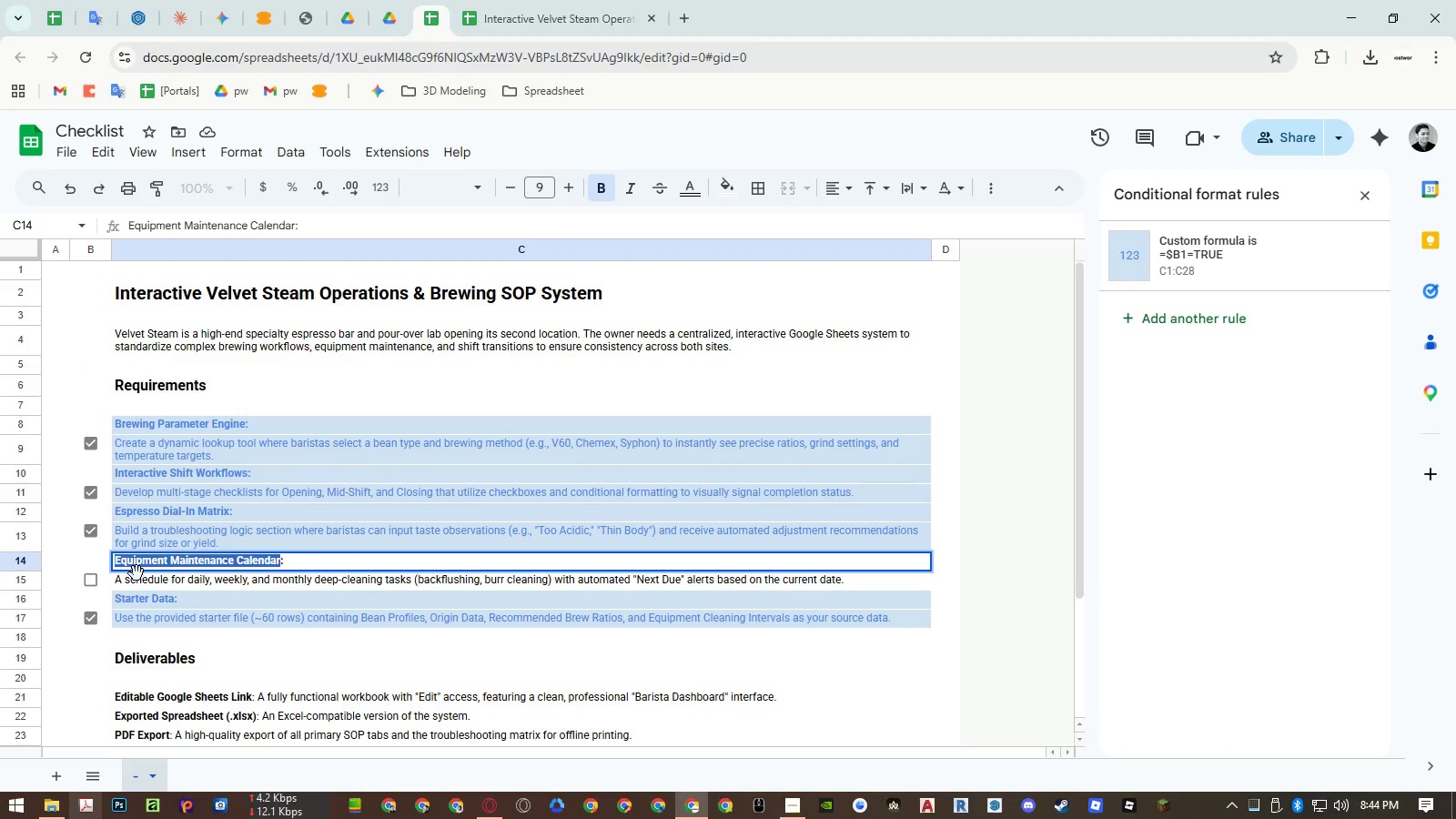 
key(Escape)
 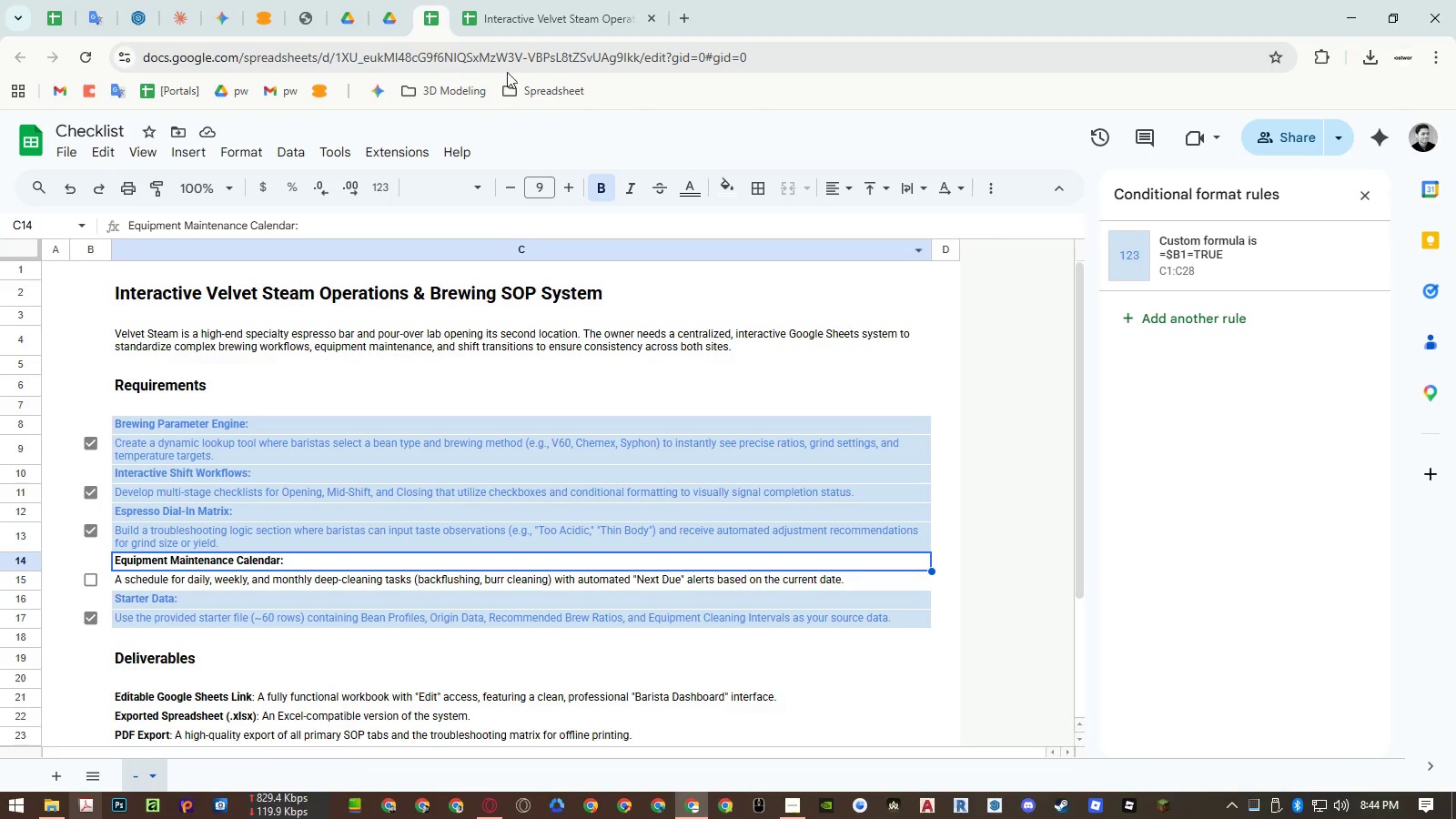 
left_click([532, 9])
 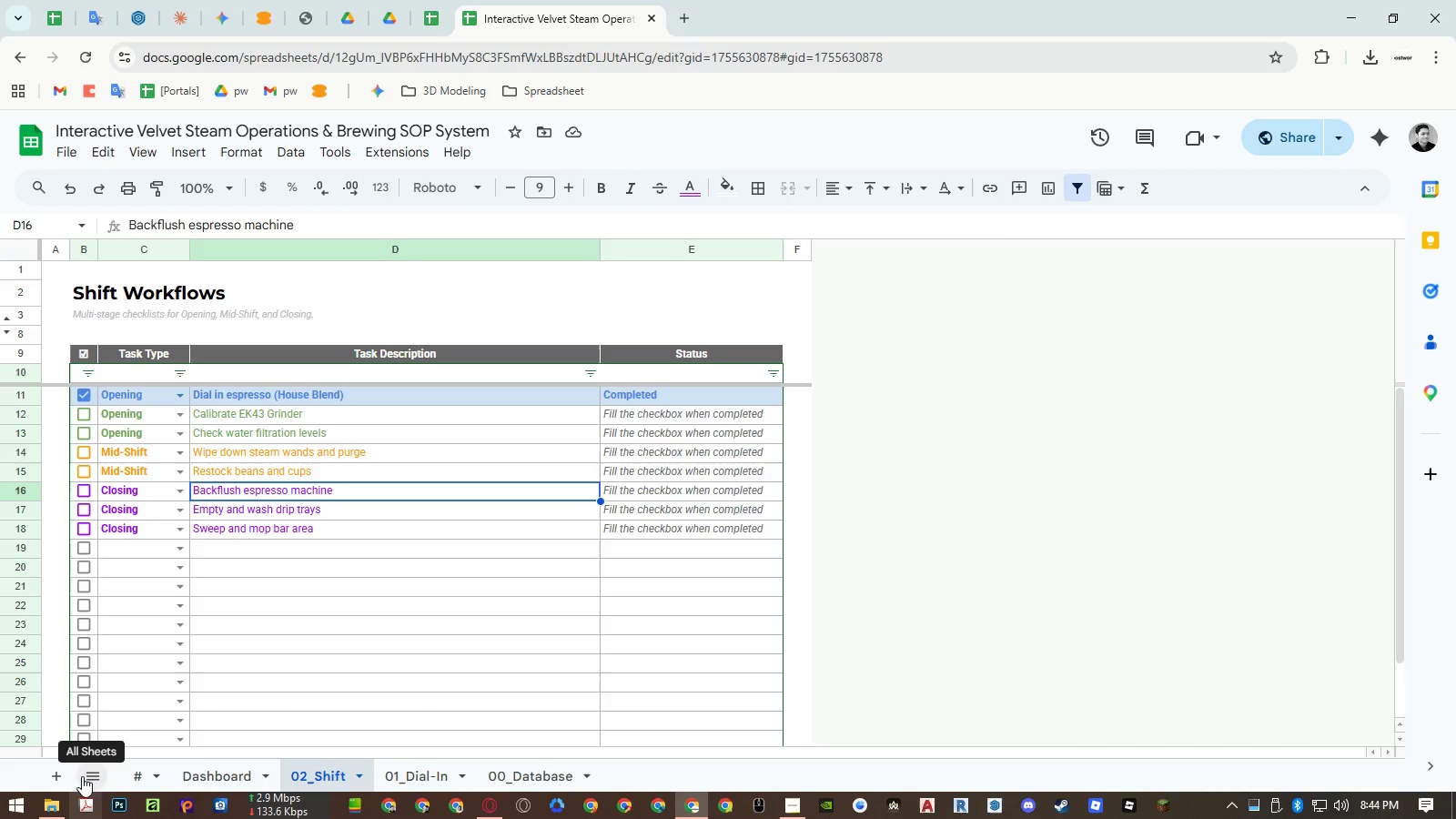 
left_click([148, 778])
 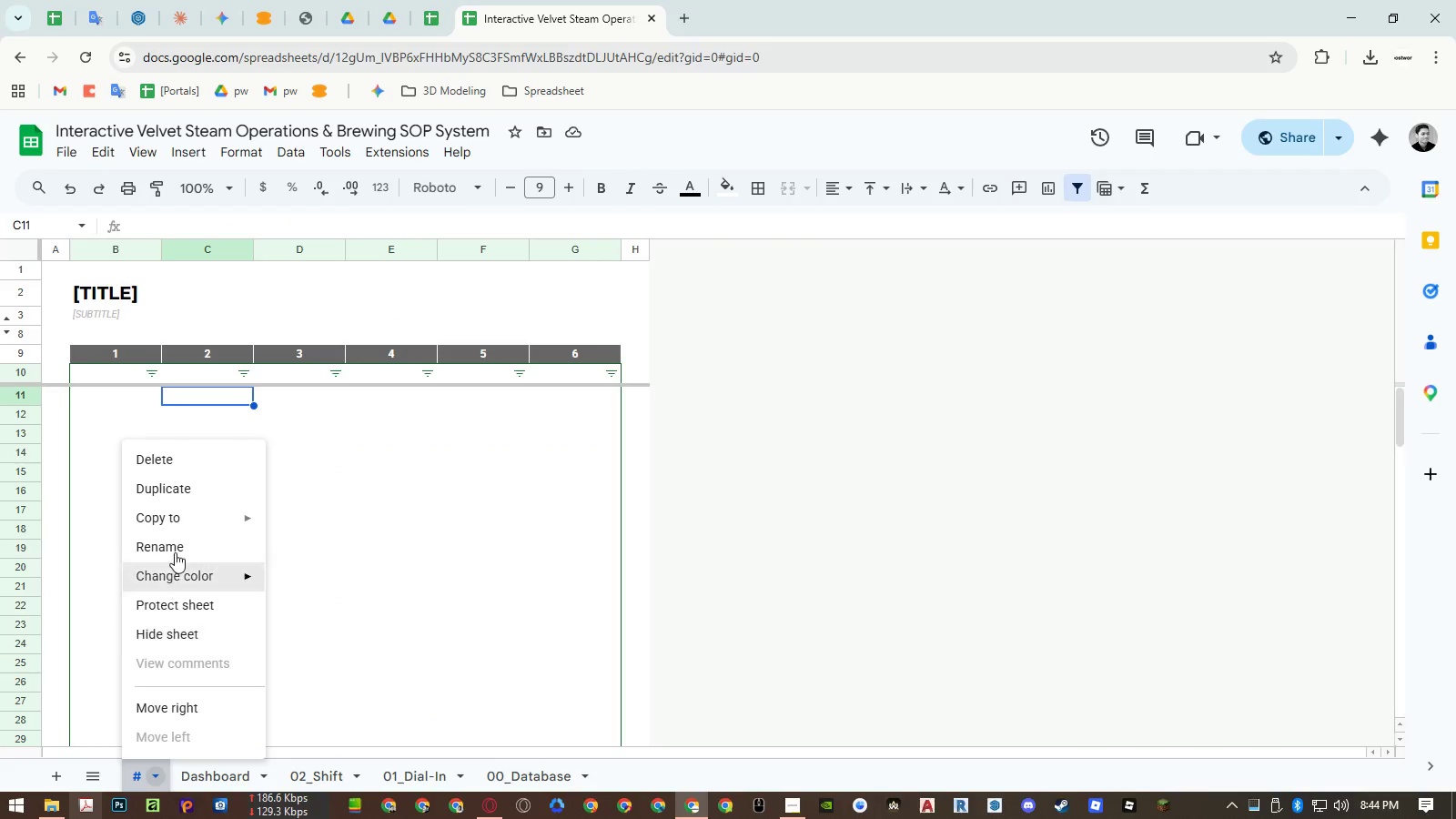 
left_click([180, 485])
 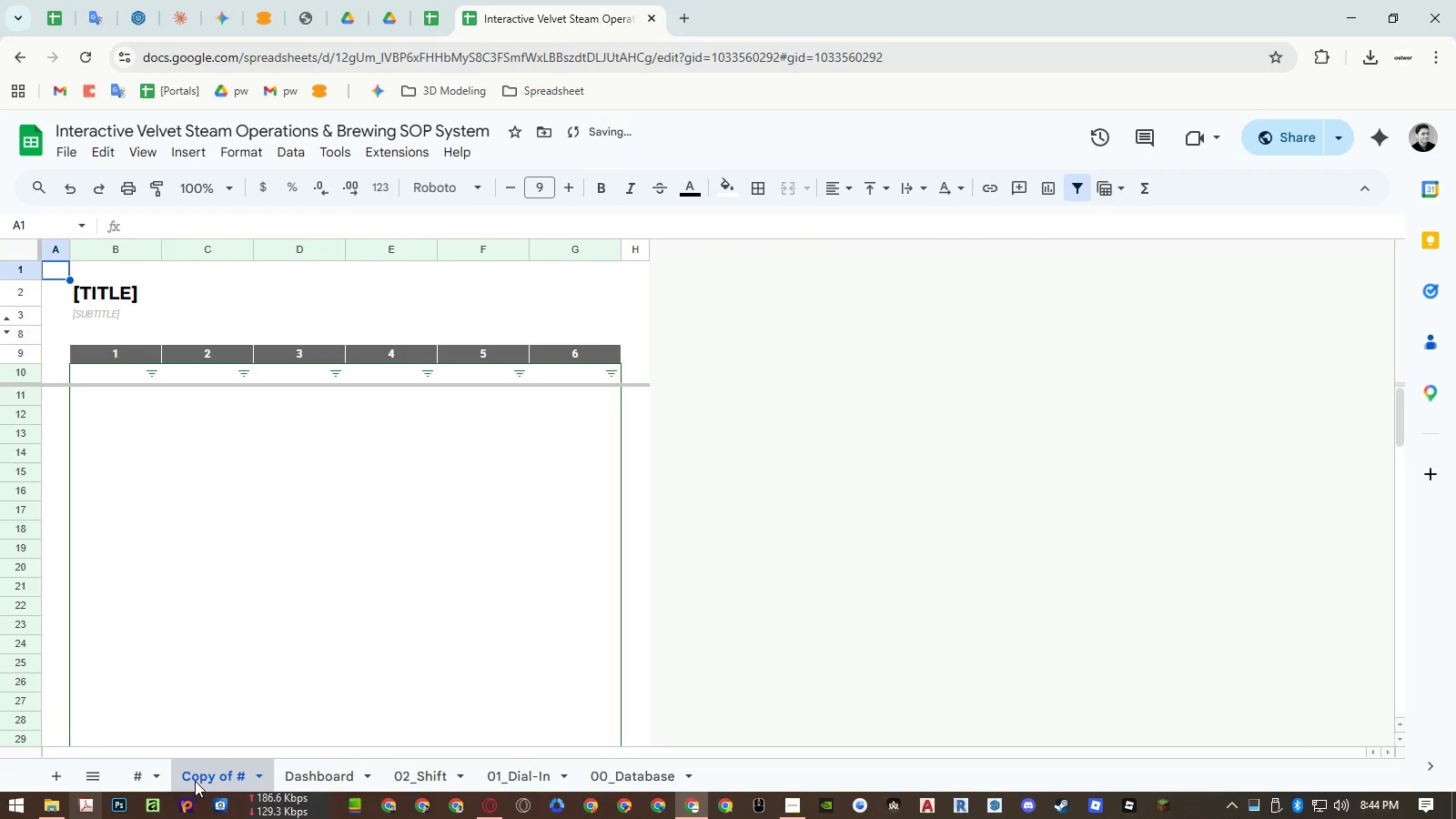 
left_click_drag(start_coordinate=[198, 778], to_coordinate=[295, 771])
 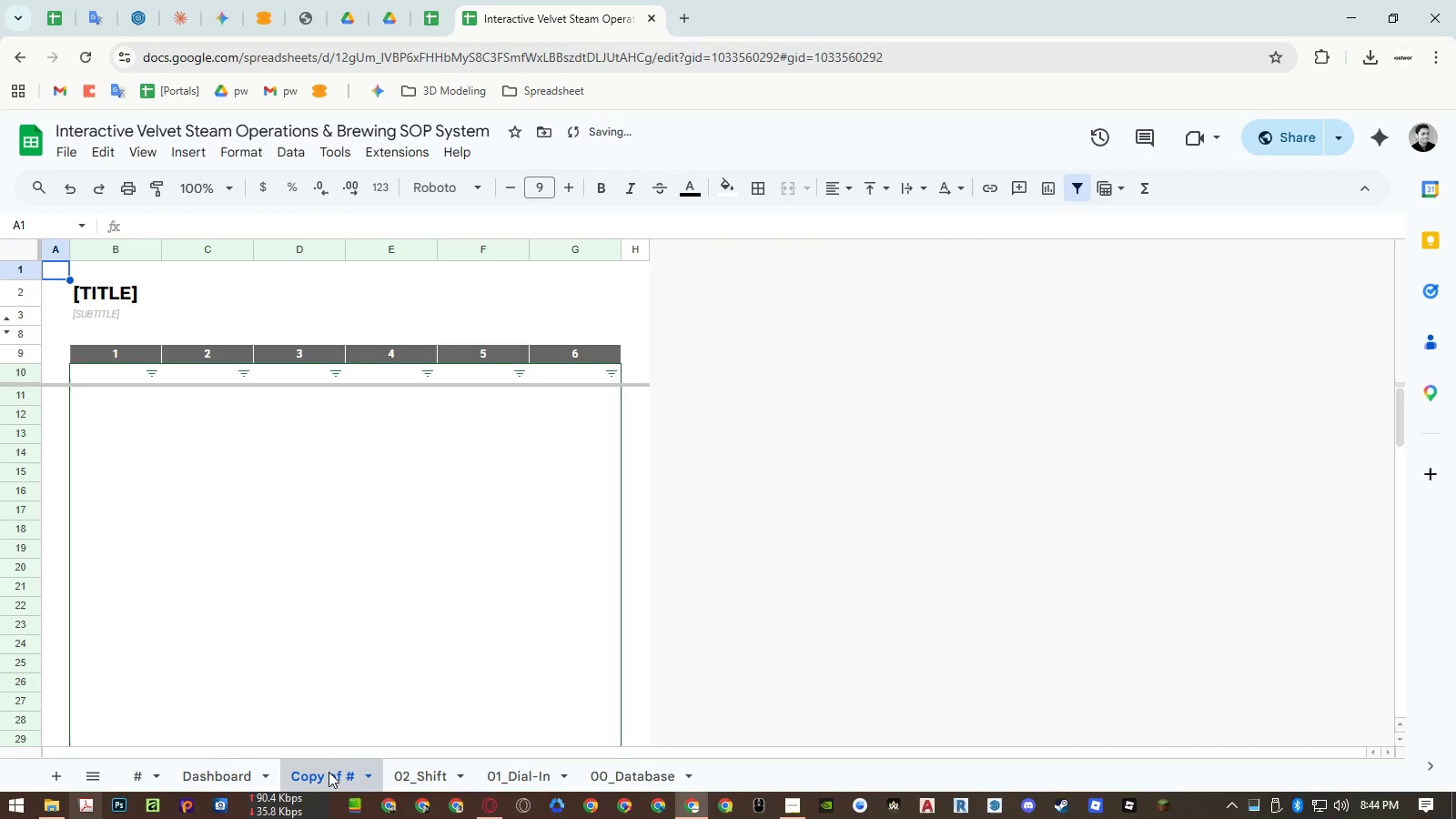 
double_click([329, 772])
 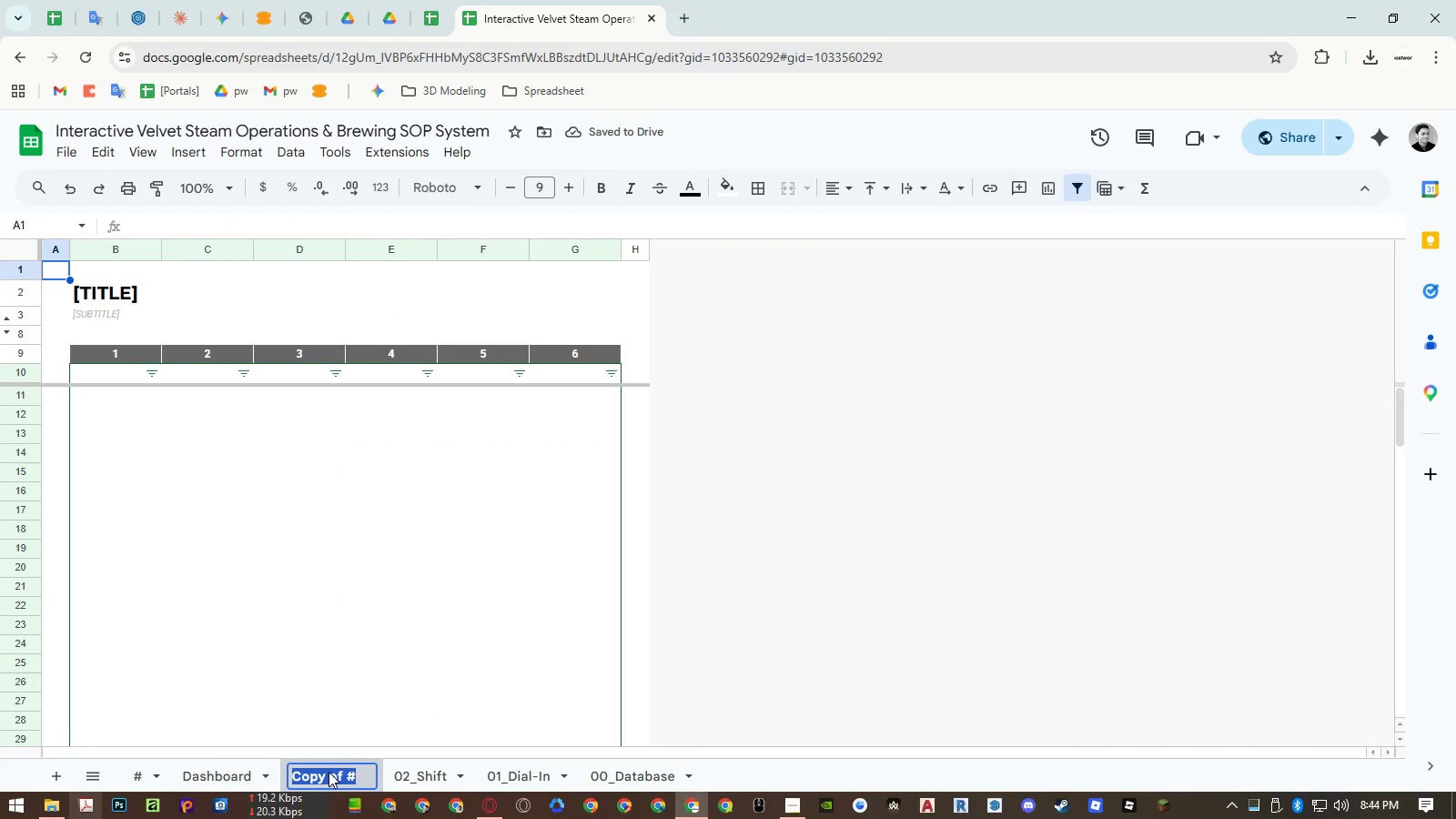 
key(Numpad0)
 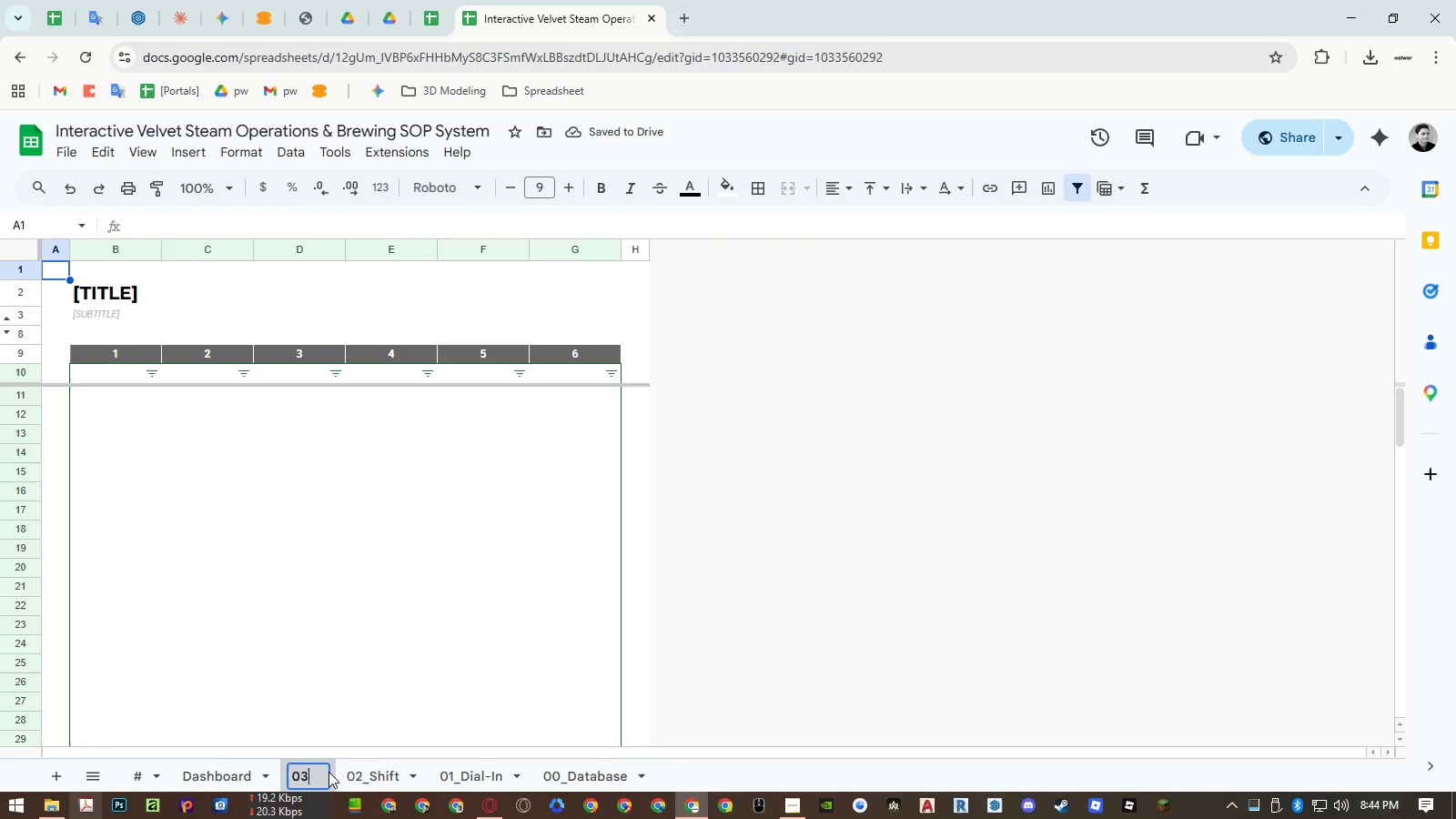 
key(Numpad3)
 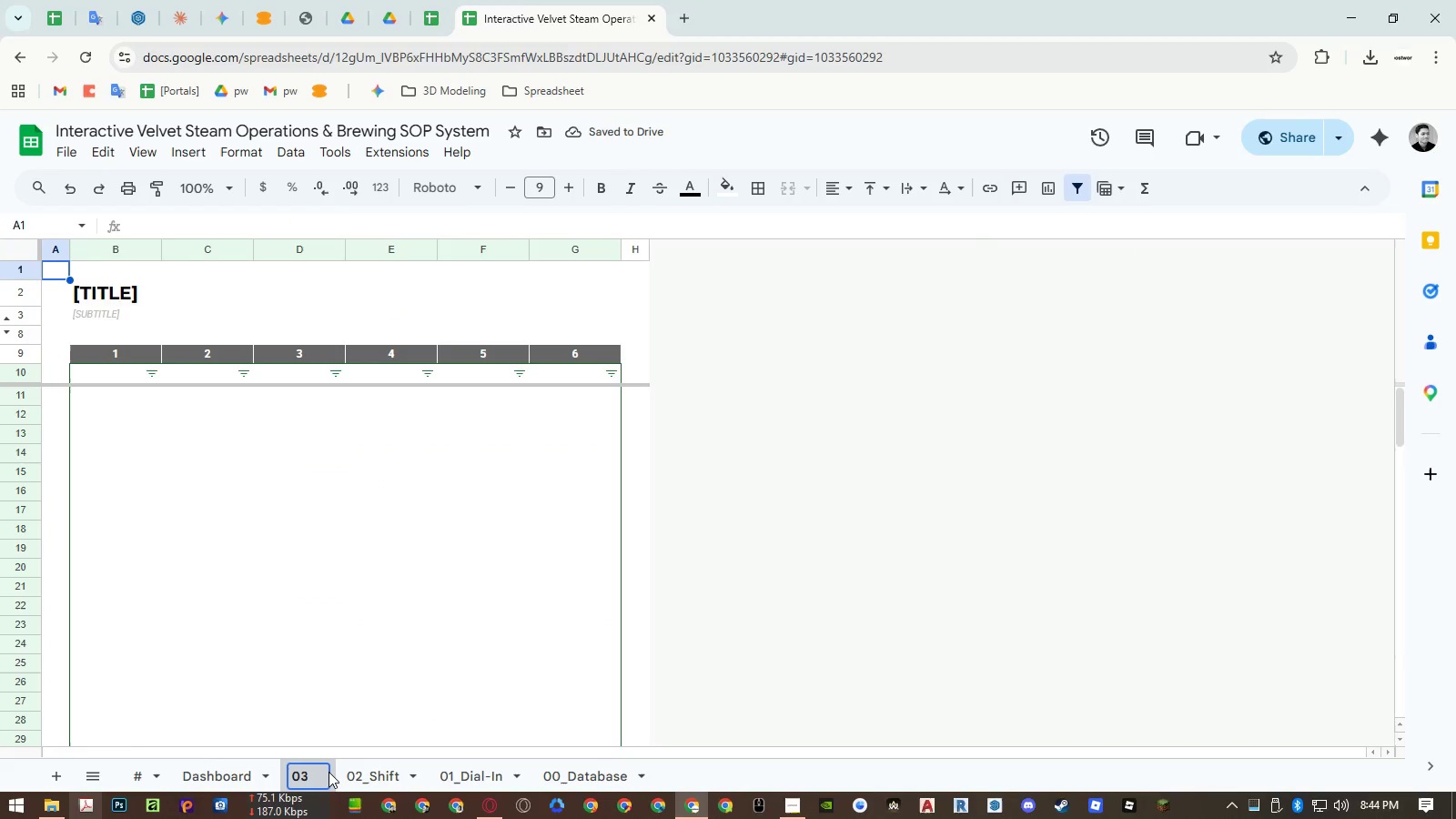 
key(Shift+Minus)
 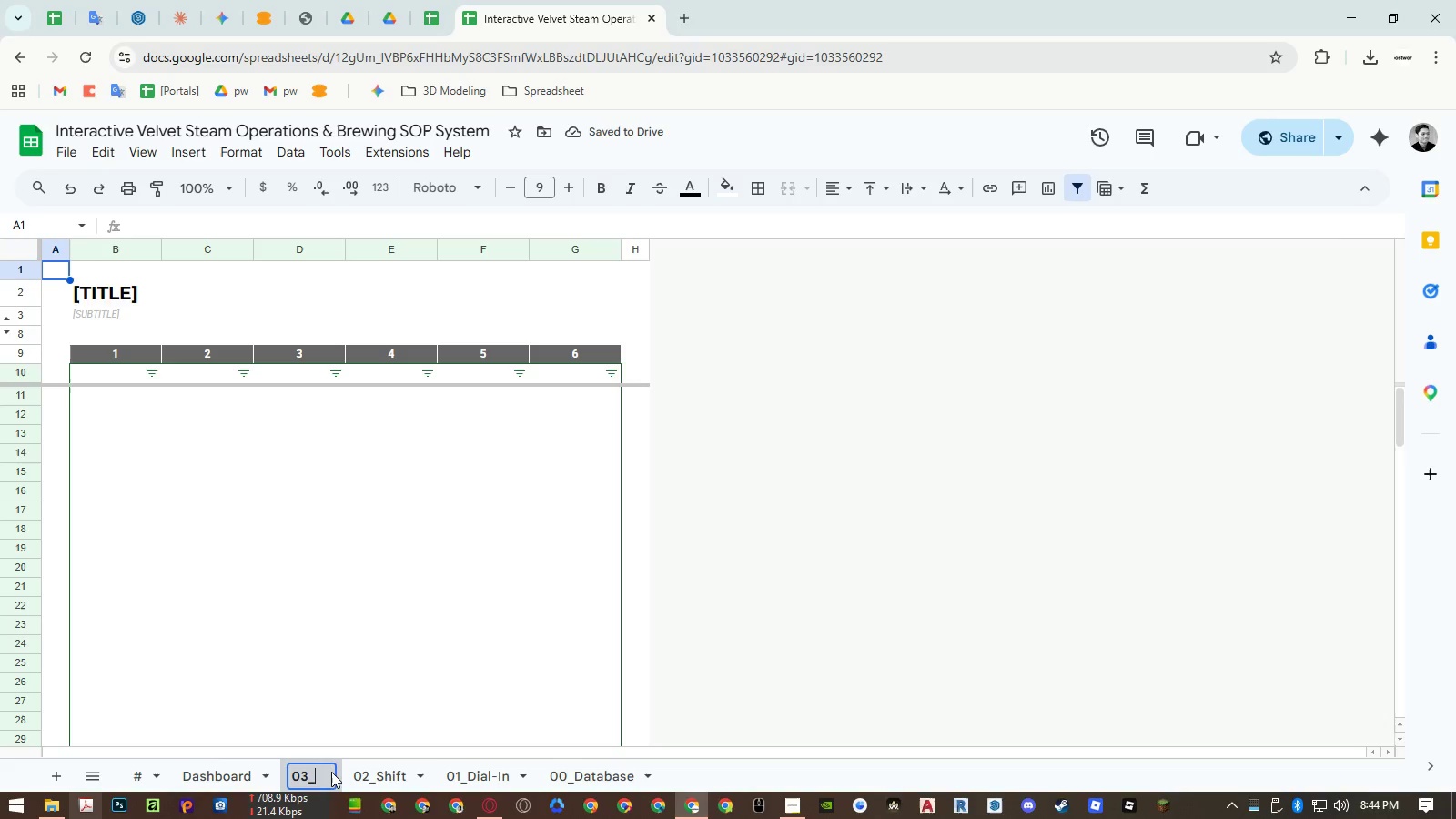 
key(Control+ControlLeft)
 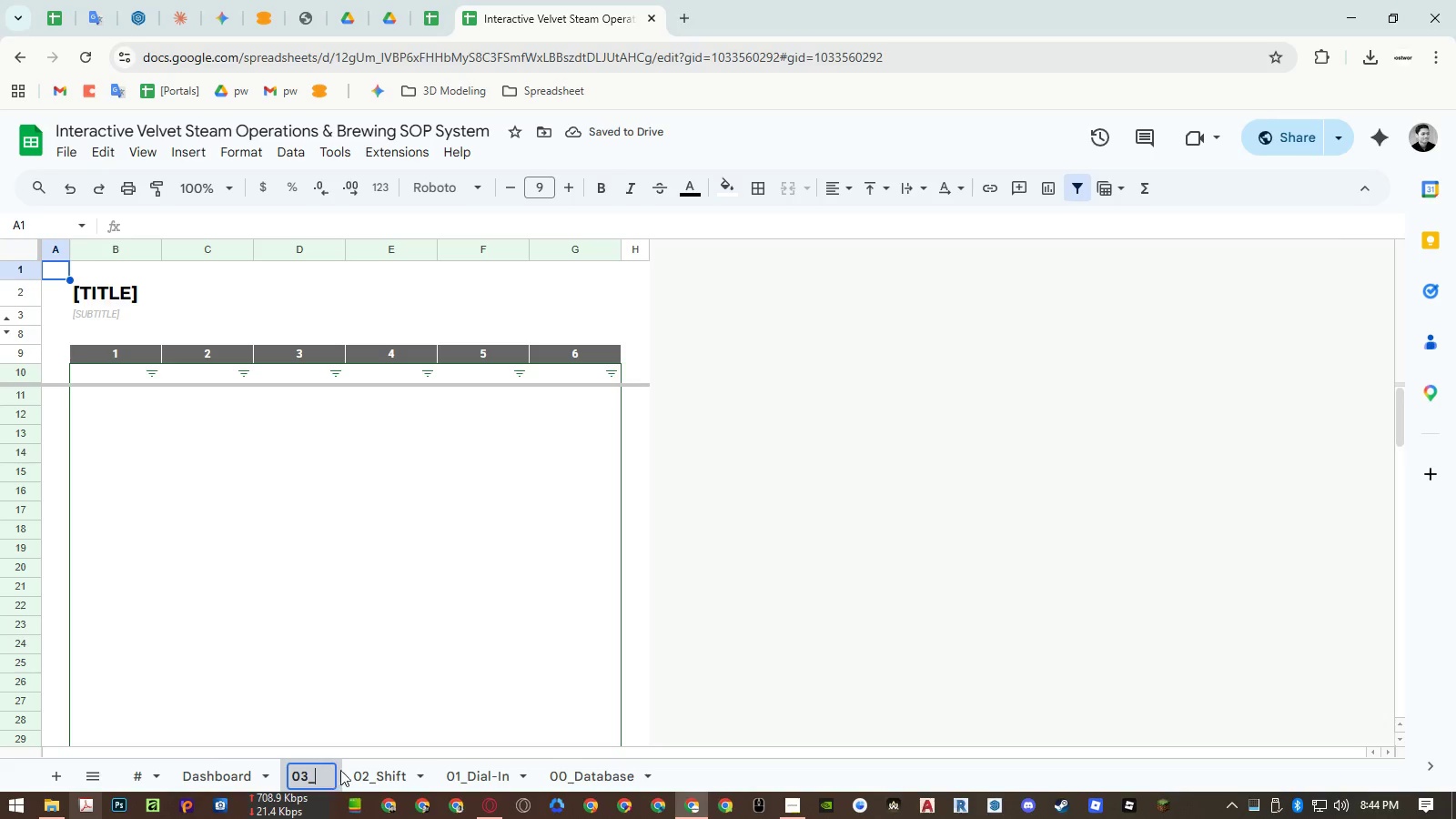 
key(Control+Shift+ShiftLeft)
 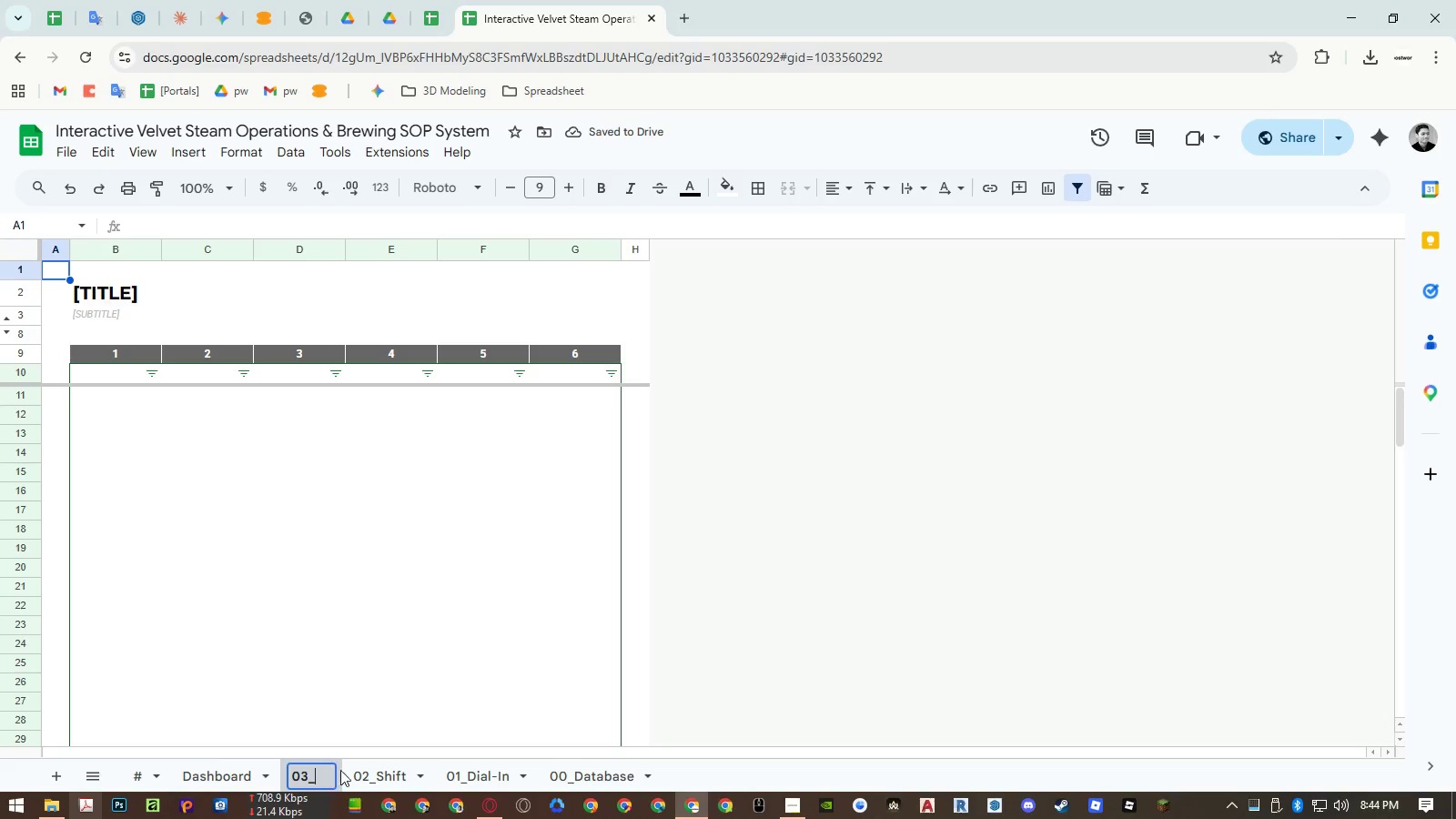 
key(Control+Shift+V)
 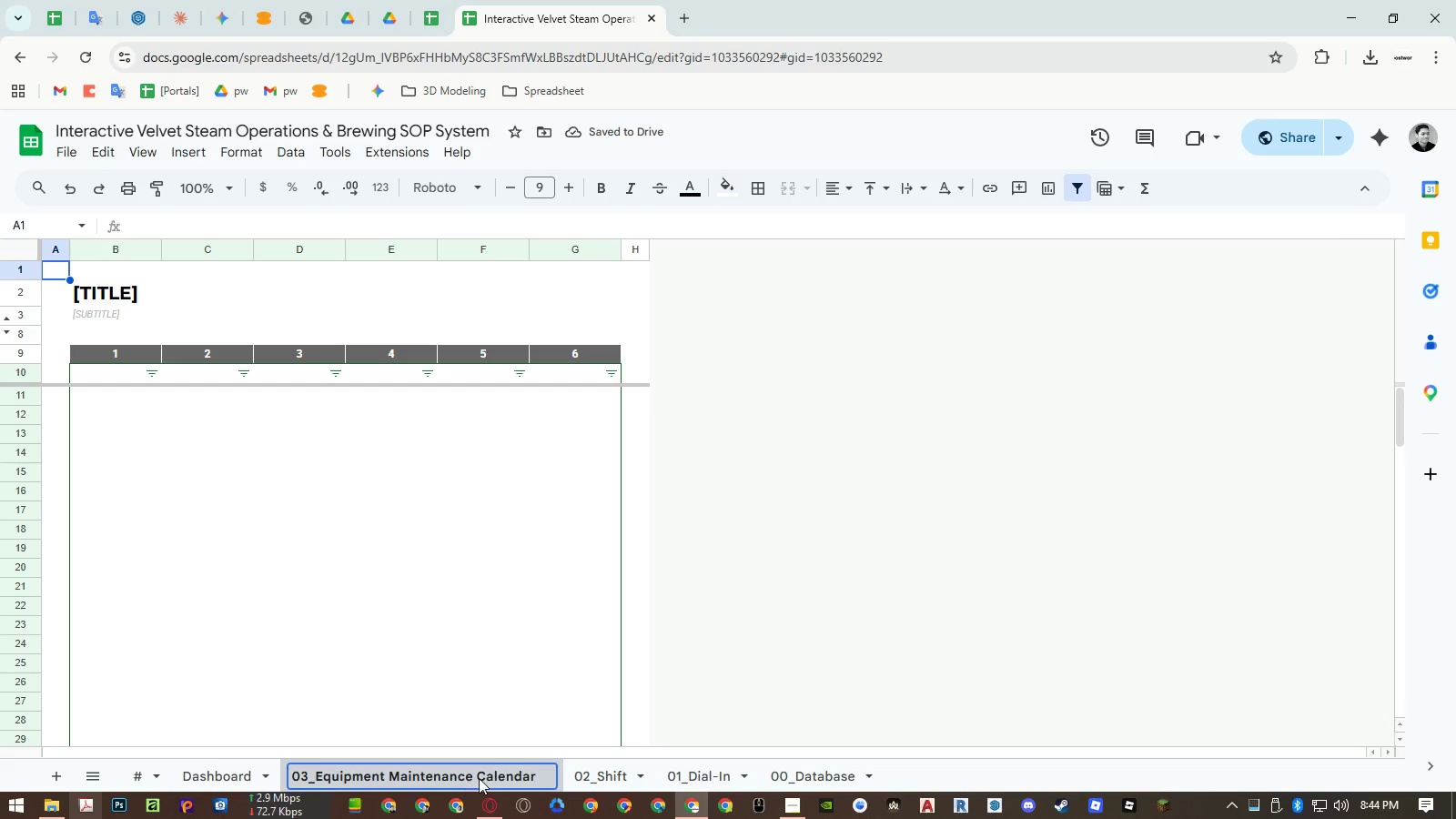 
left_click_drag(start_coordinate=[479, 778], to_coordinate=[316, 775])
 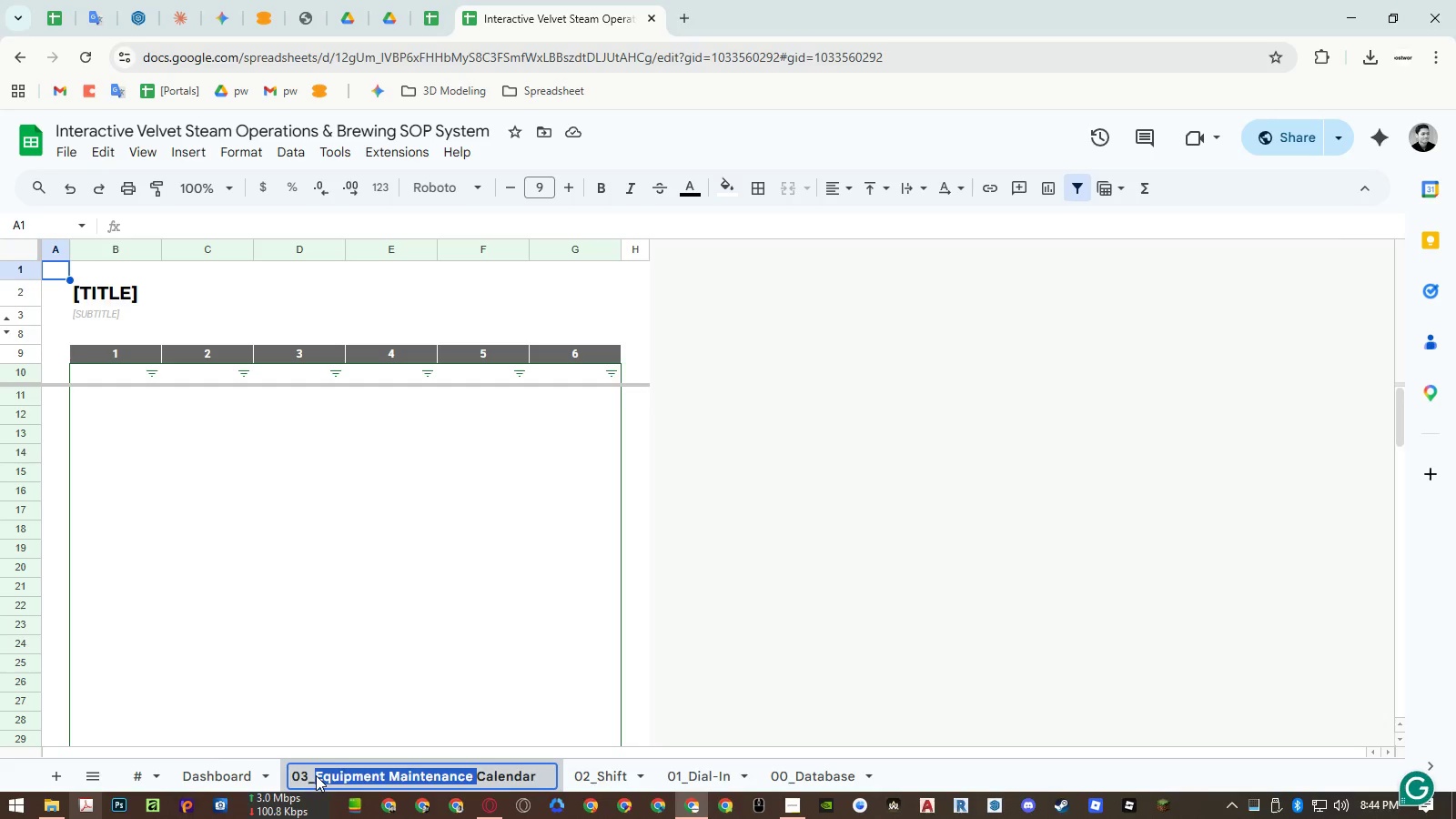 
key(Backspace)
 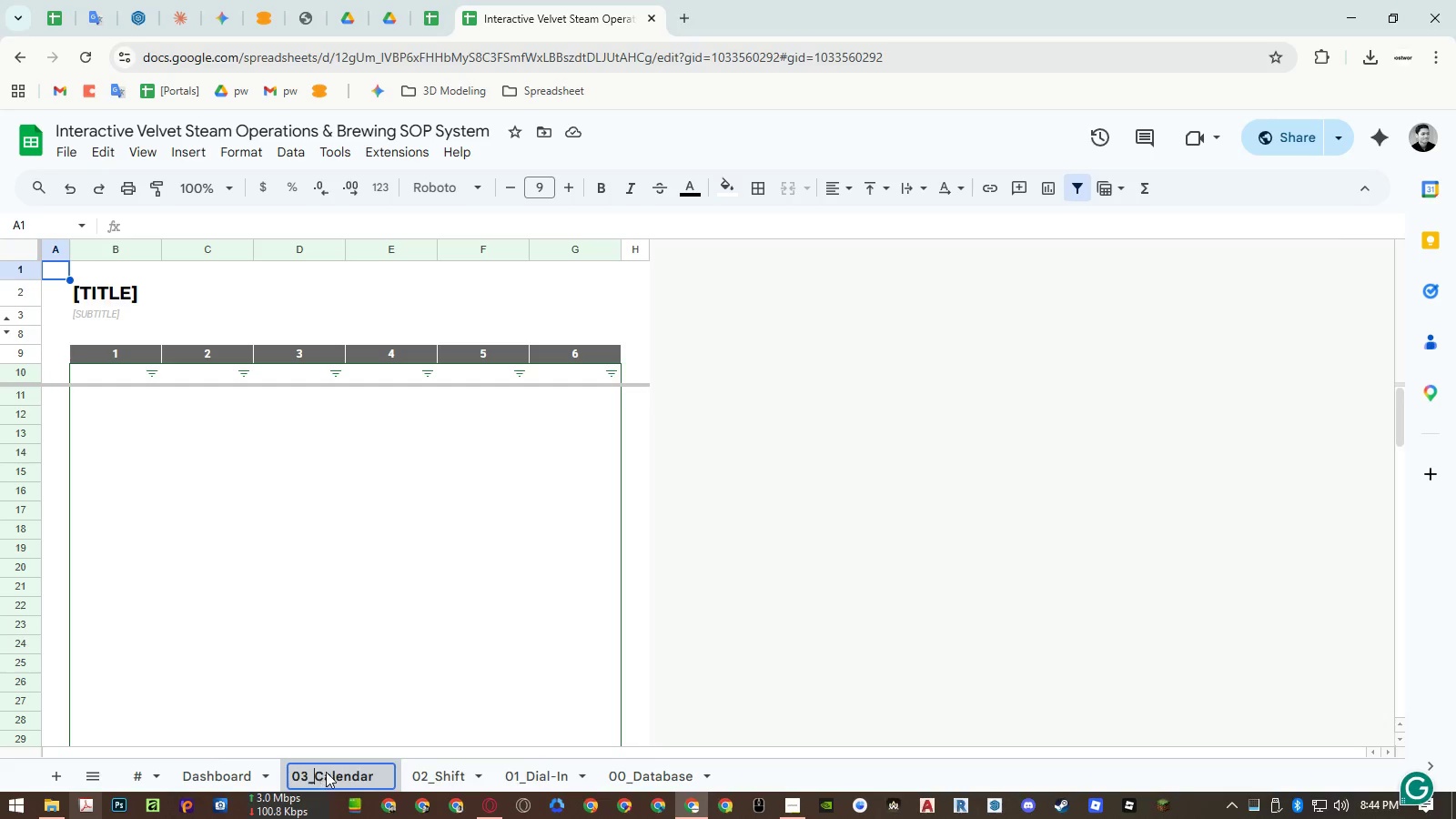 
key(Enter)
 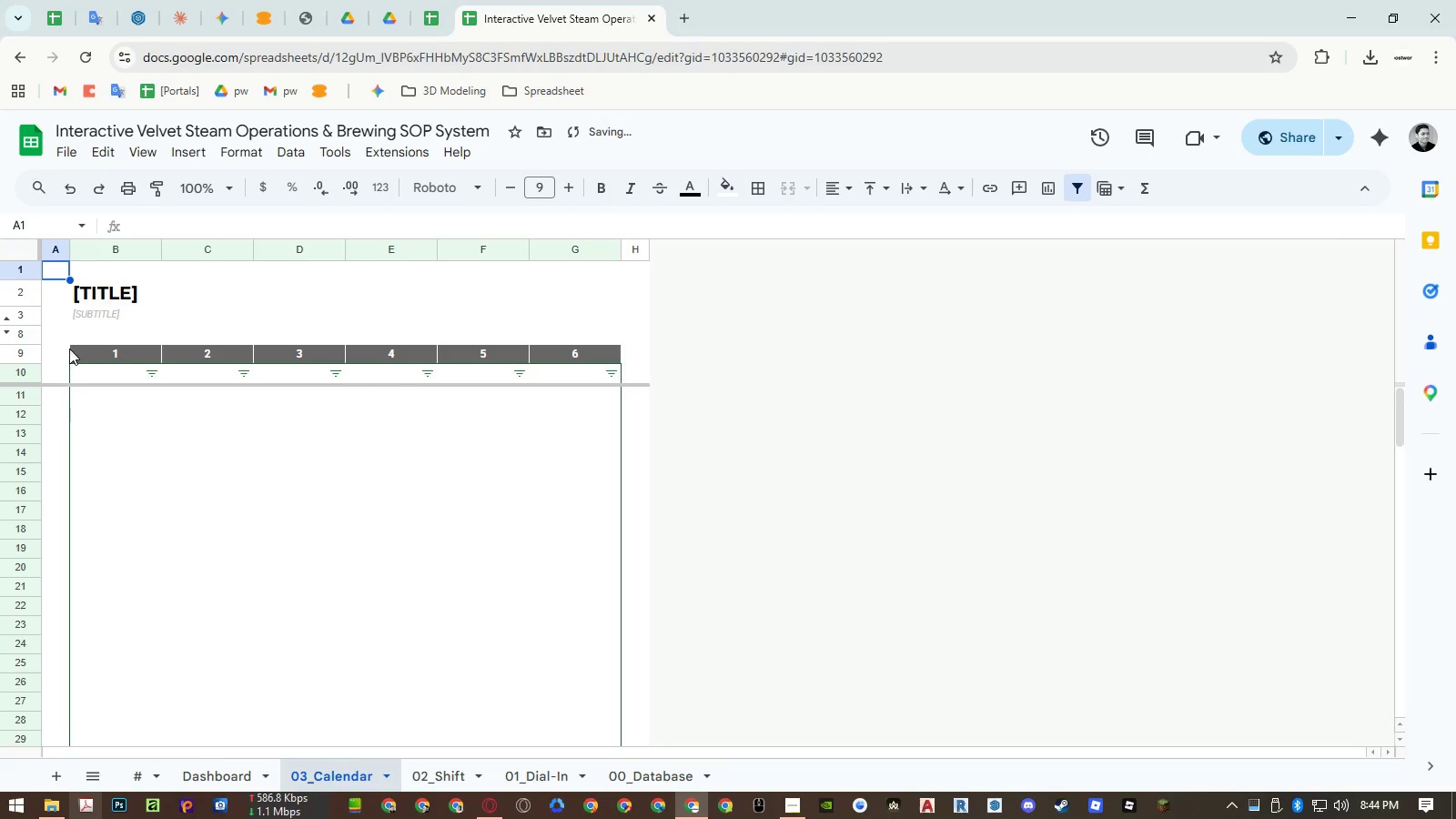 
left_click([100, 301])
 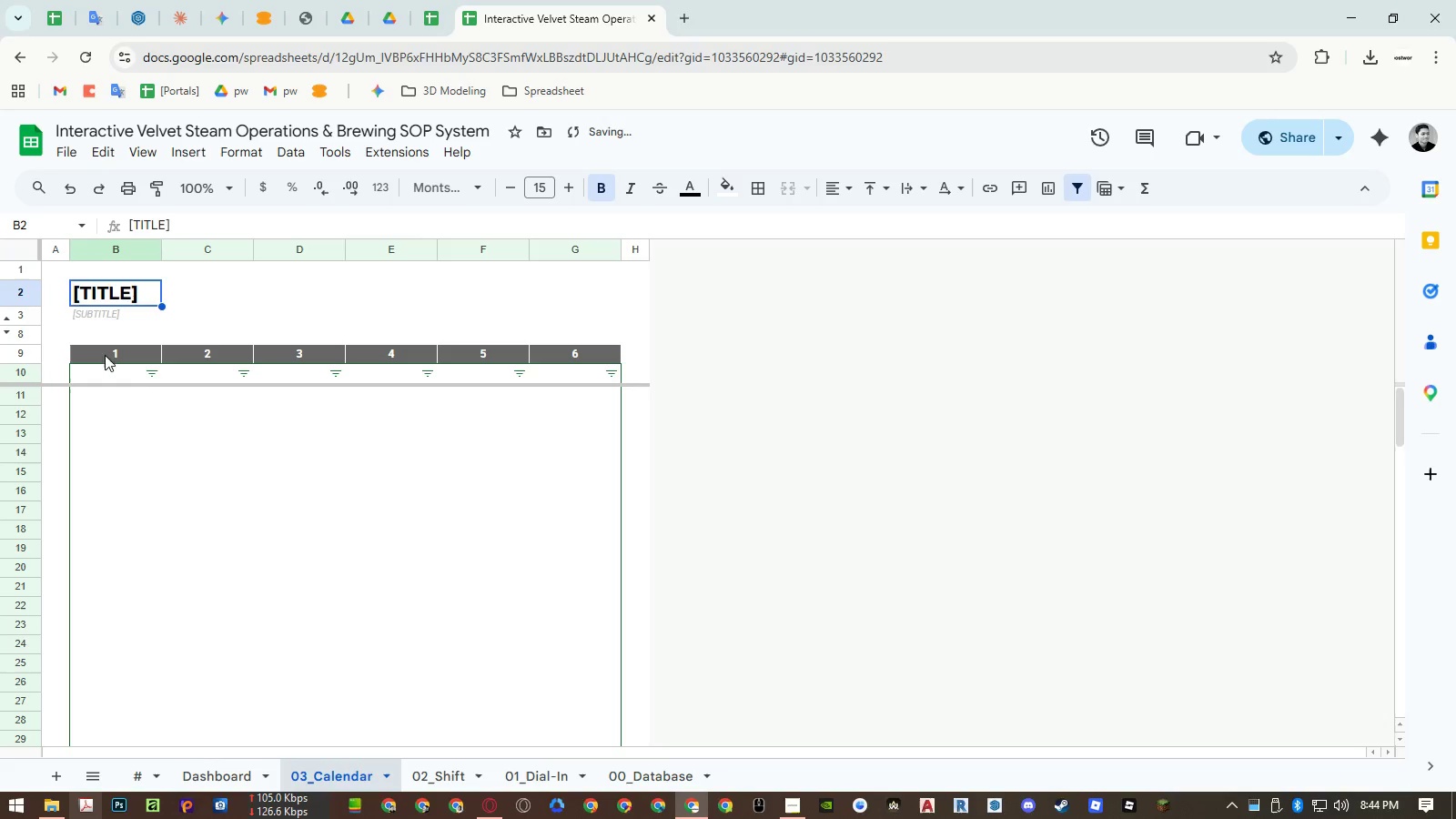 
key(Control+ControlLeft)
 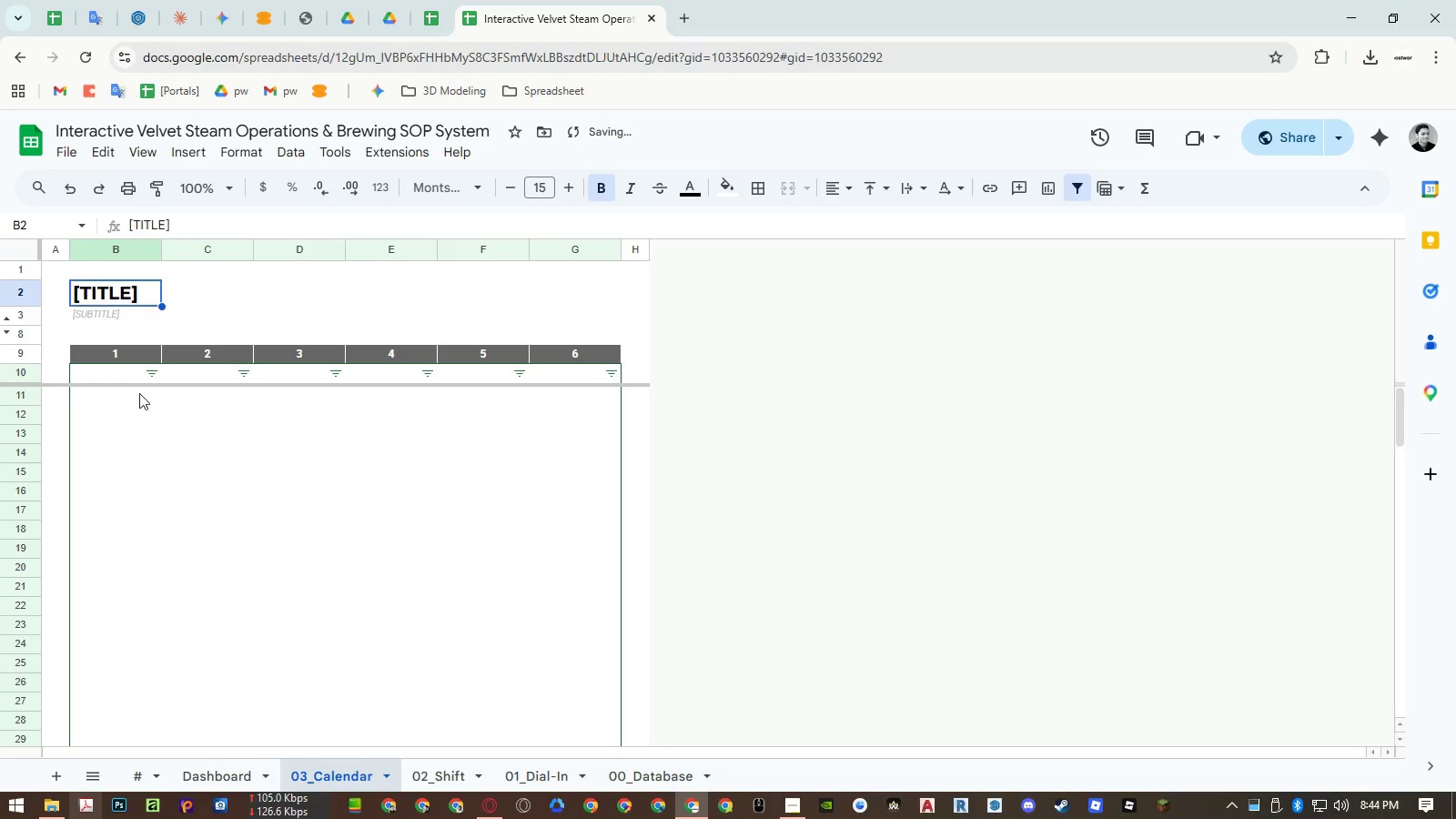 
key(Control+Shift+ShiftLeft)
 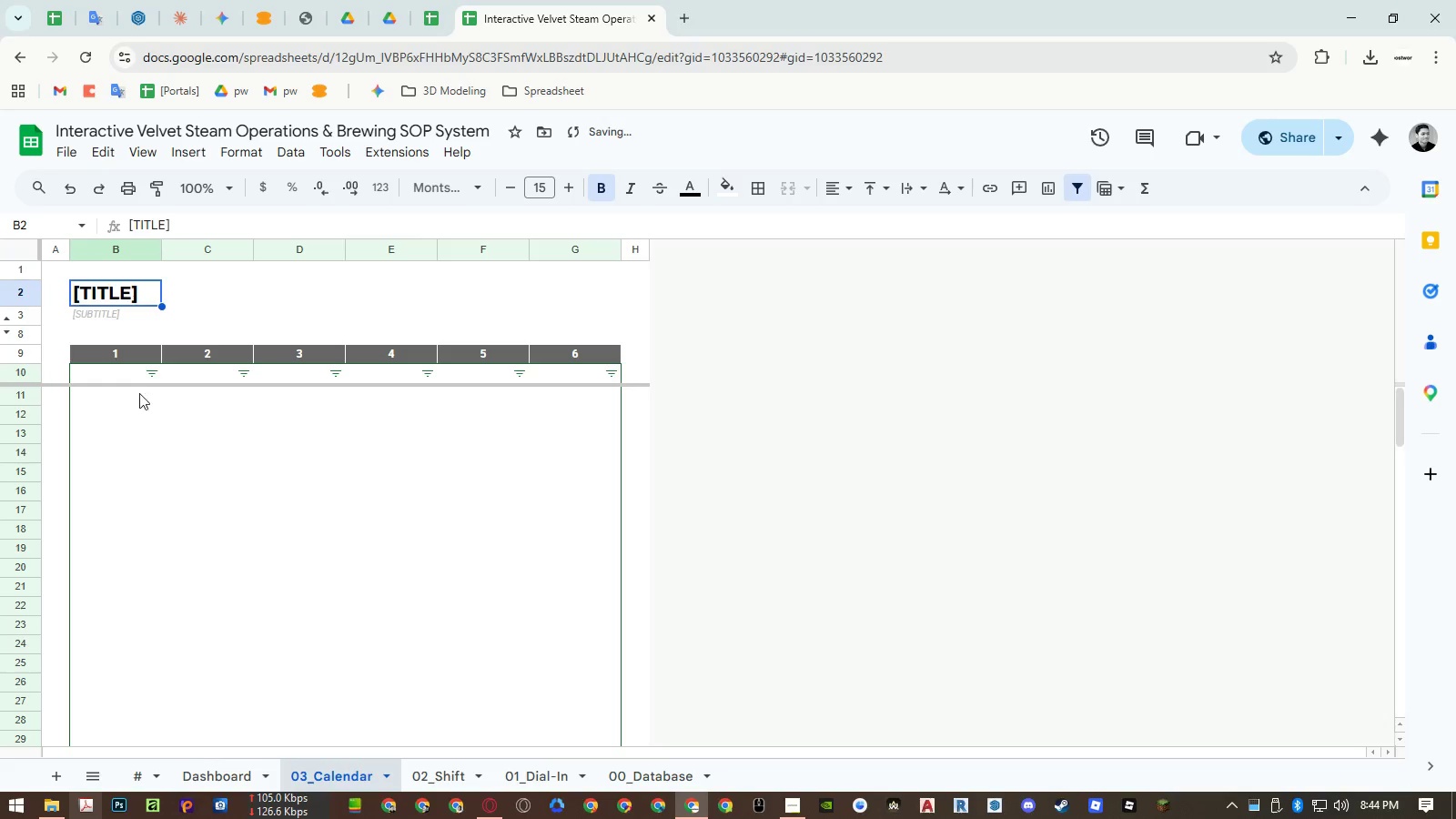 
key(Control+Shift+V)
 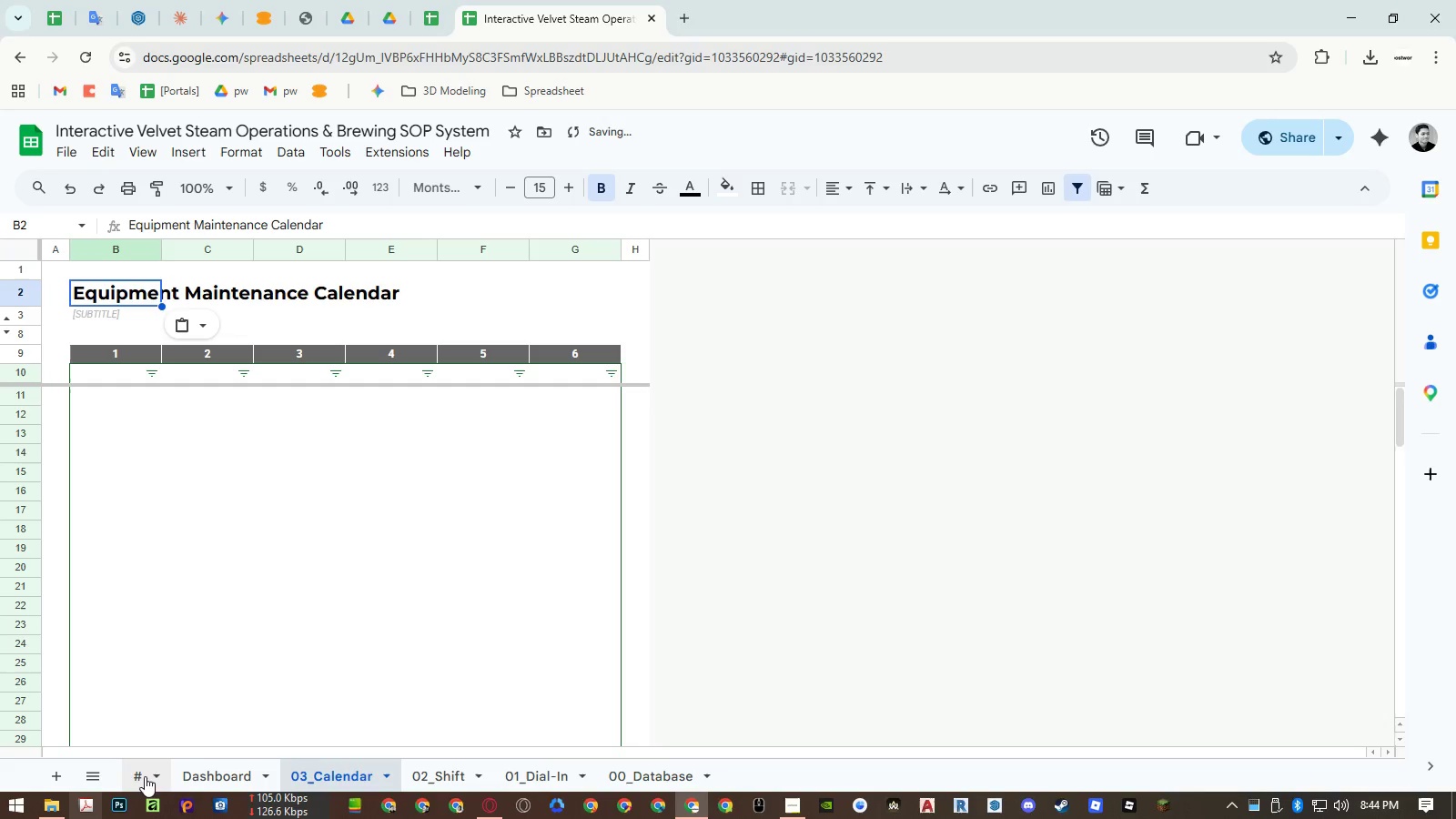 
left_click([150, 776])
 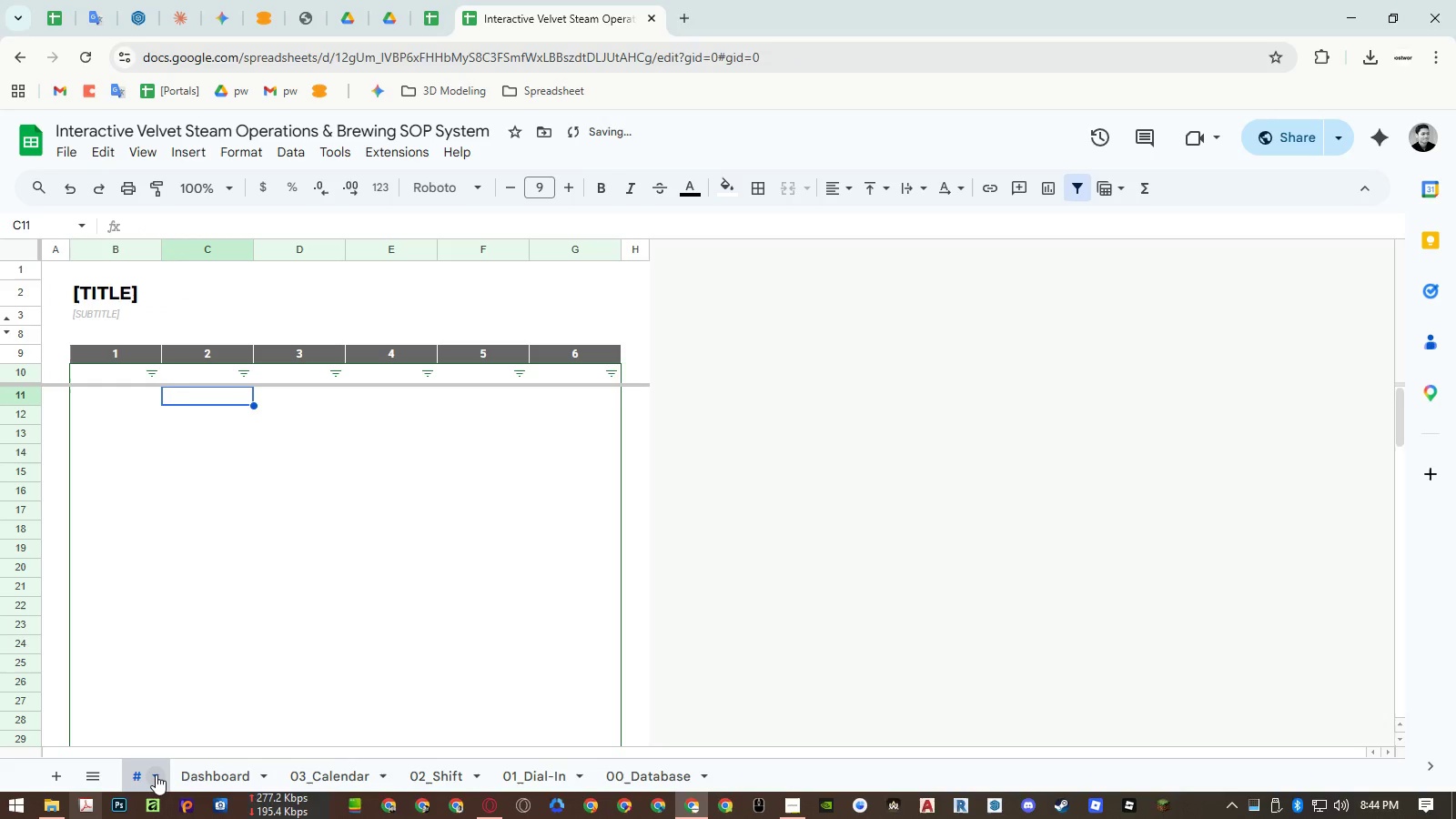 
left_click([156, 774])
 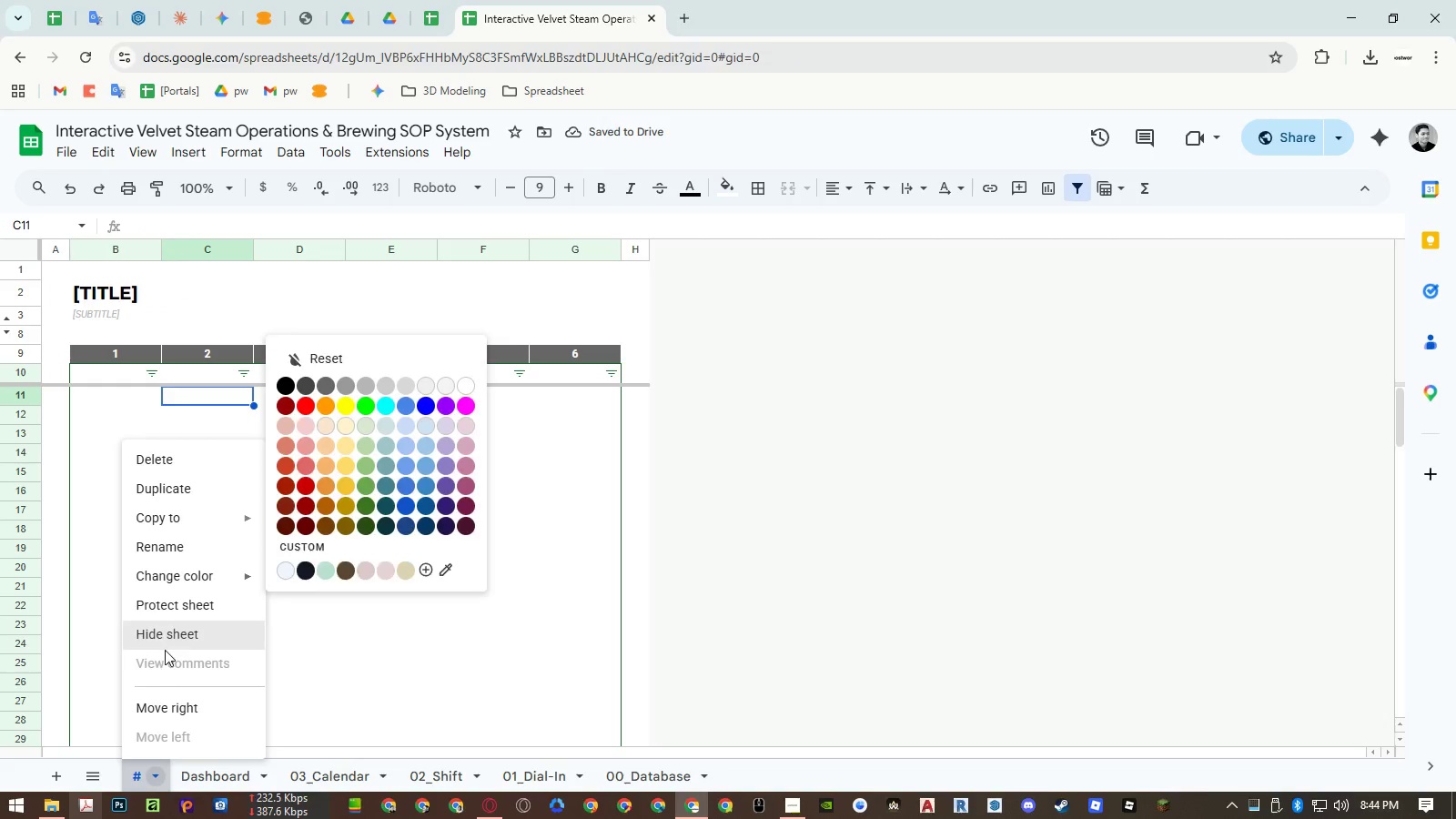 
left_click([168, 639])
 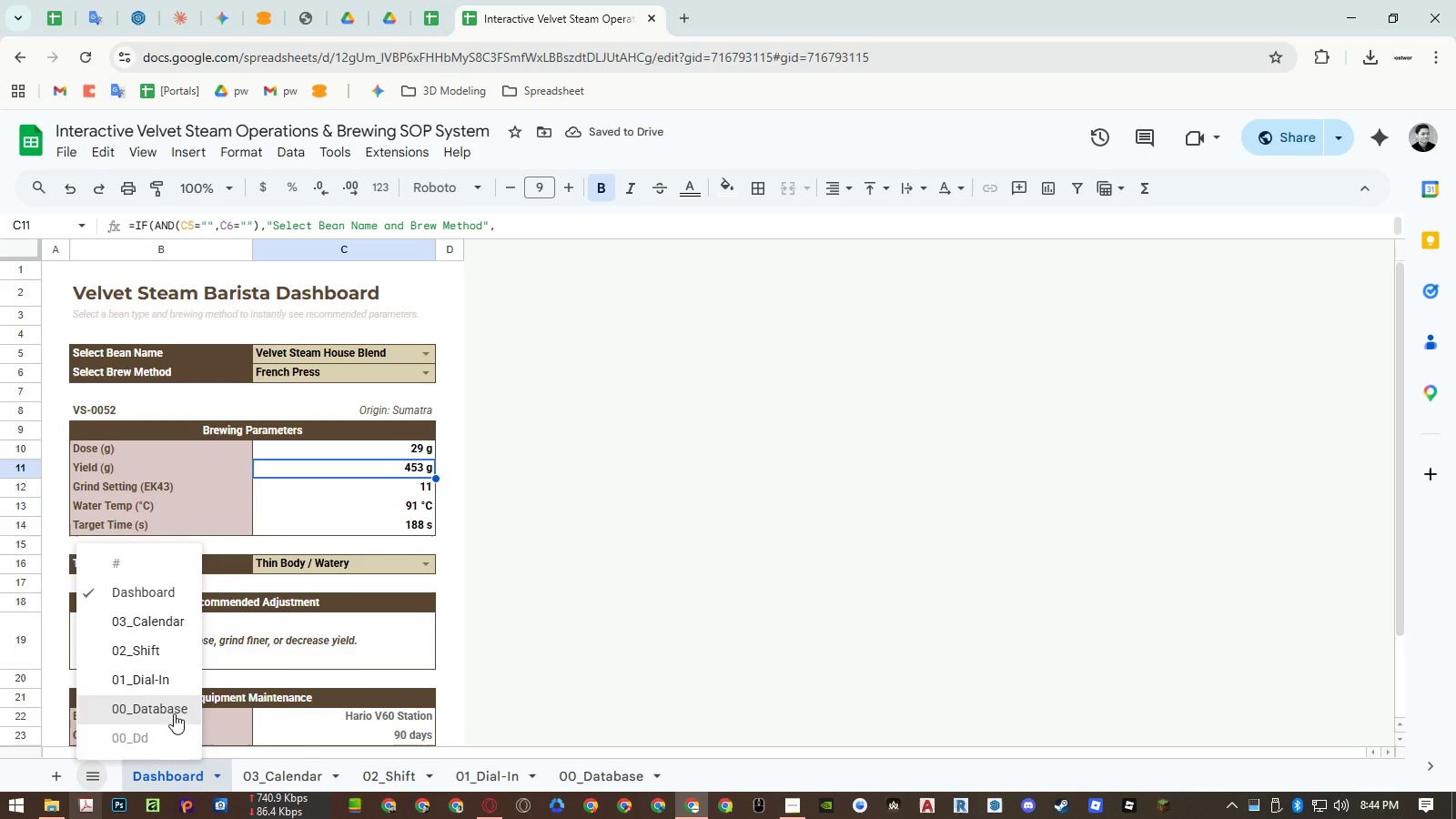 
left_click([276, 770])
 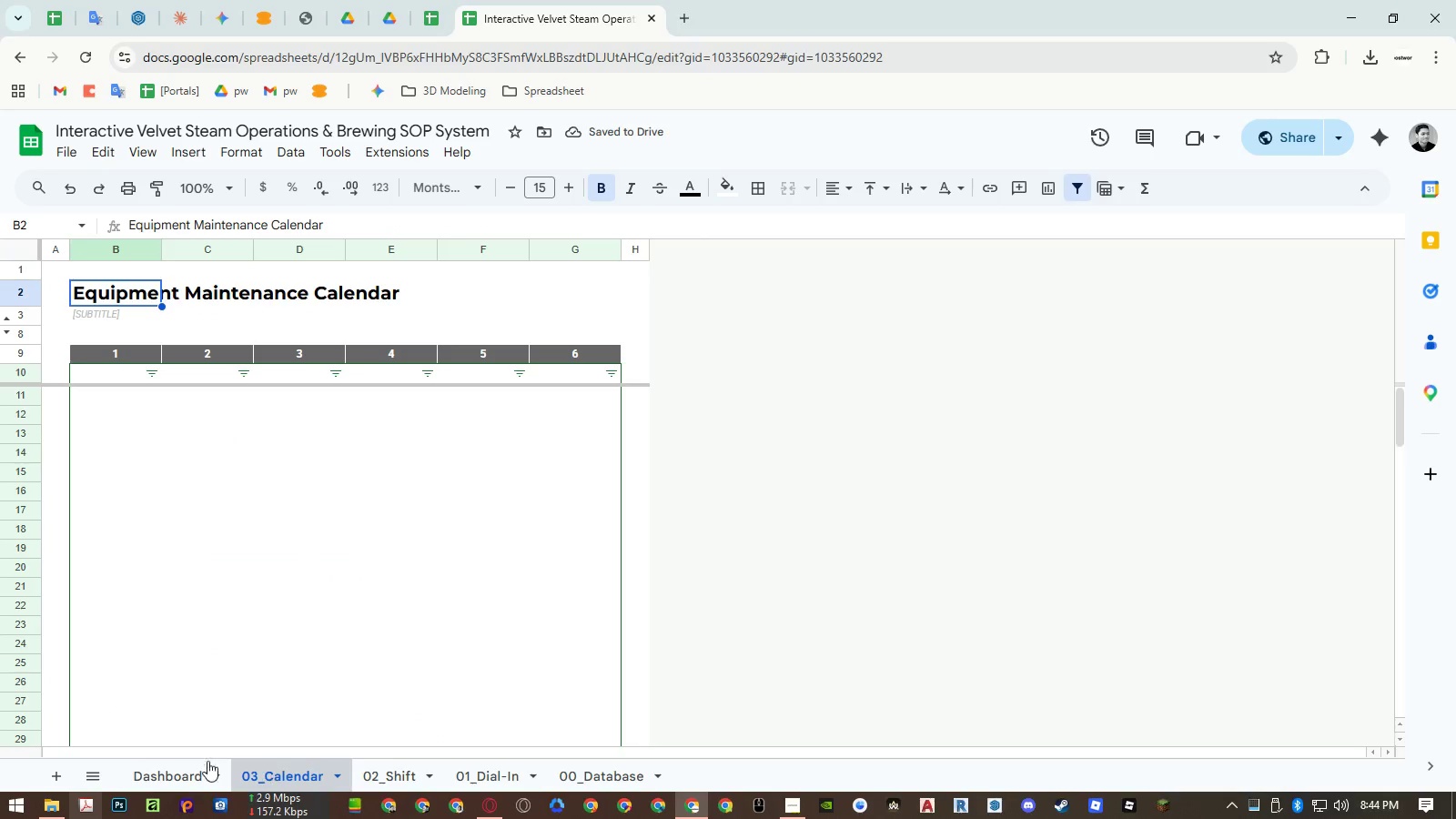 
left_click([100, 768])
 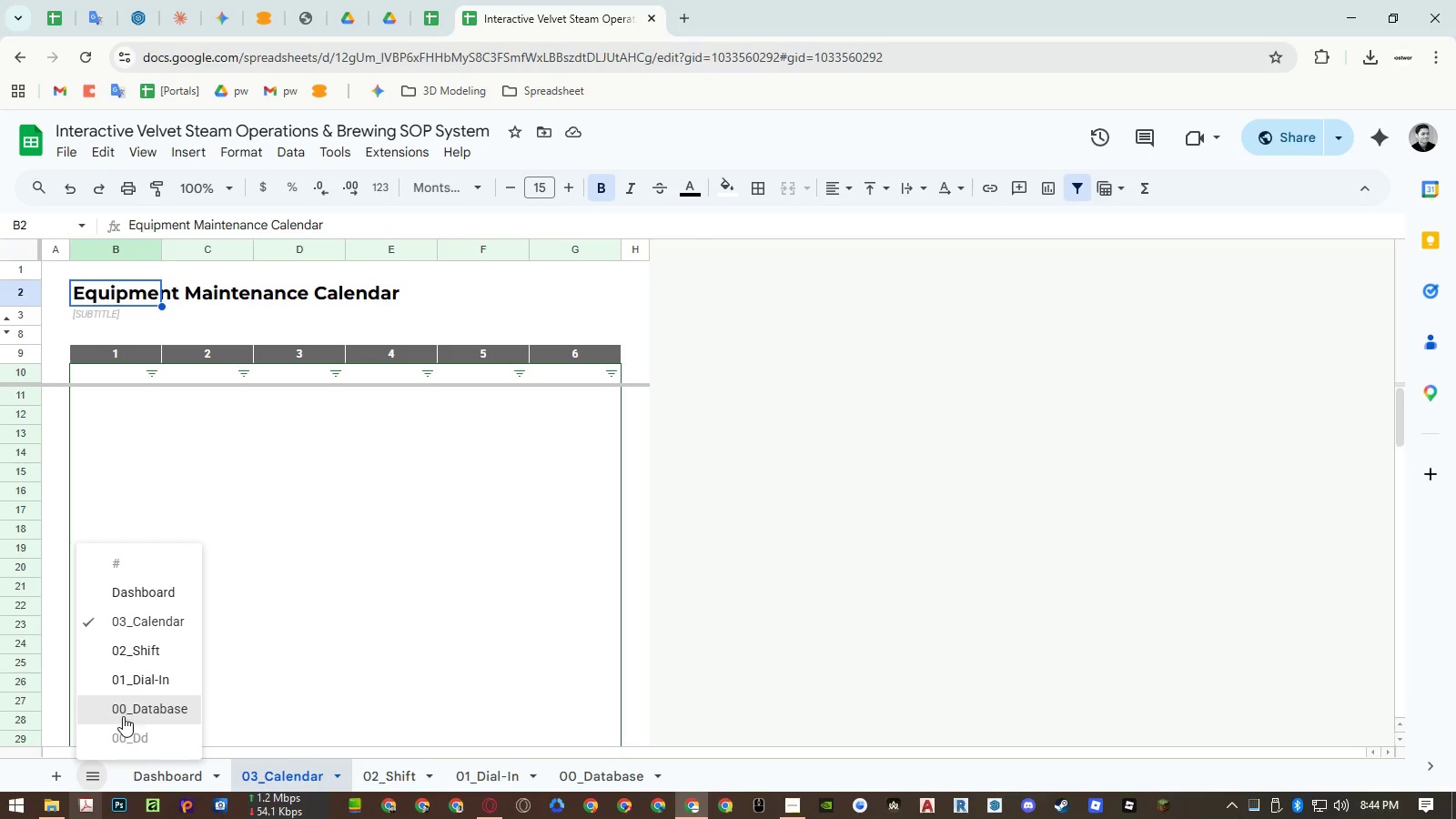 
left_click([123, 728])
 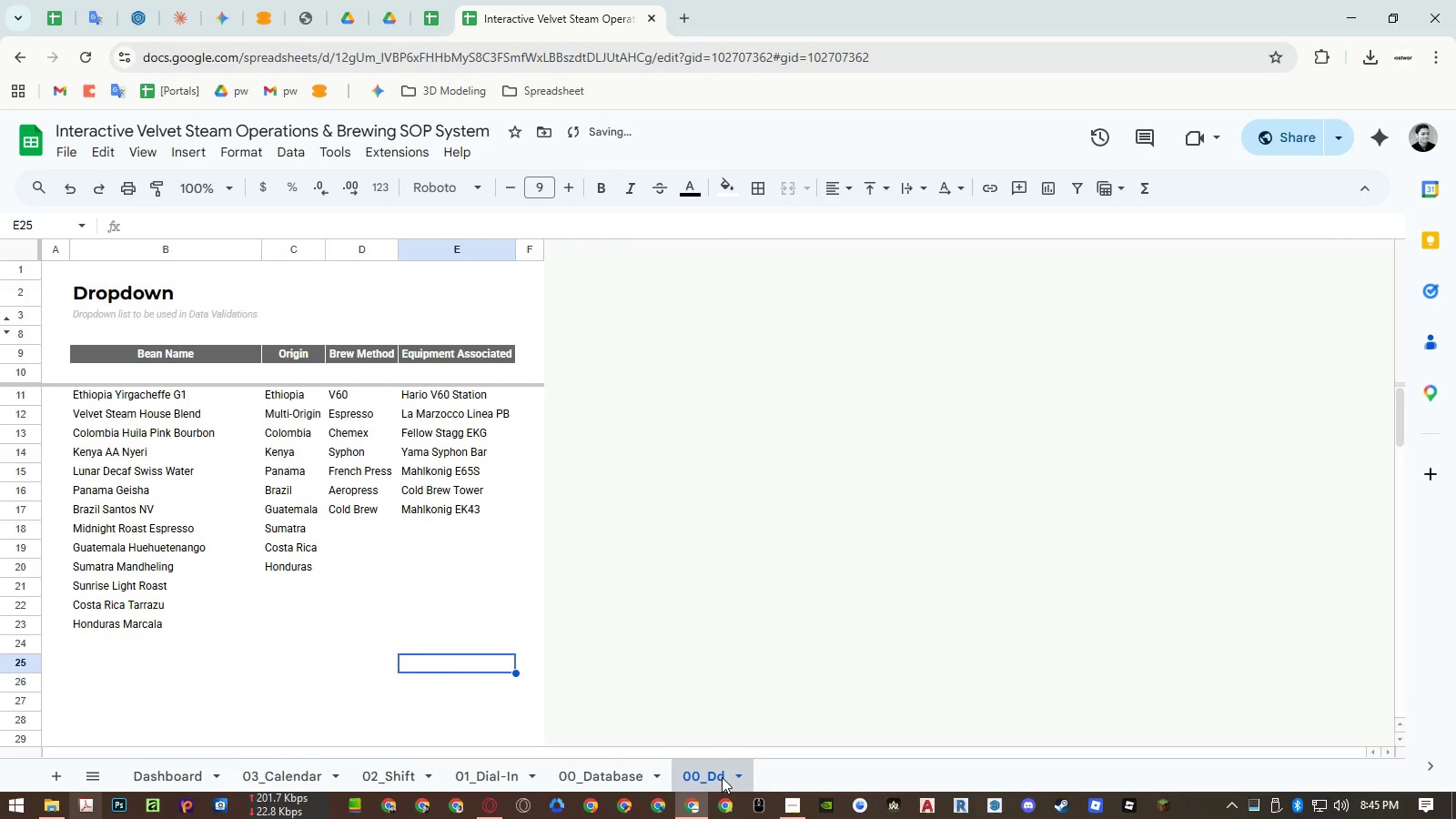 
double_click([722, 777])
 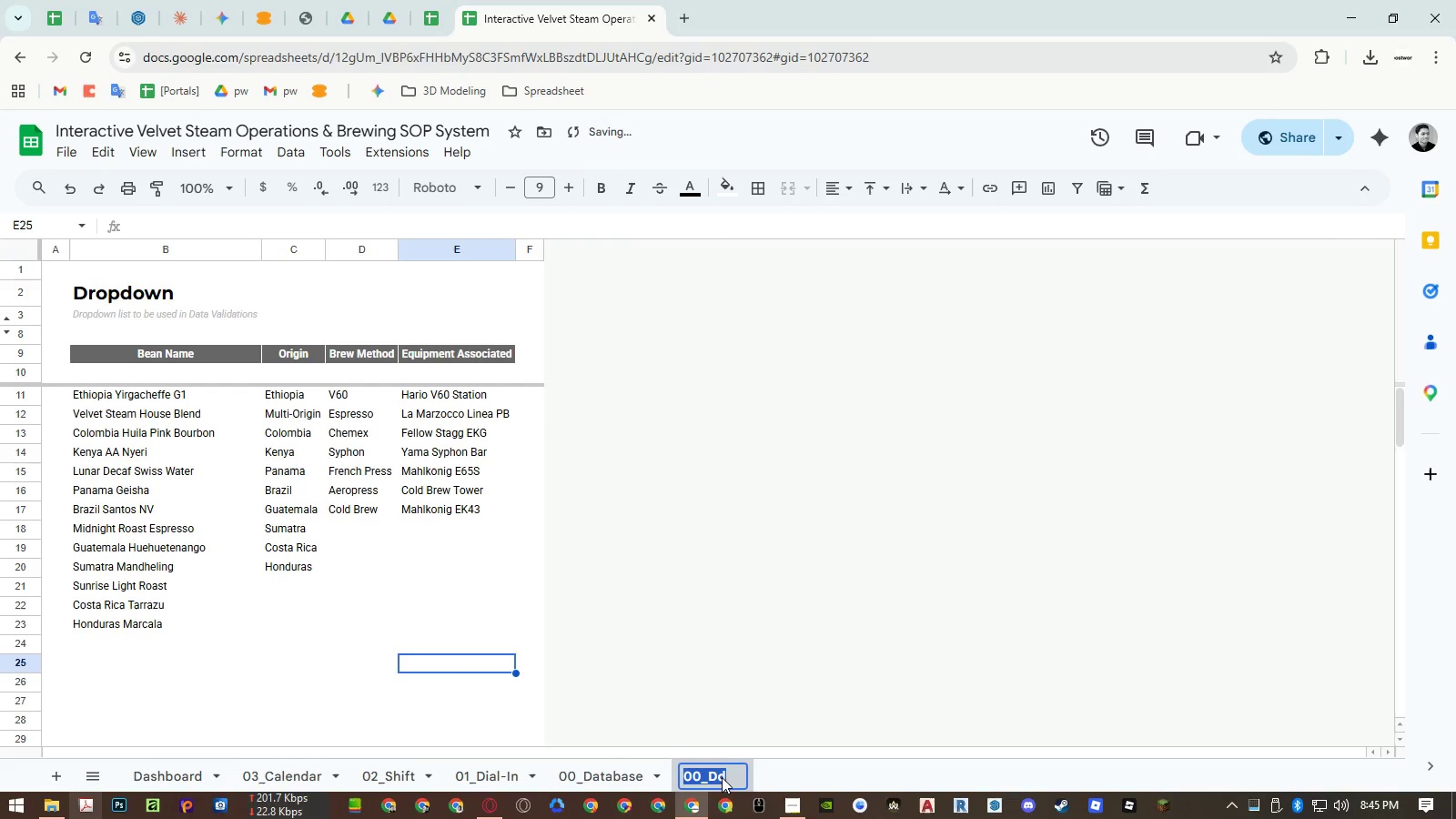 
triple_click([722, 777])
 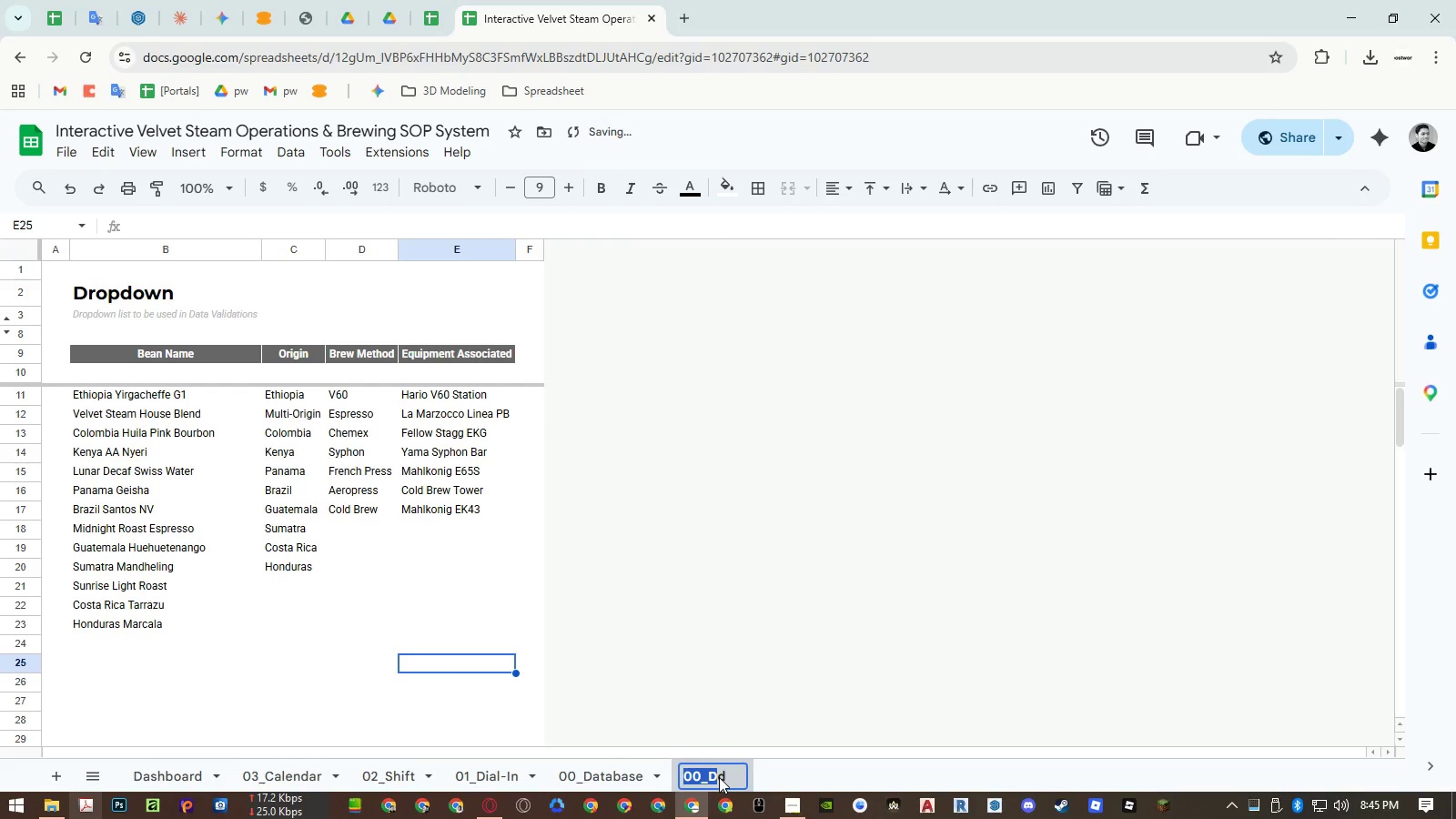 
left_click([719, 777])
 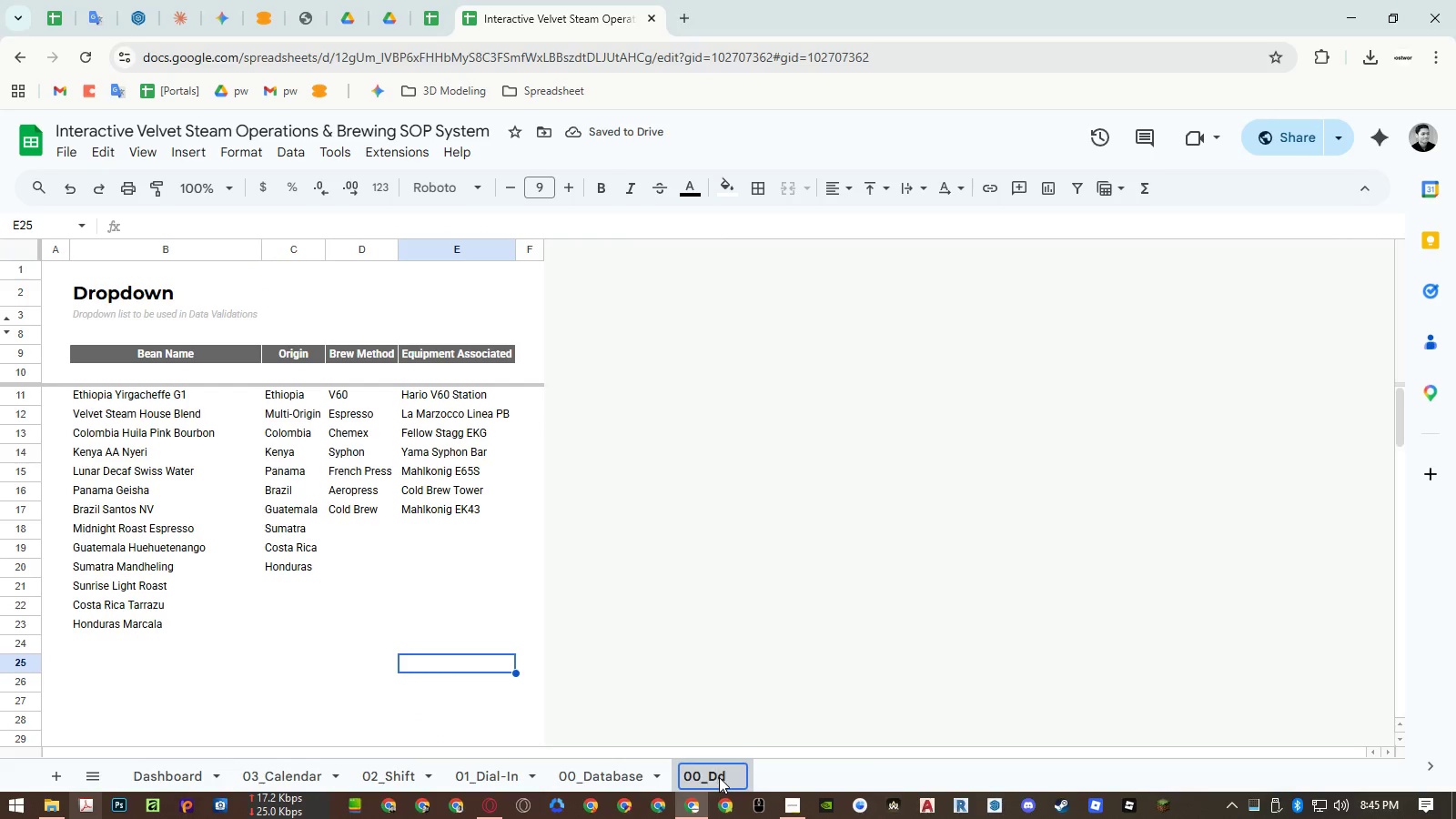 
left_click_drag(start_coordinate=[719, 777], to_coordinate=[733, 775])
 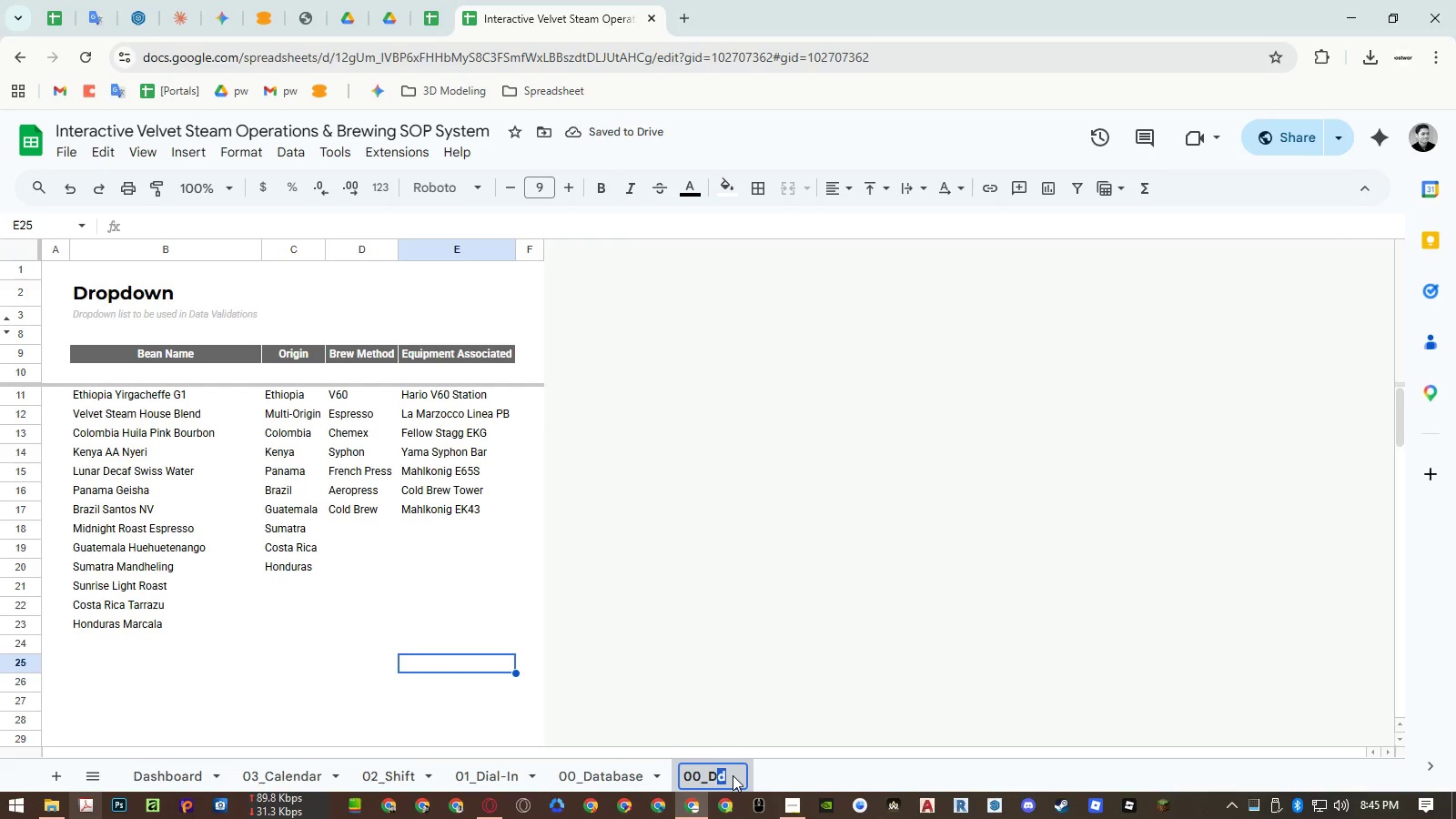 
type(ropdown)
 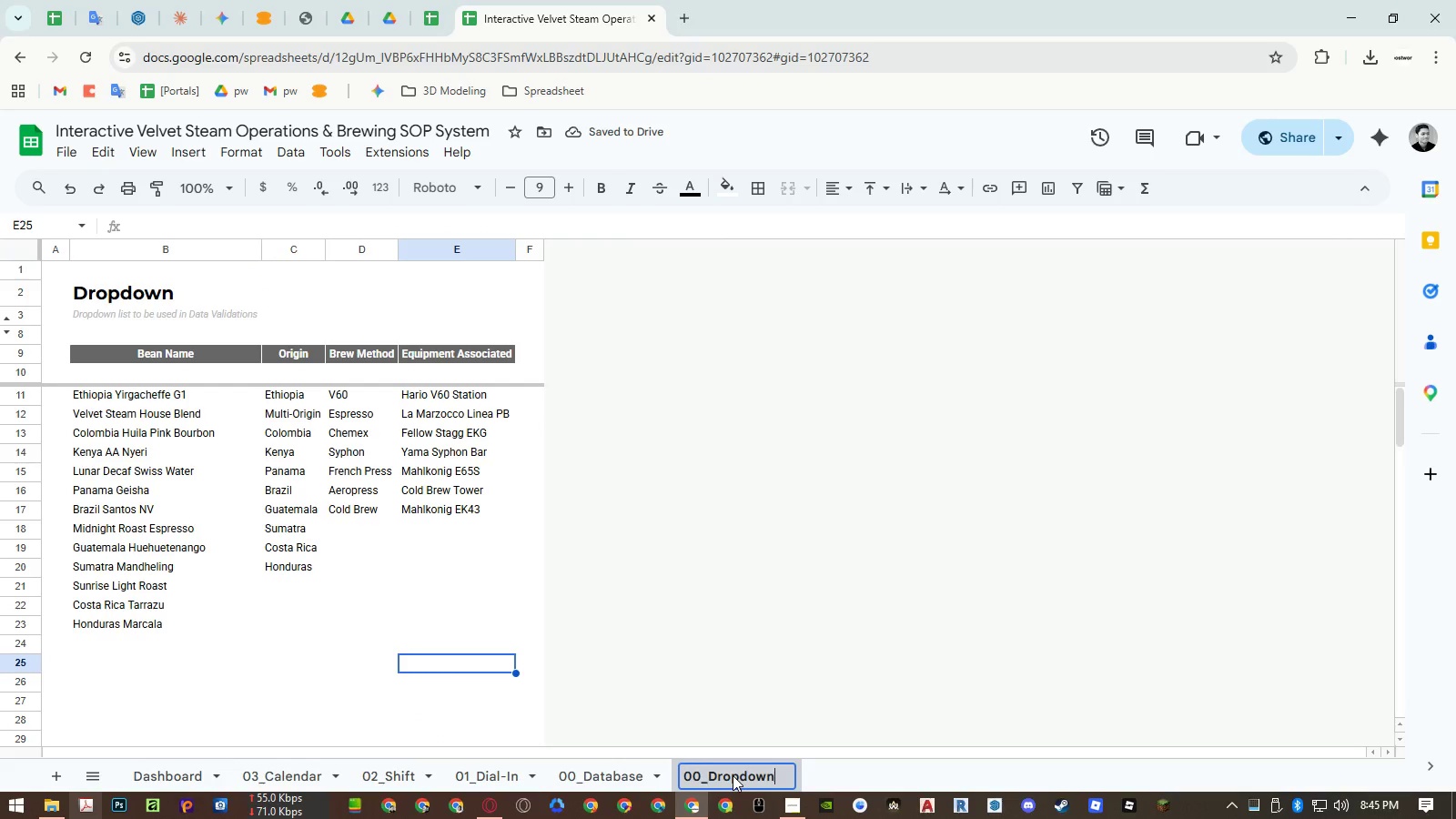 
key(Enter)
 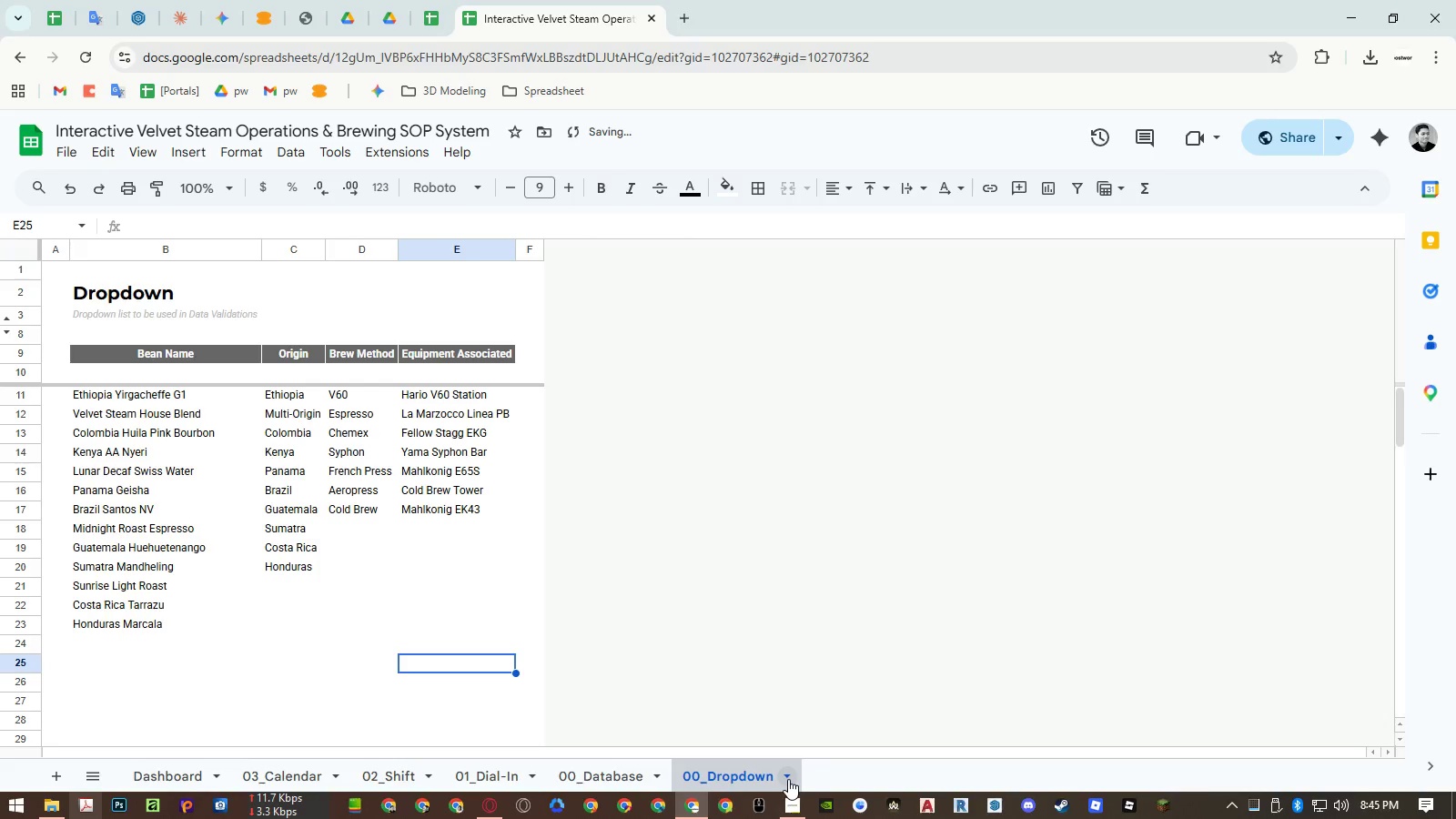 
left_click([788, 779])
 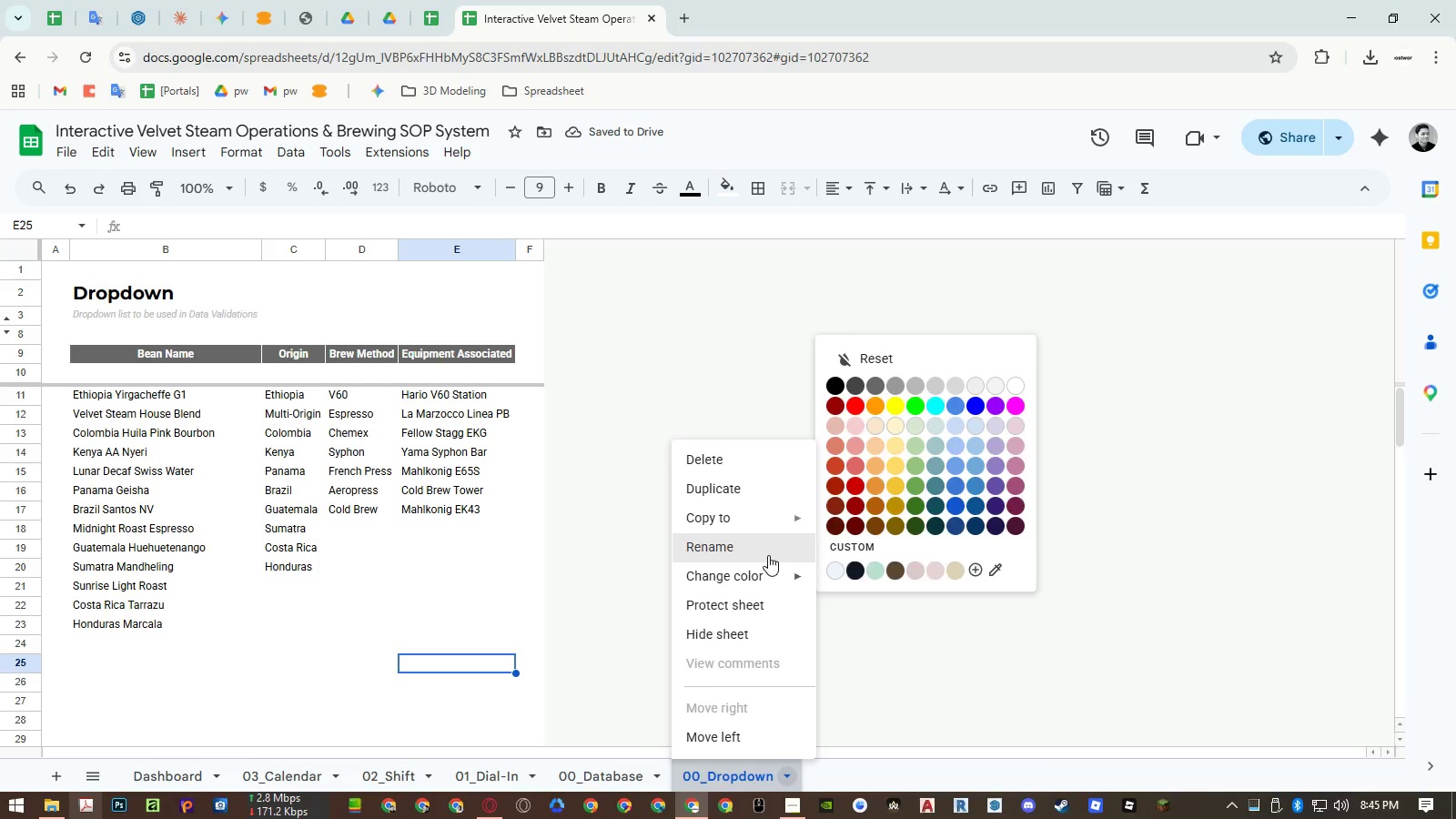 
left_click([757, 625])
 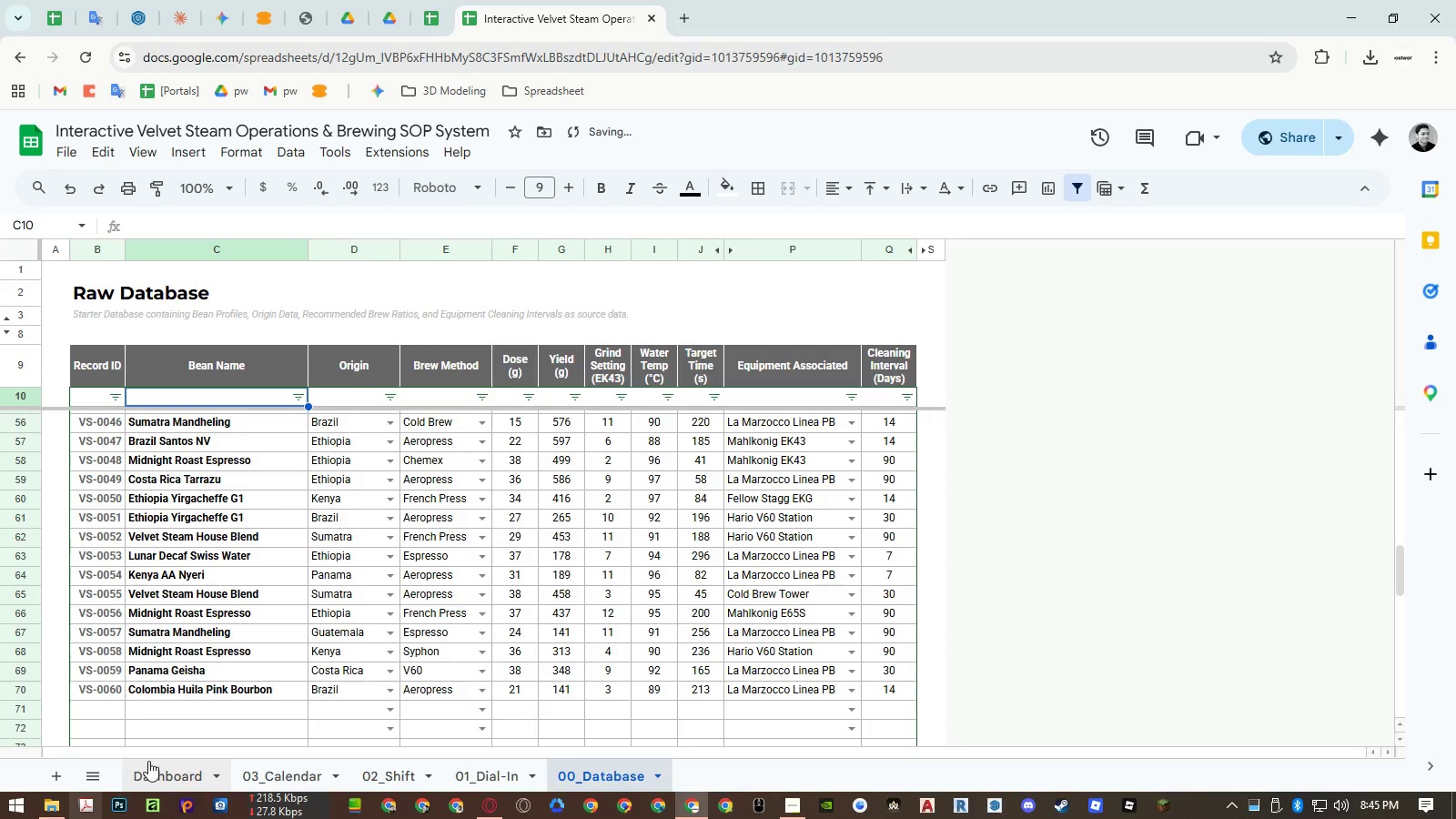 
left_click([251, 766])
 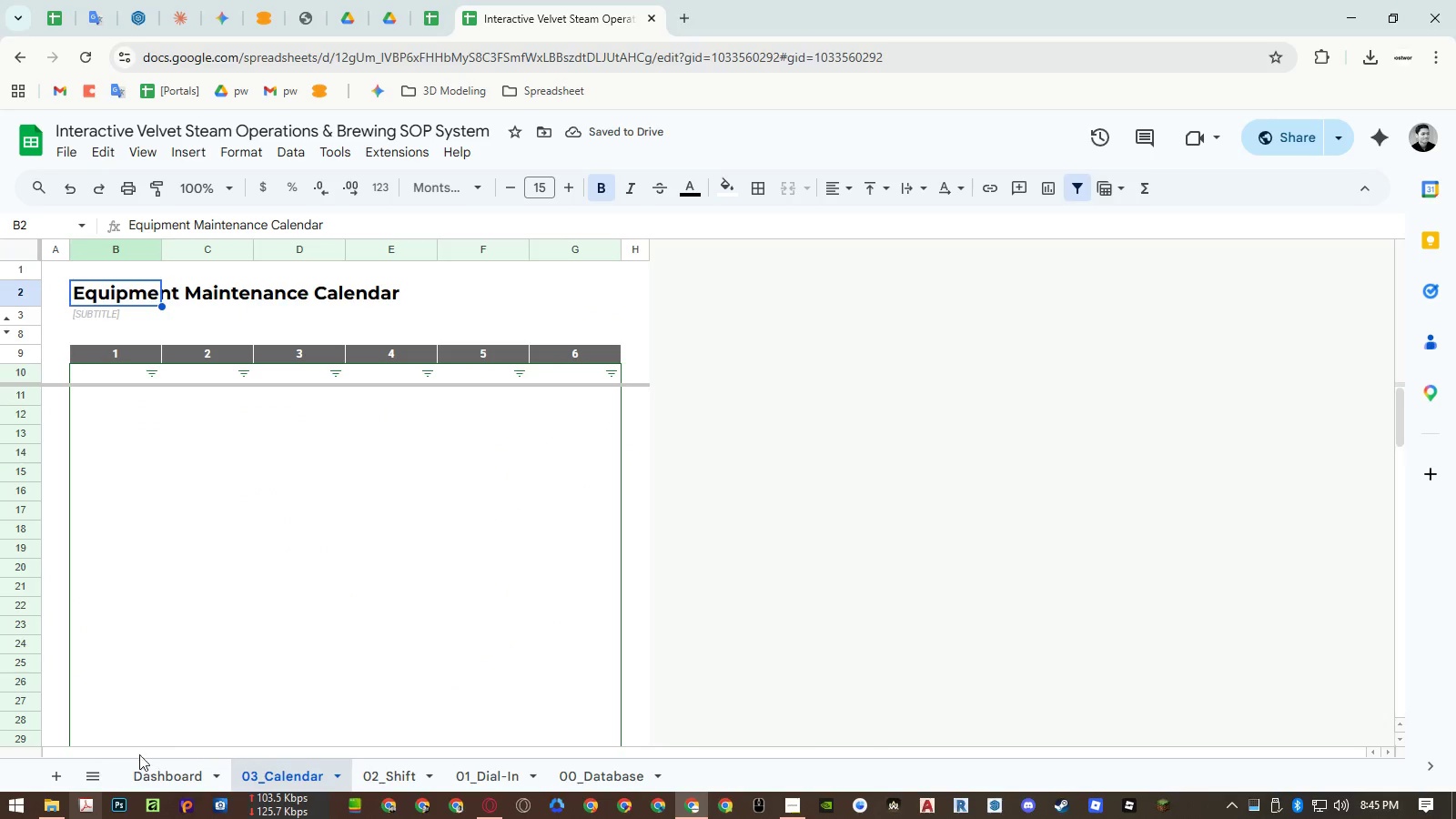 
left_click([98, 774])
 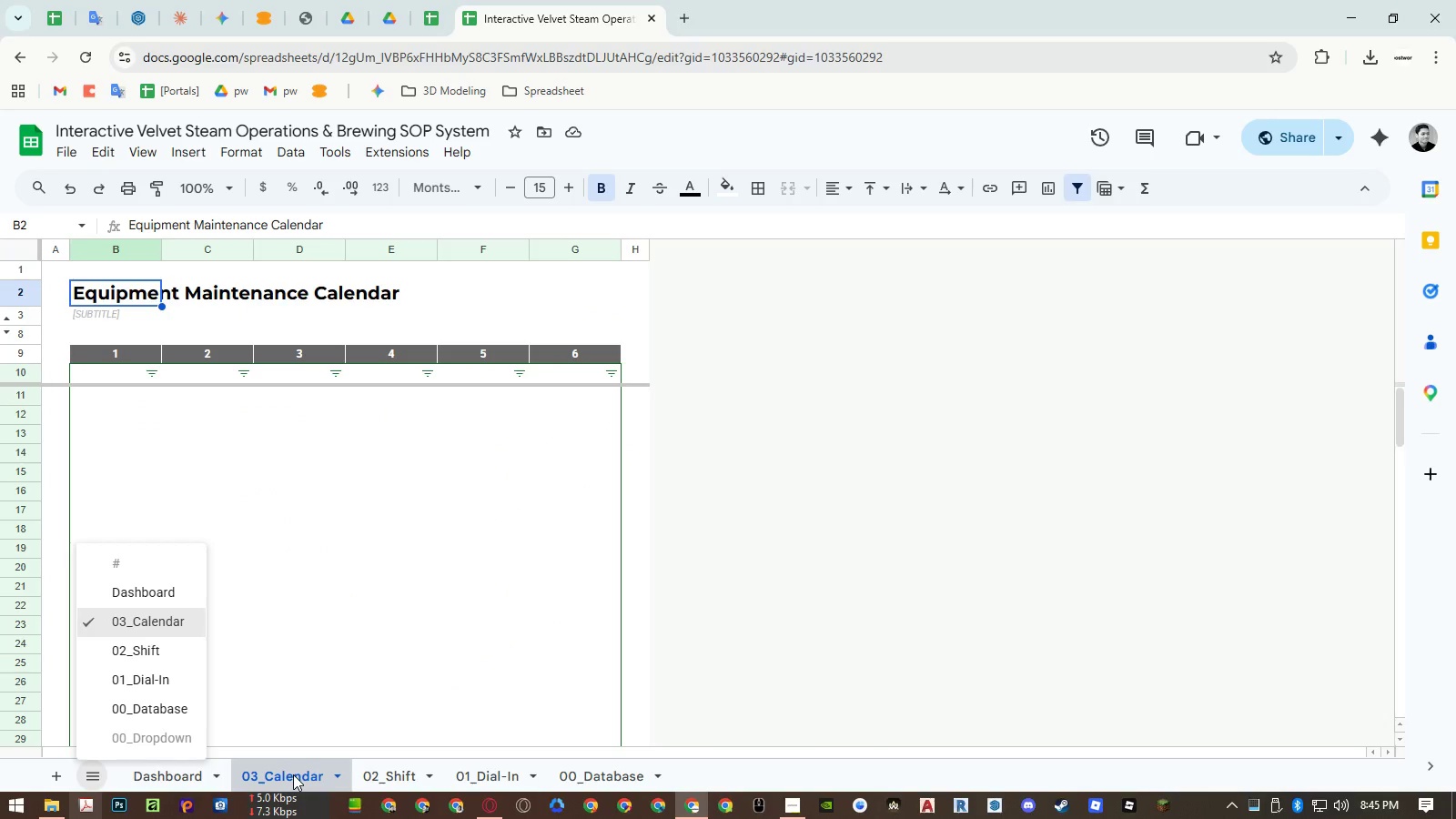 
left_click([182, 734])
 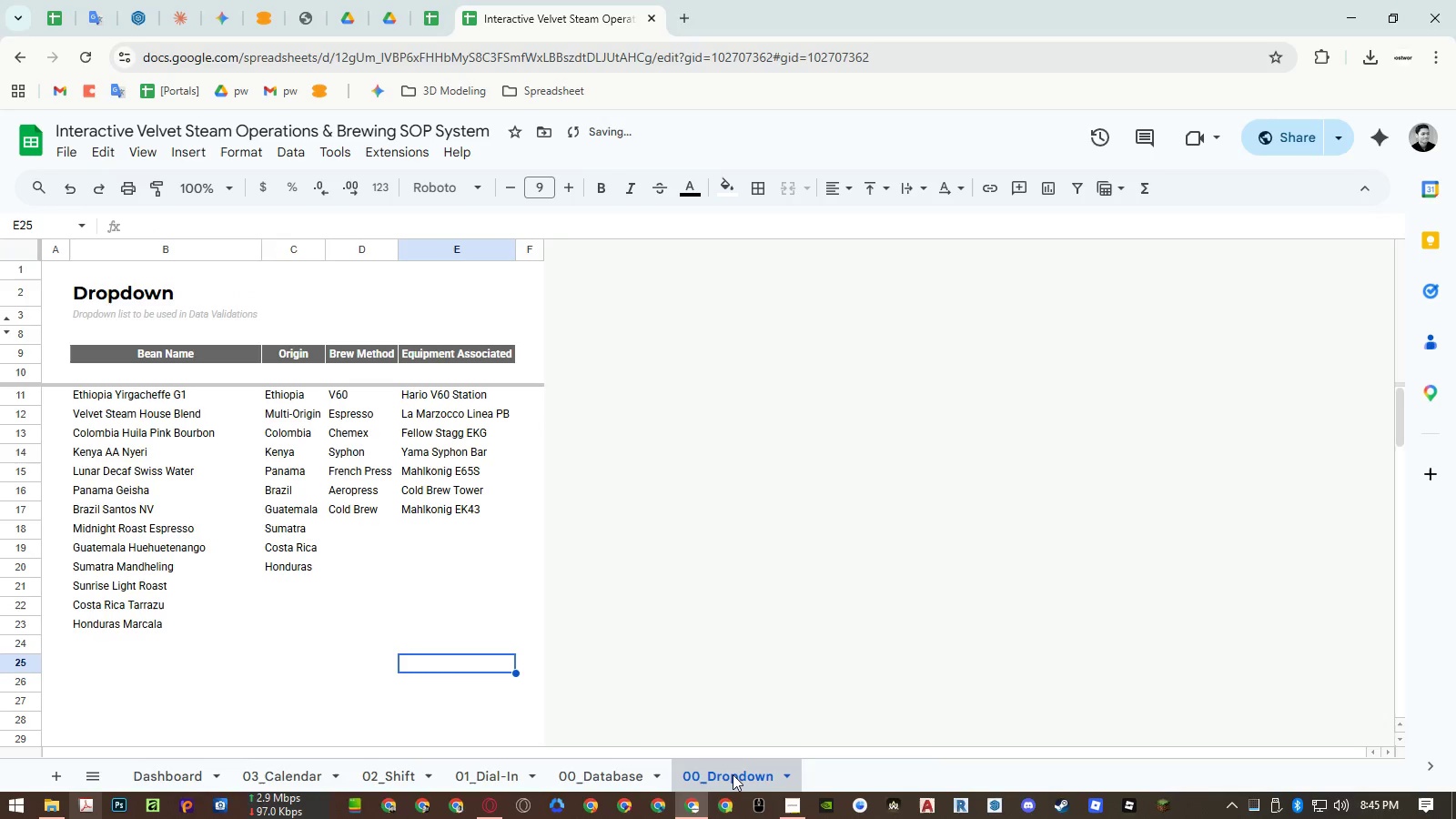 
double_click([733, 774])
 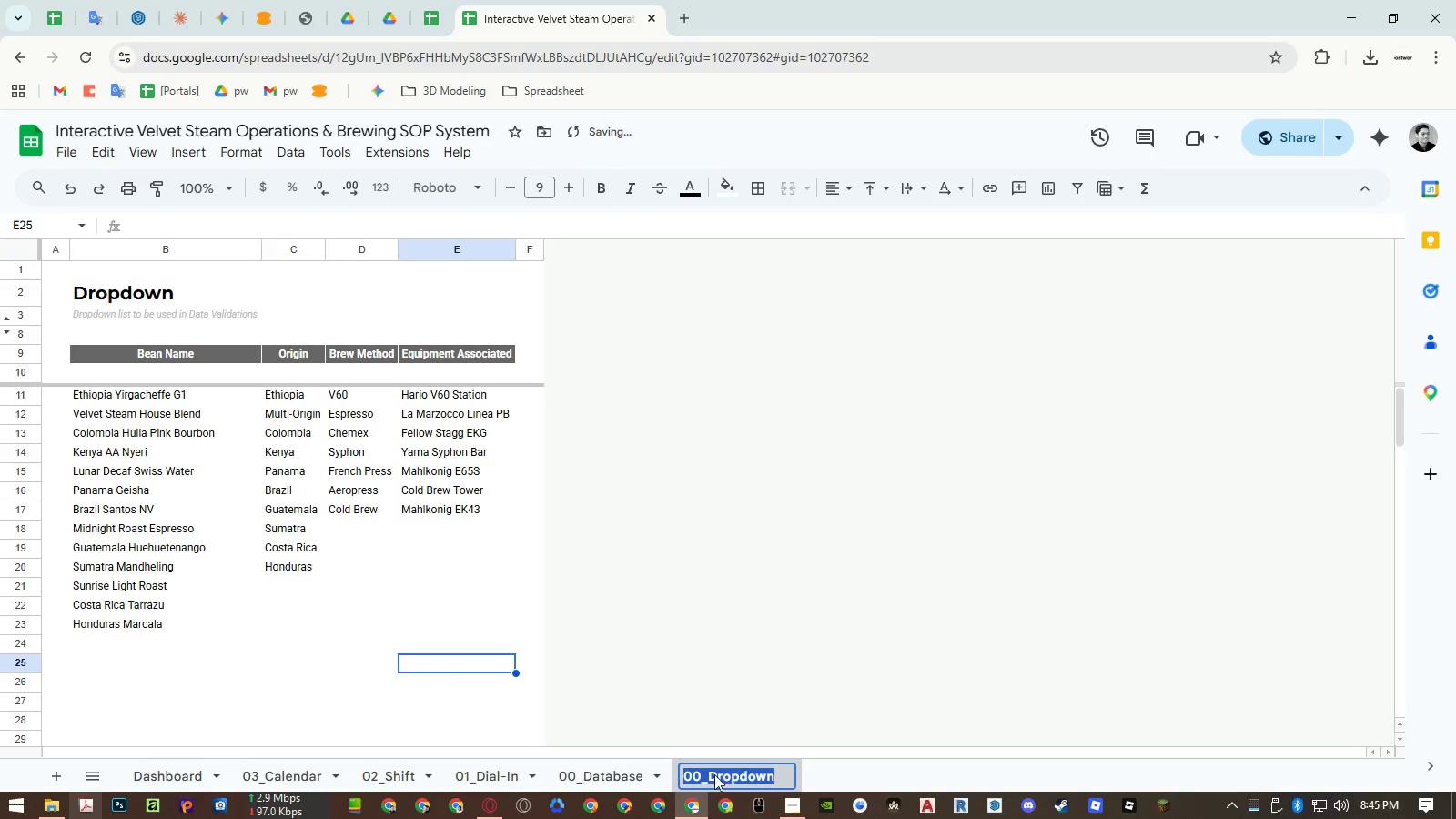 
triple_click([710, 774])
 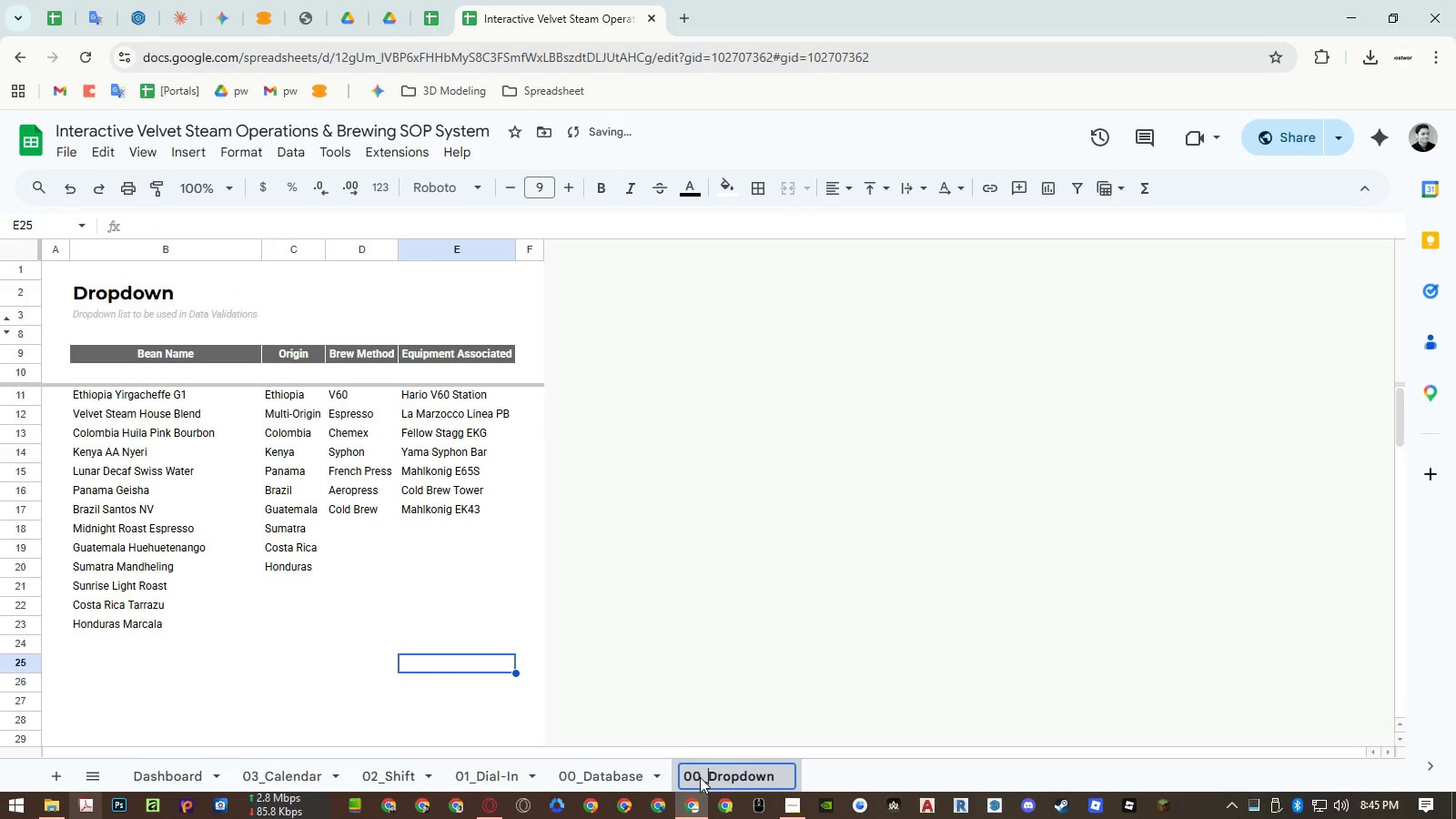 
left_click_drag(start_coordinate=[699, 777], to_coordinate=[675, 784])
 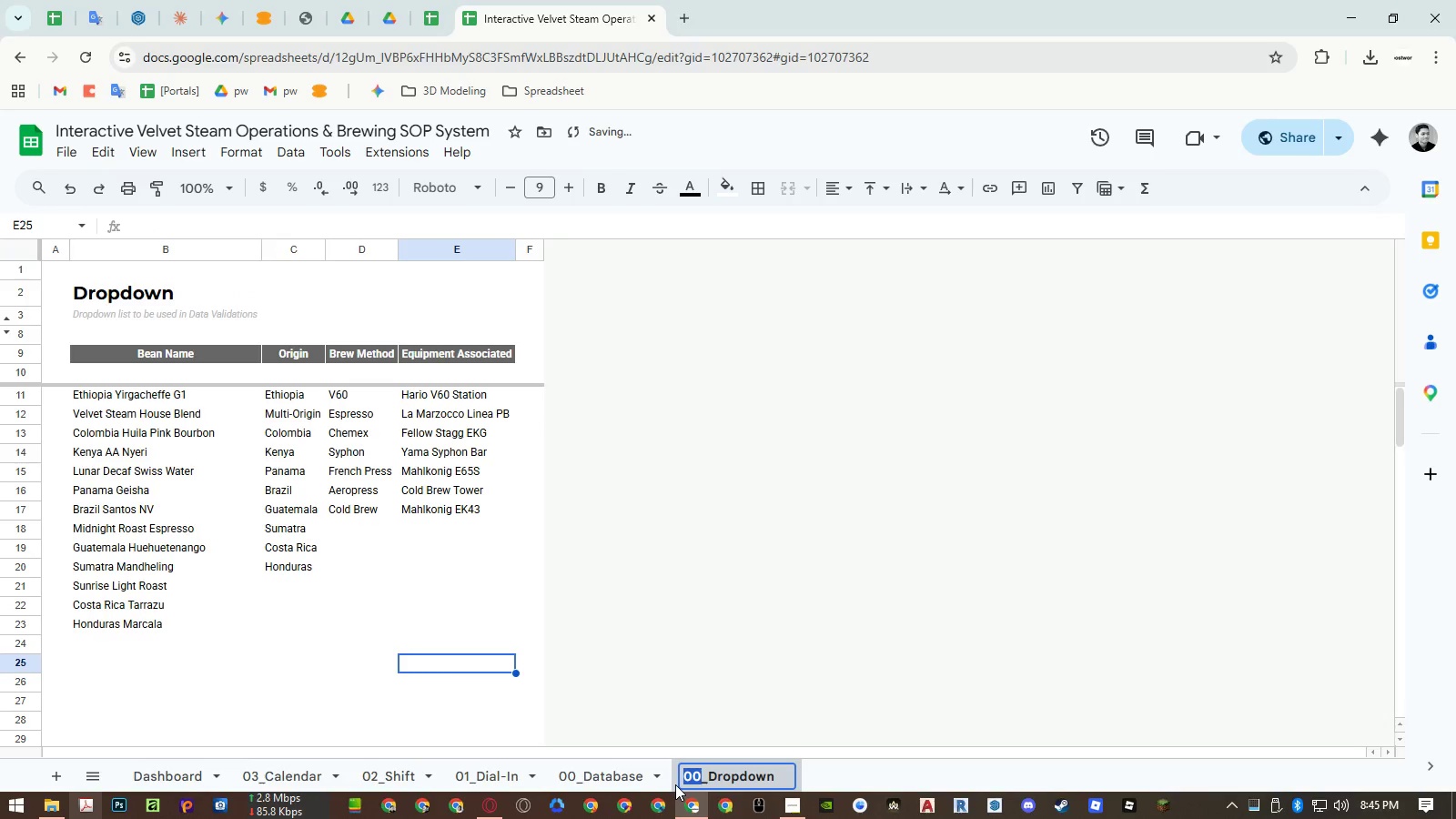 
type(AA)
 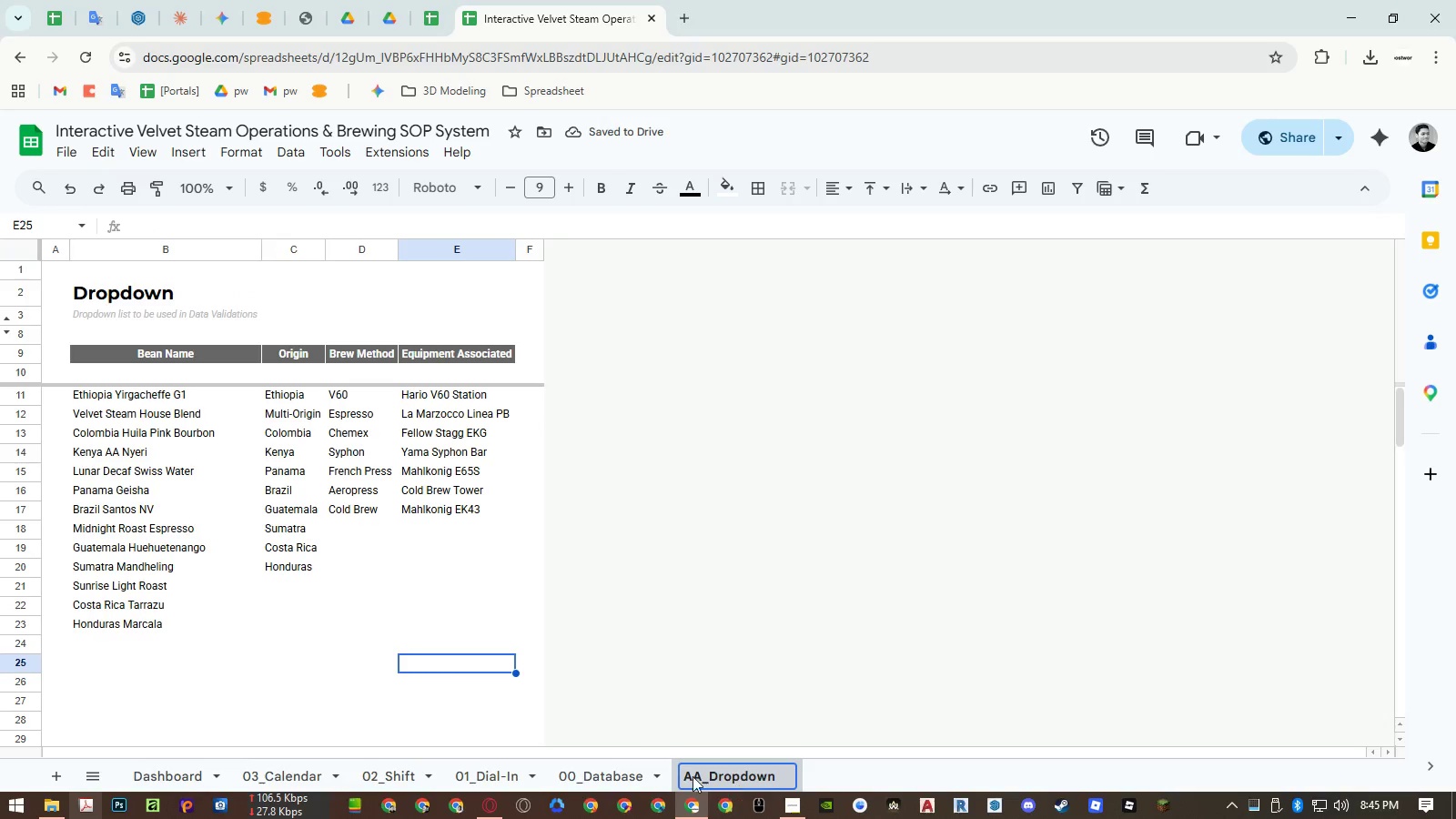 
left_click([622, 775])
 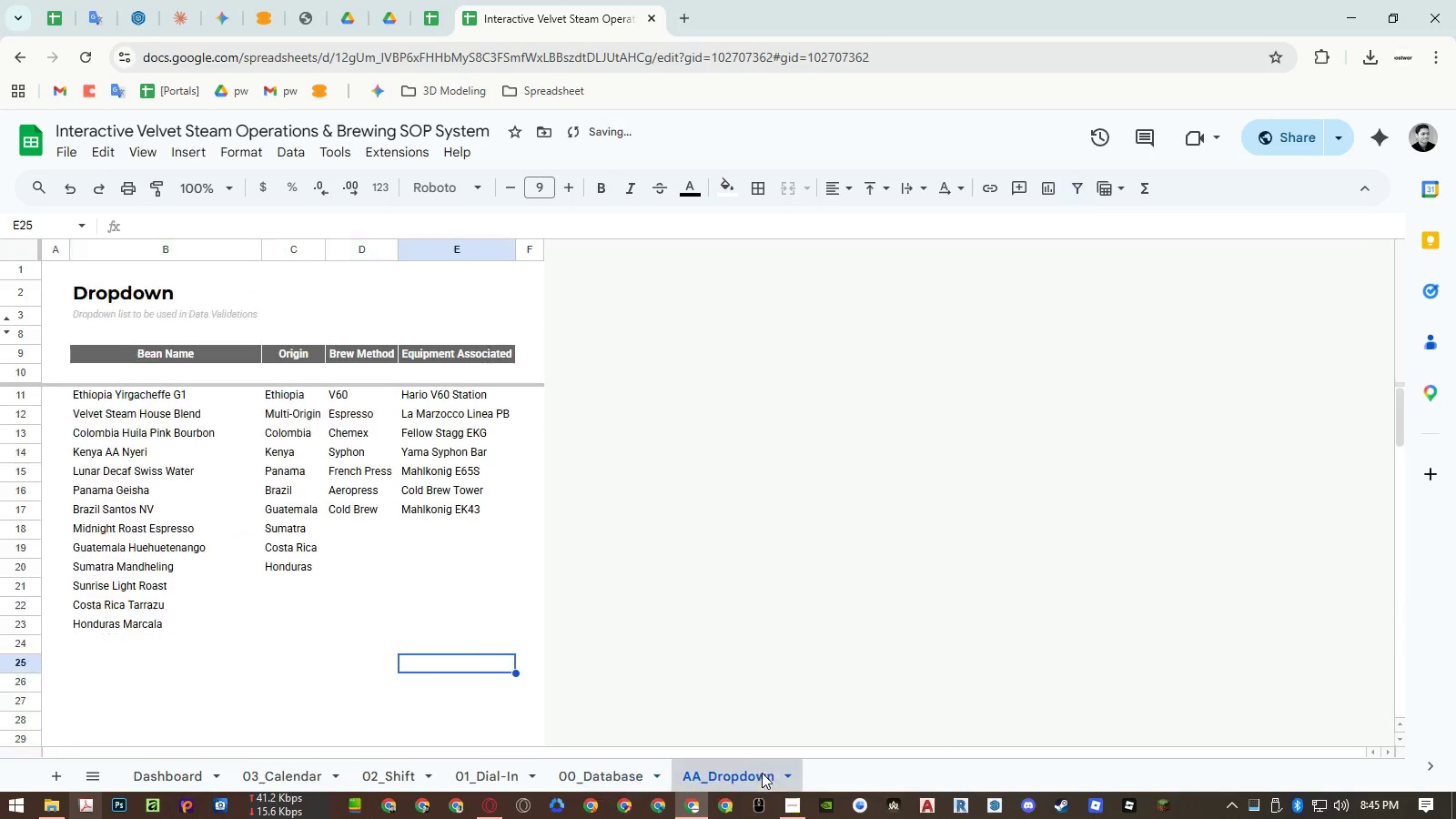 
double_click([780, 773])
 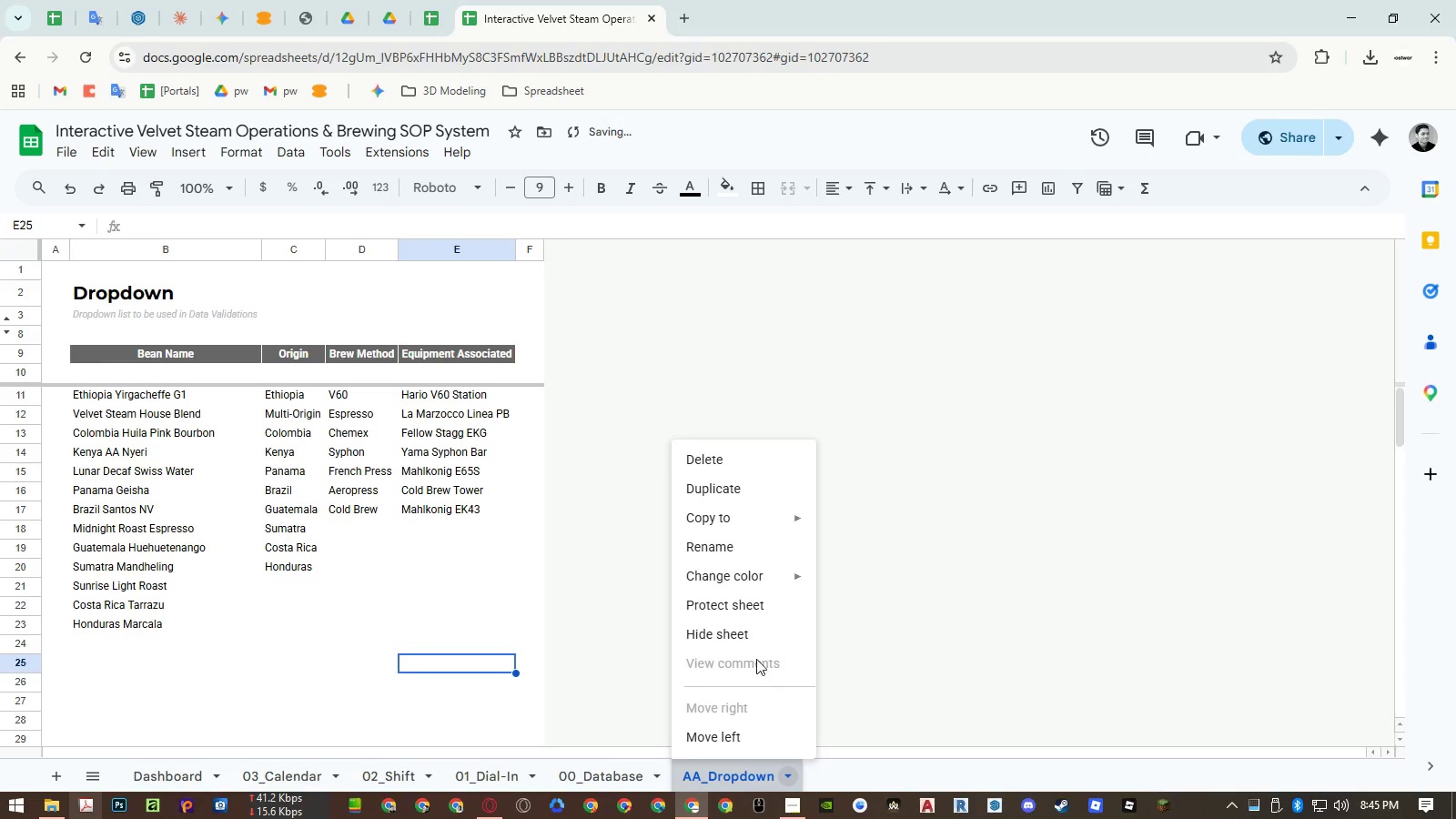 
left_click([754, 622])
 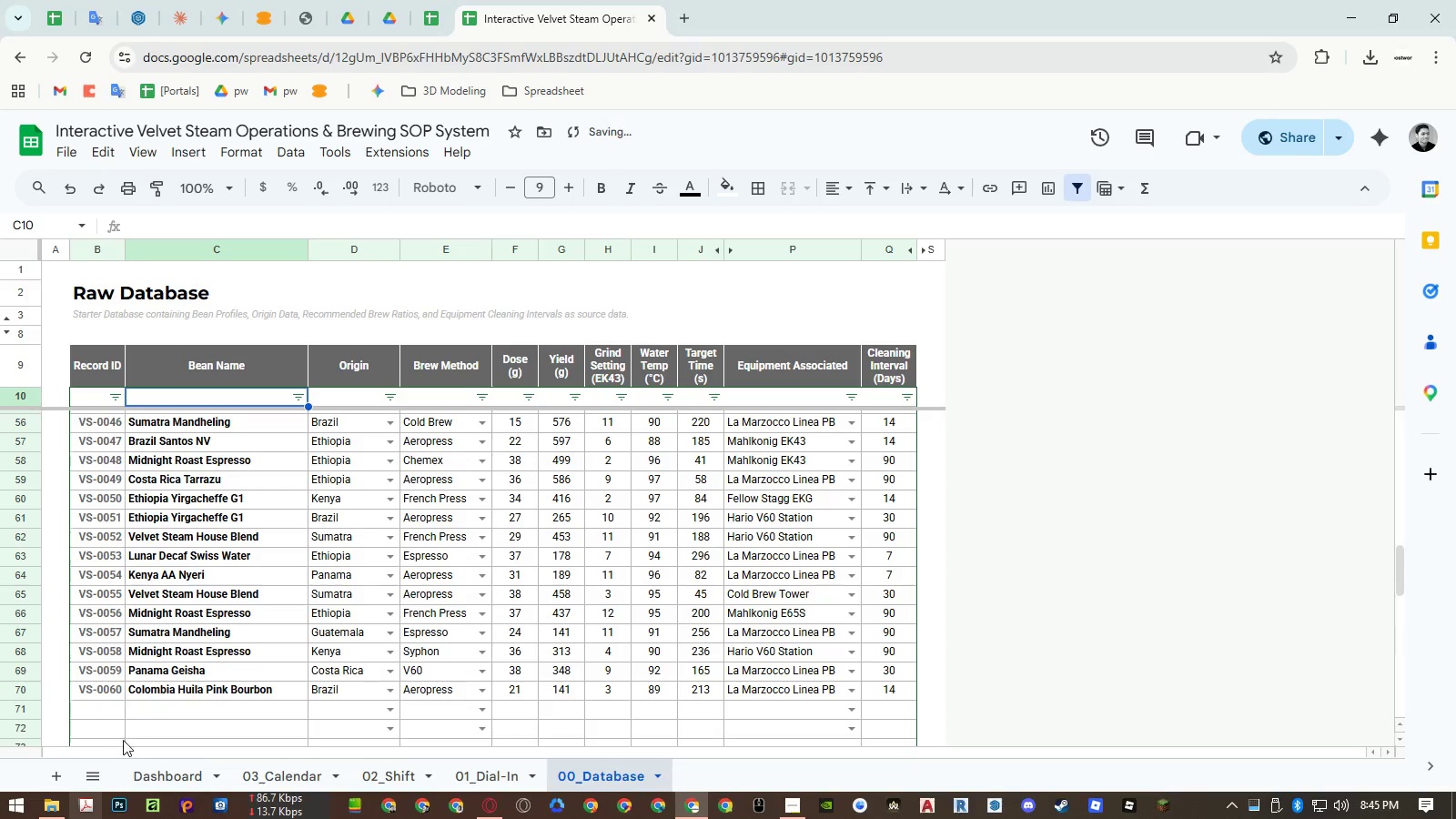 
left_click([101, 768])
 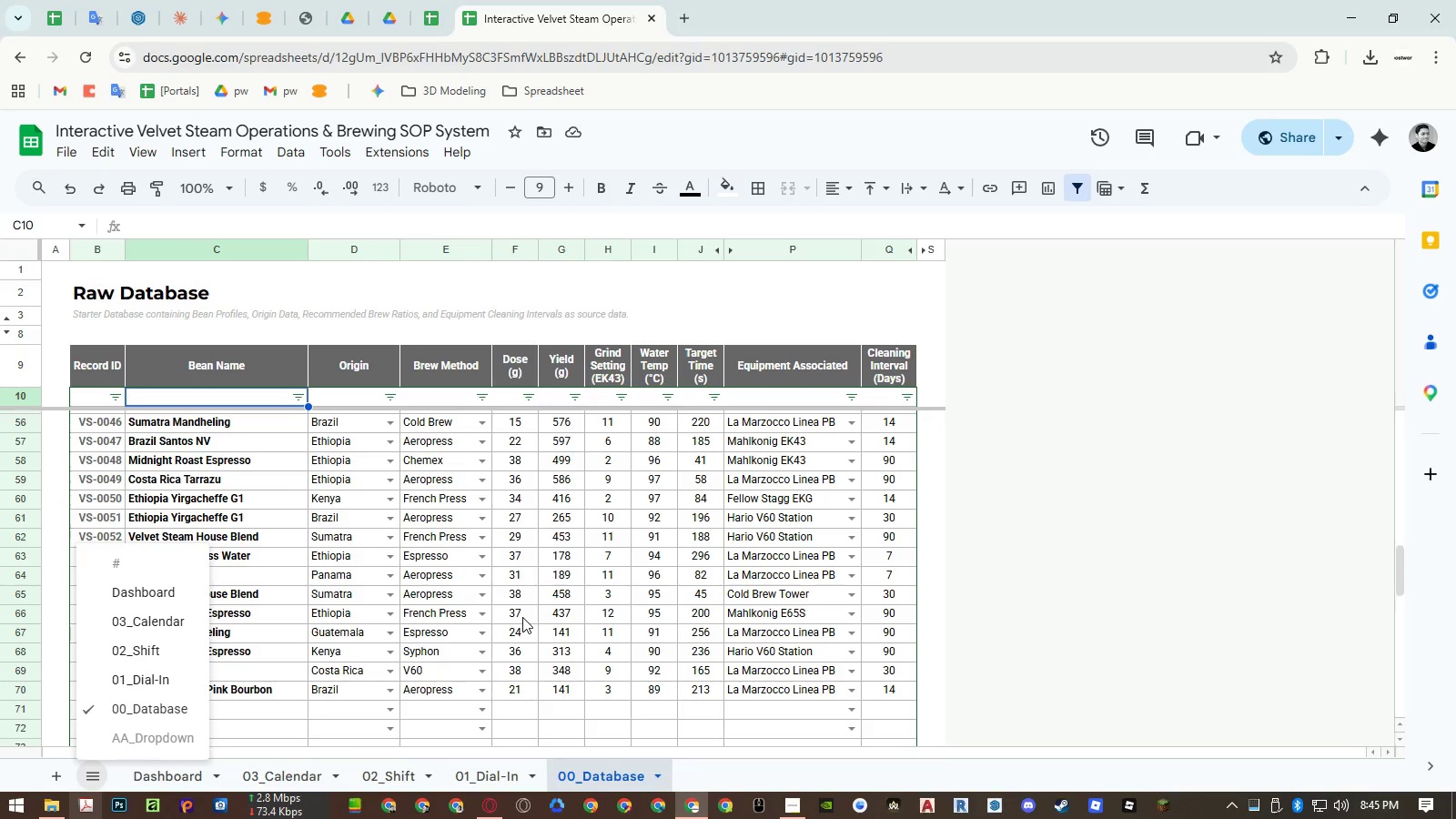 
wait(10.55)
 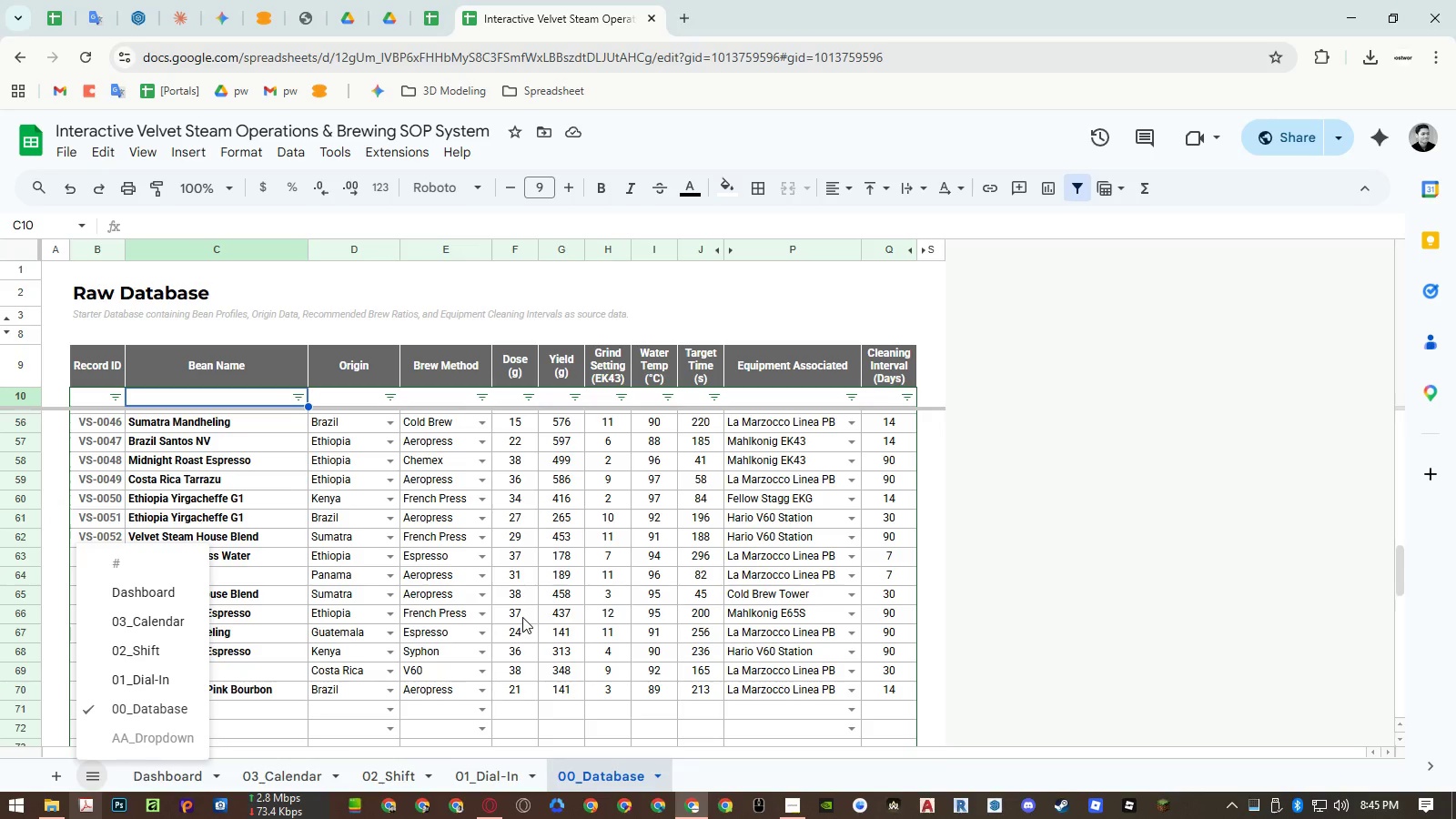 
left_click([522, 617])
 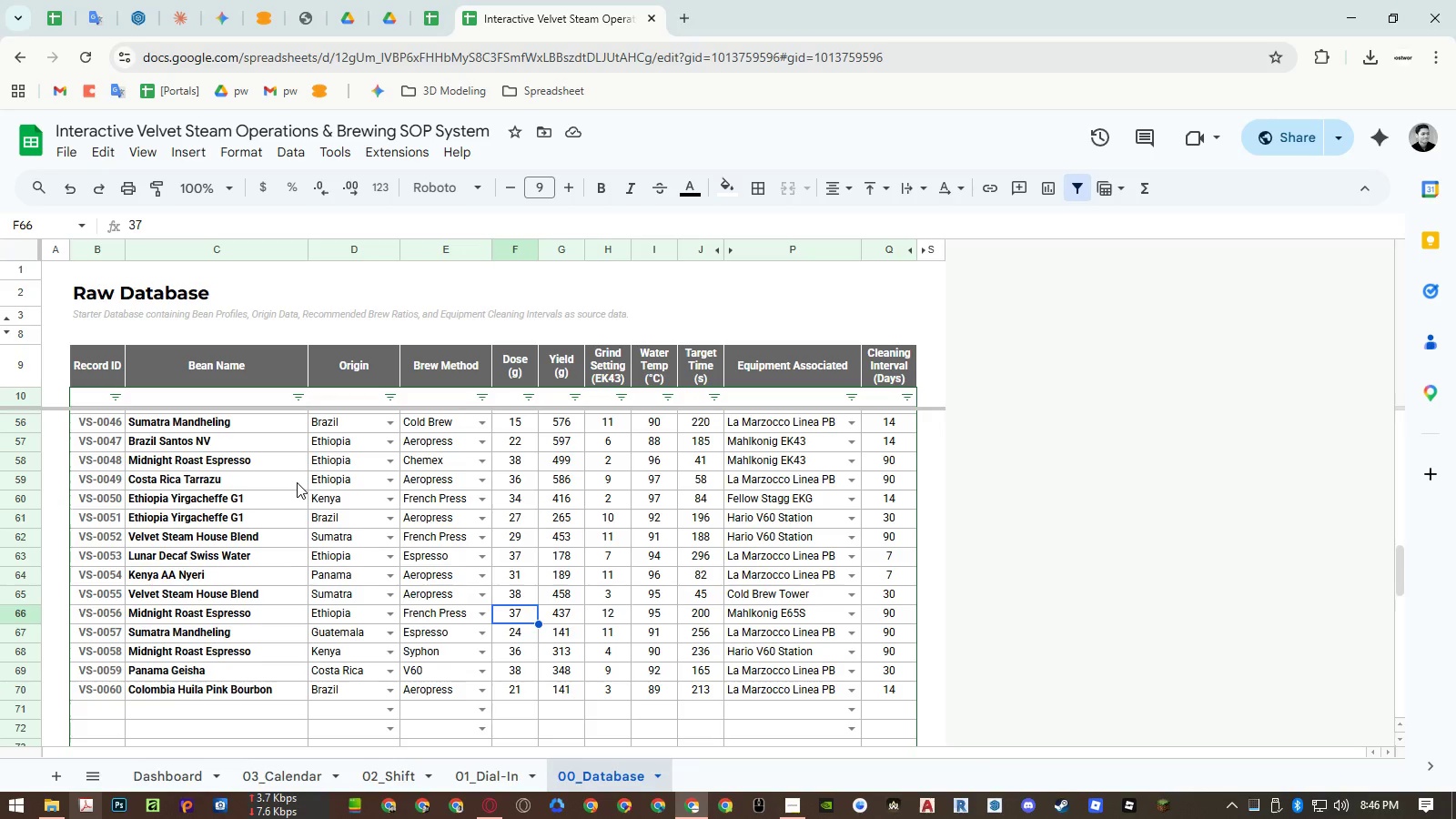 
wait(53.59)
 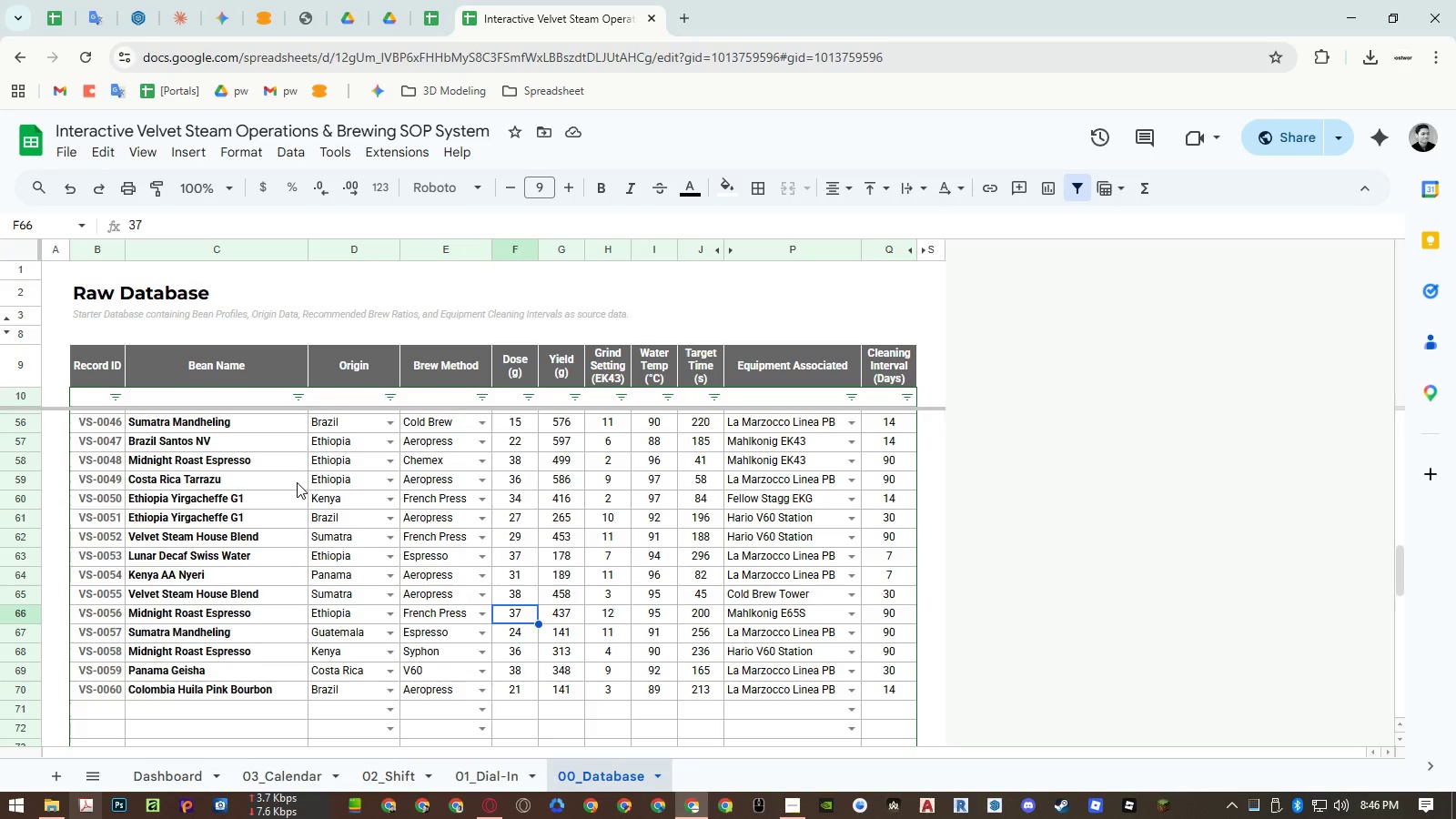 
left_click([494, 768])
 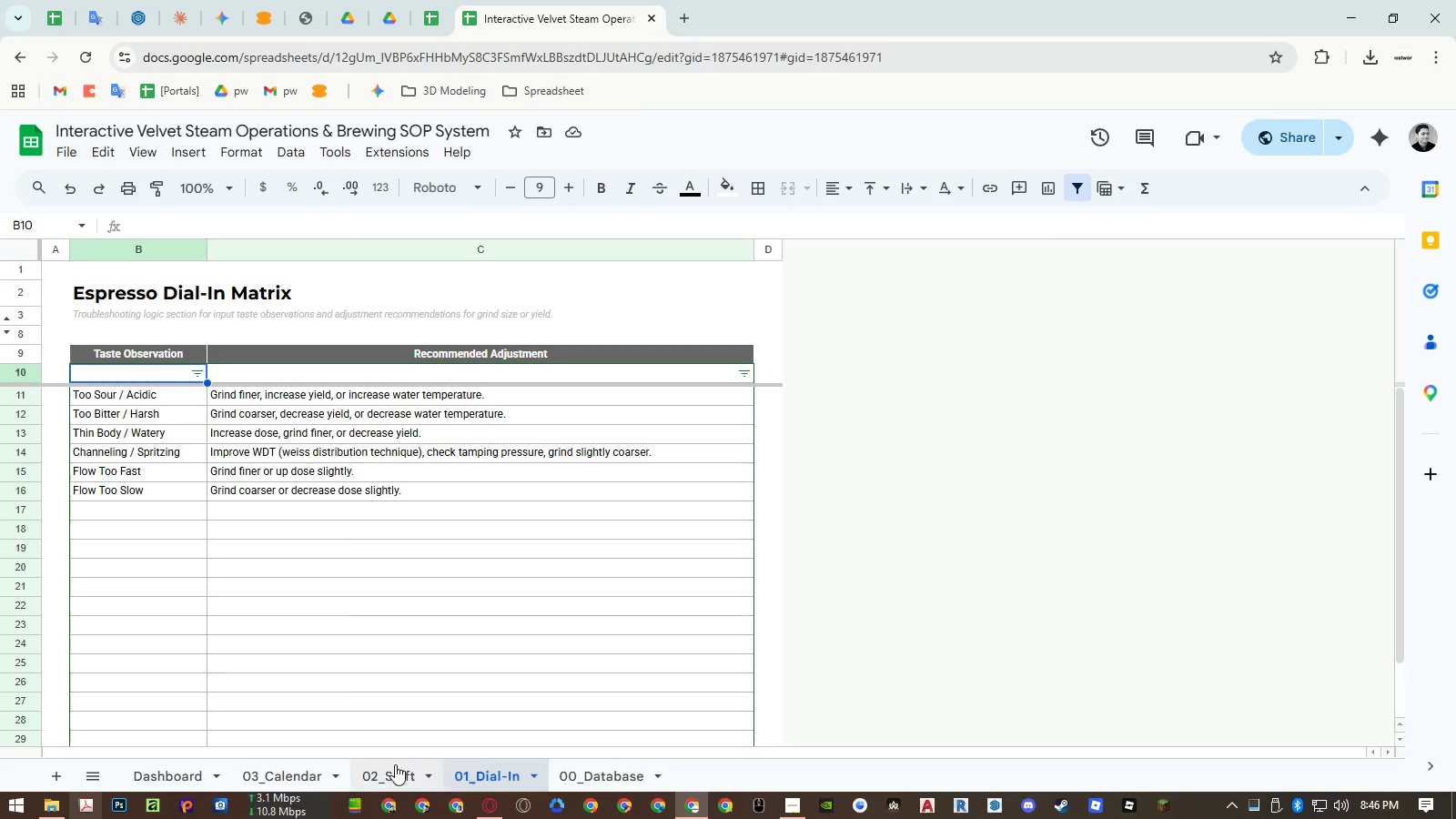 
left_click([297, 770])
 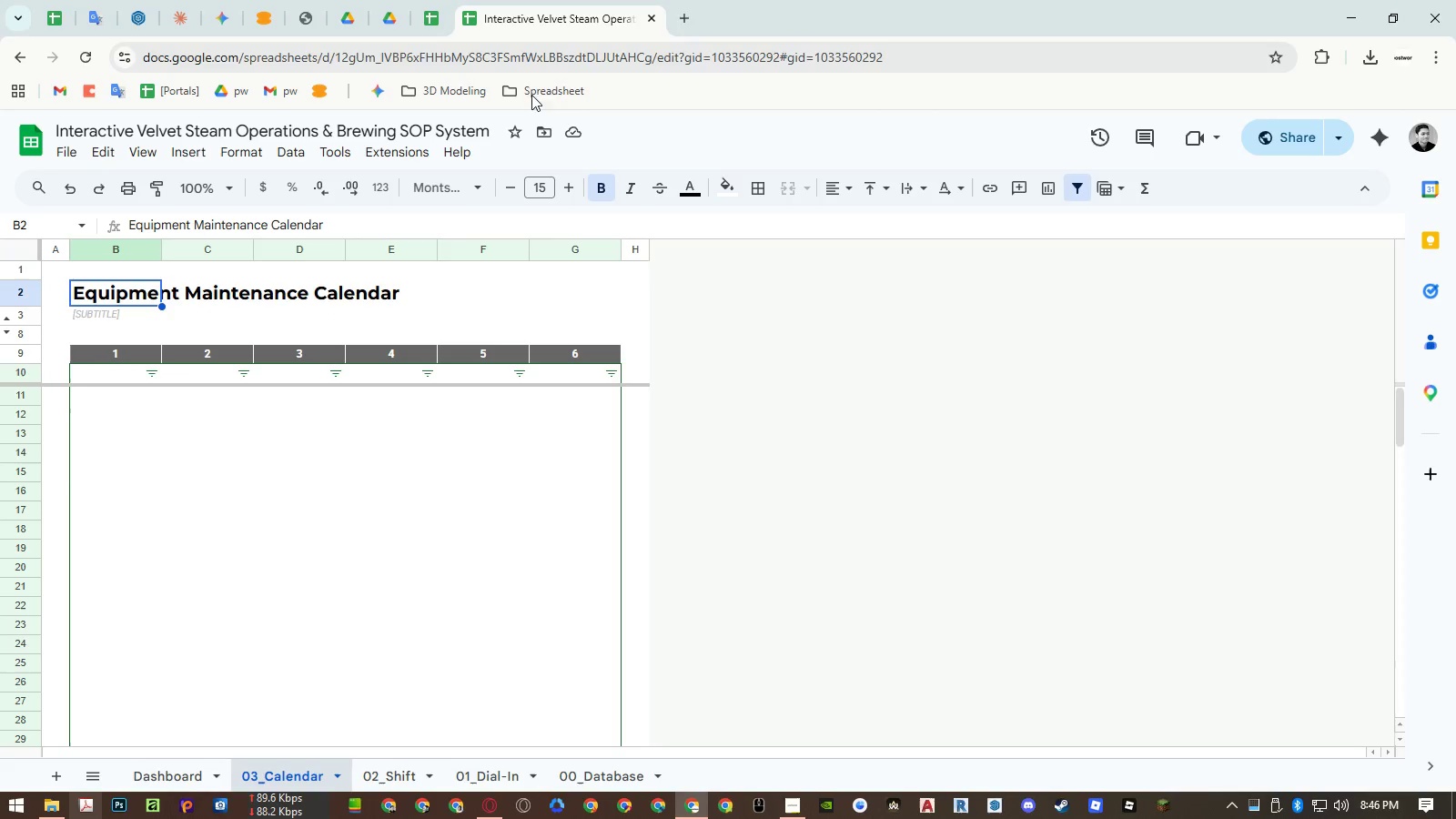 
left_click([445, 19])
 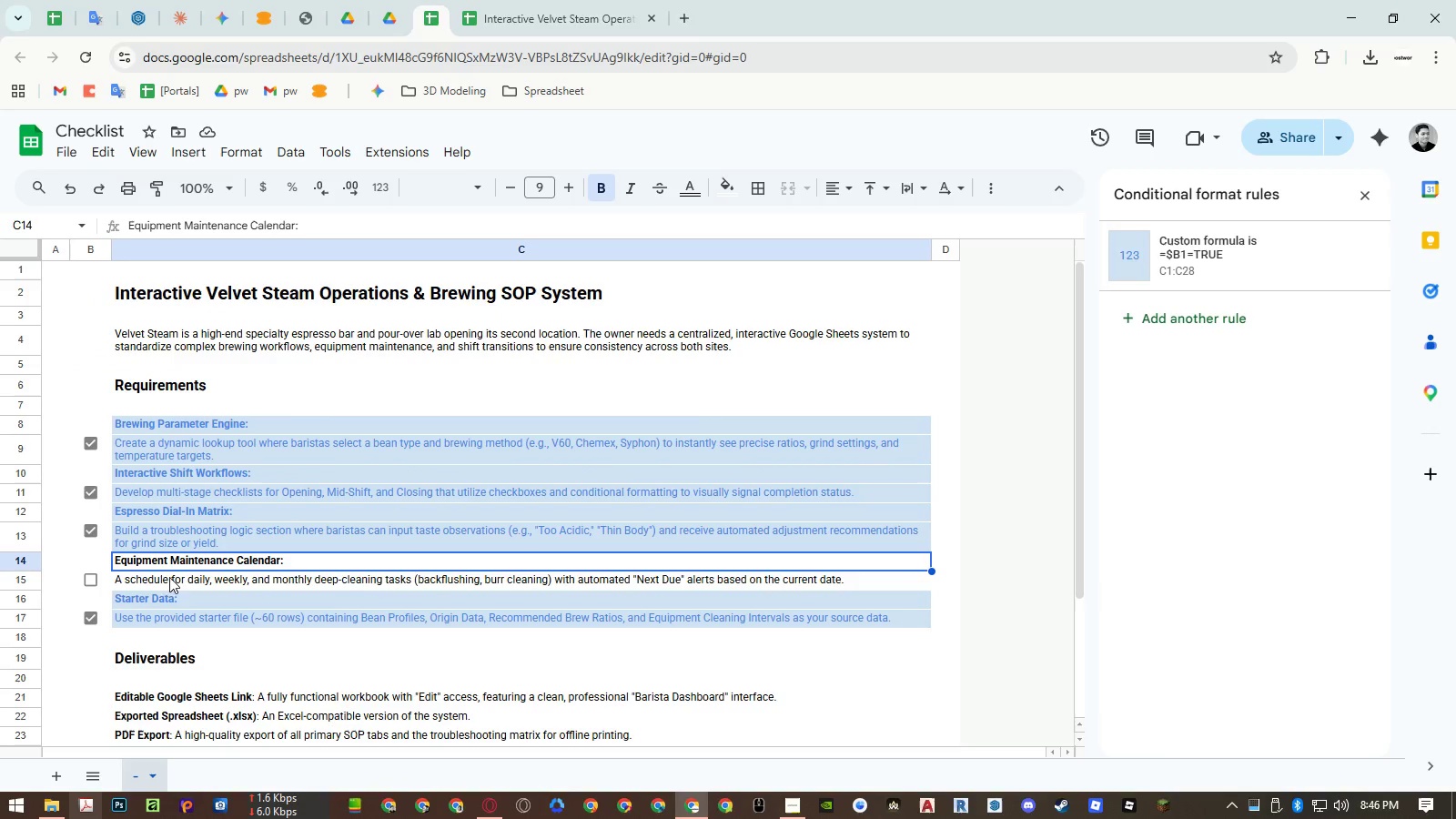 
left_click([168, 579])
 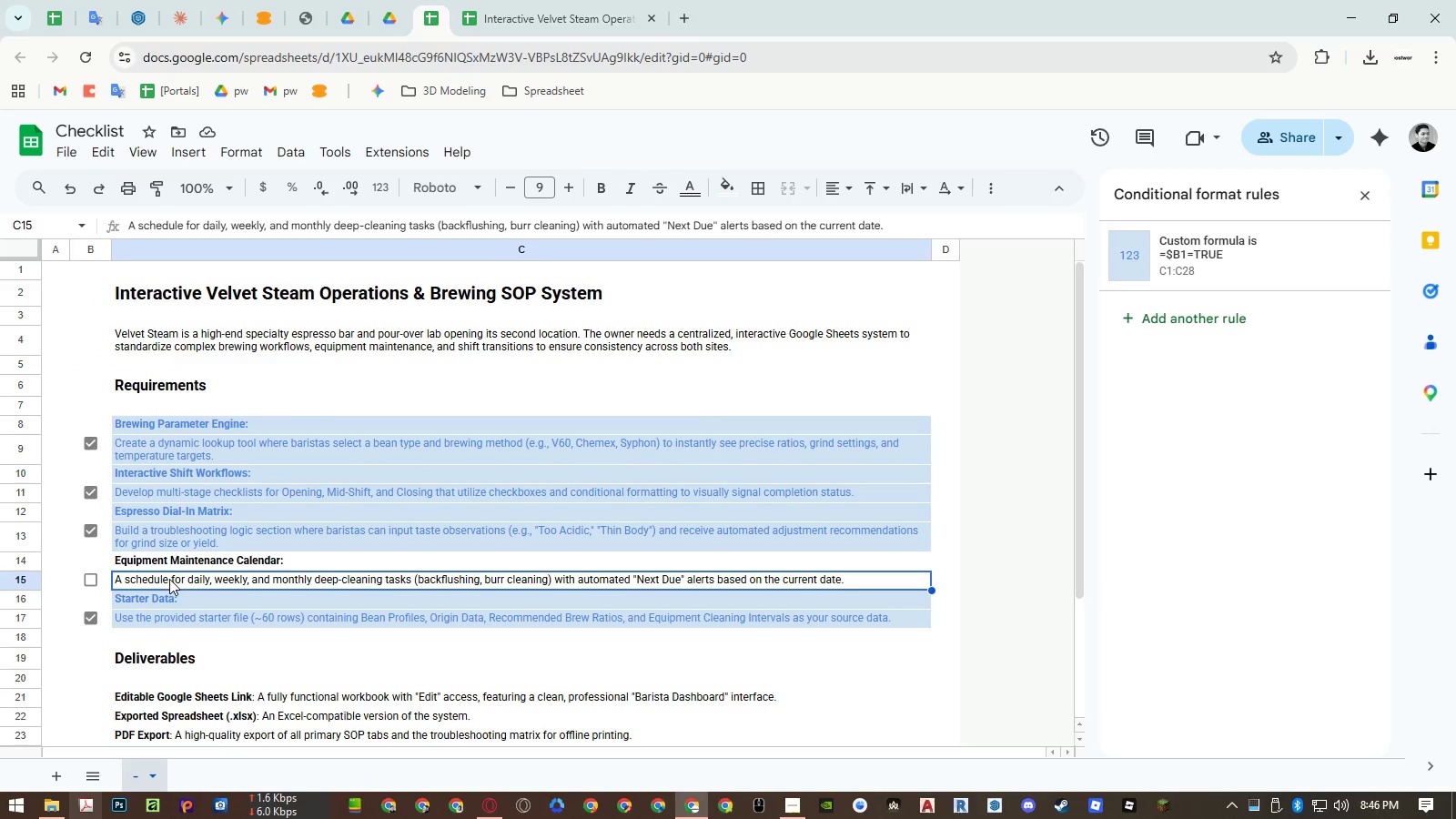 
key(Control+ControlLeft)
 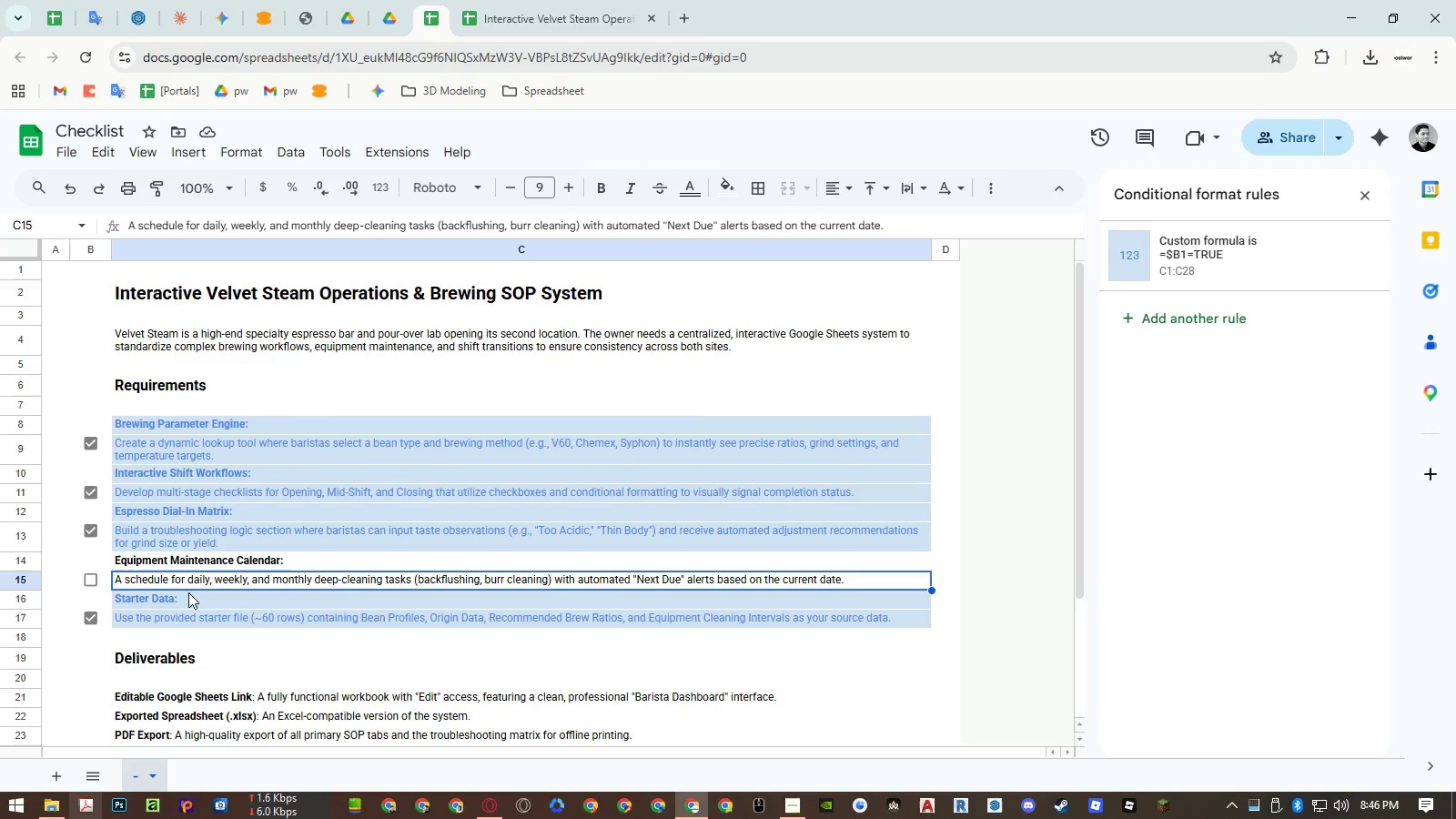 
key(Control+C)
 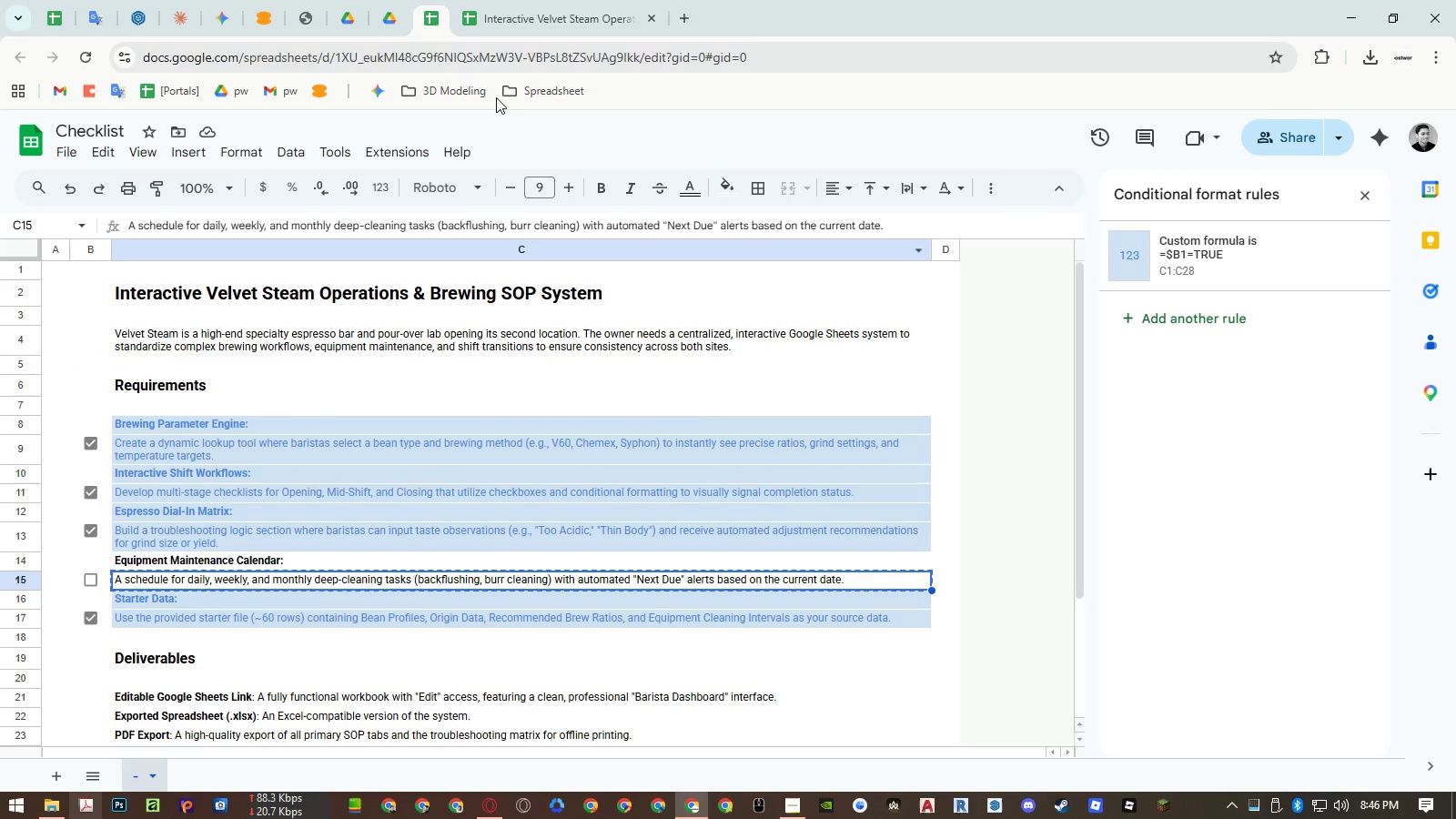 
left_click([519, 30])
 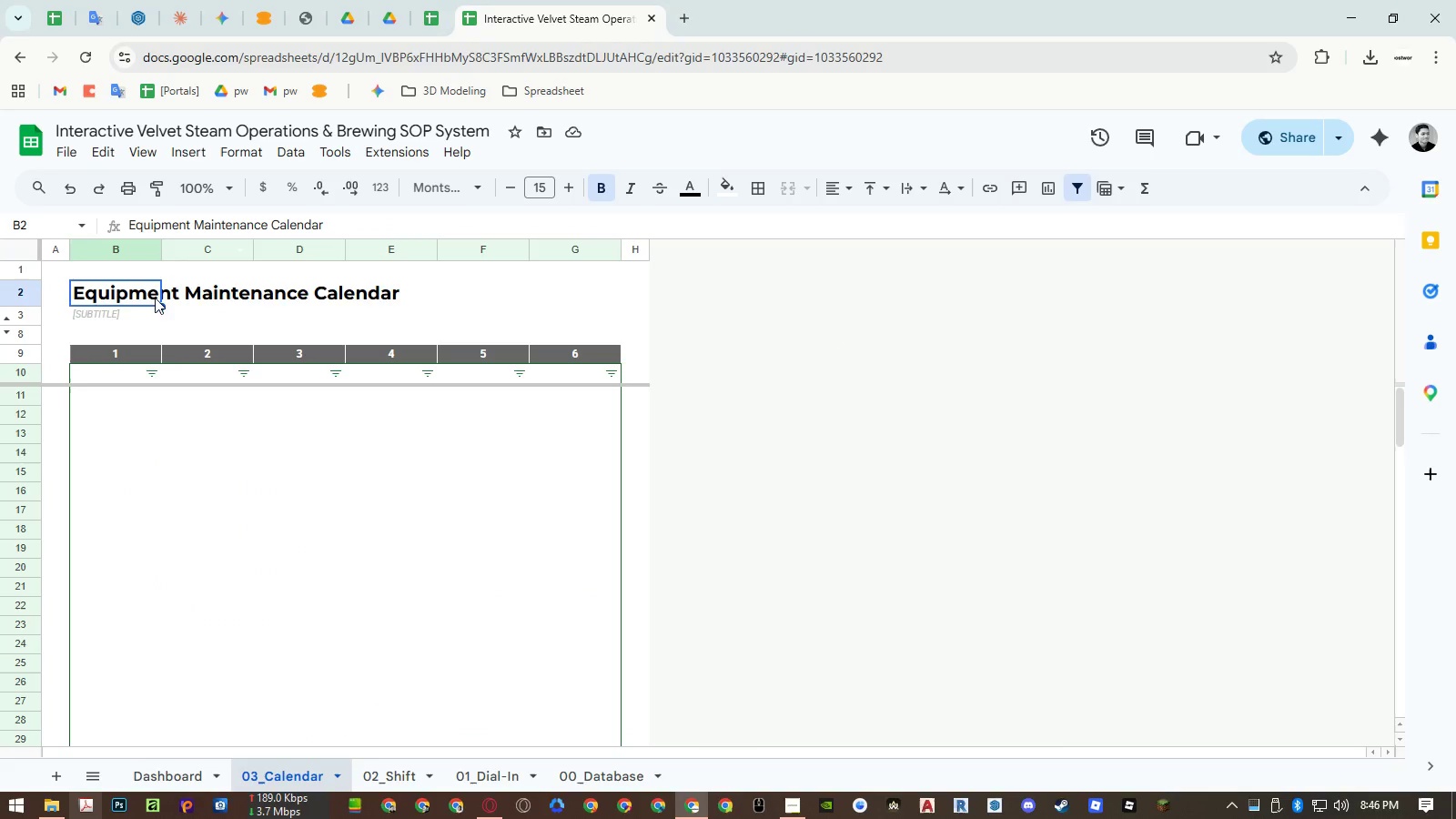 
left_click([127, 312])
 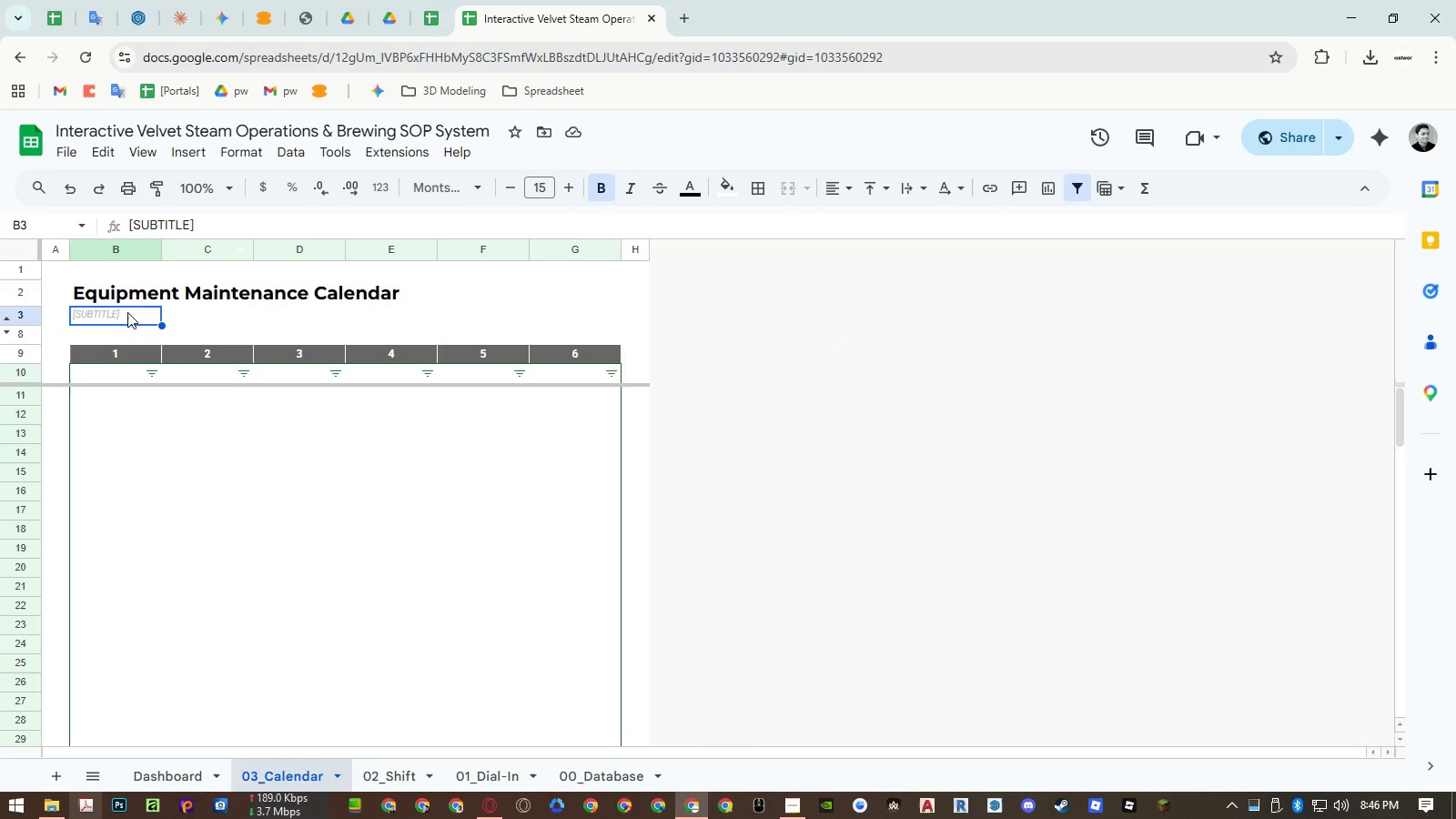 
key(Control+ControlLeft)
 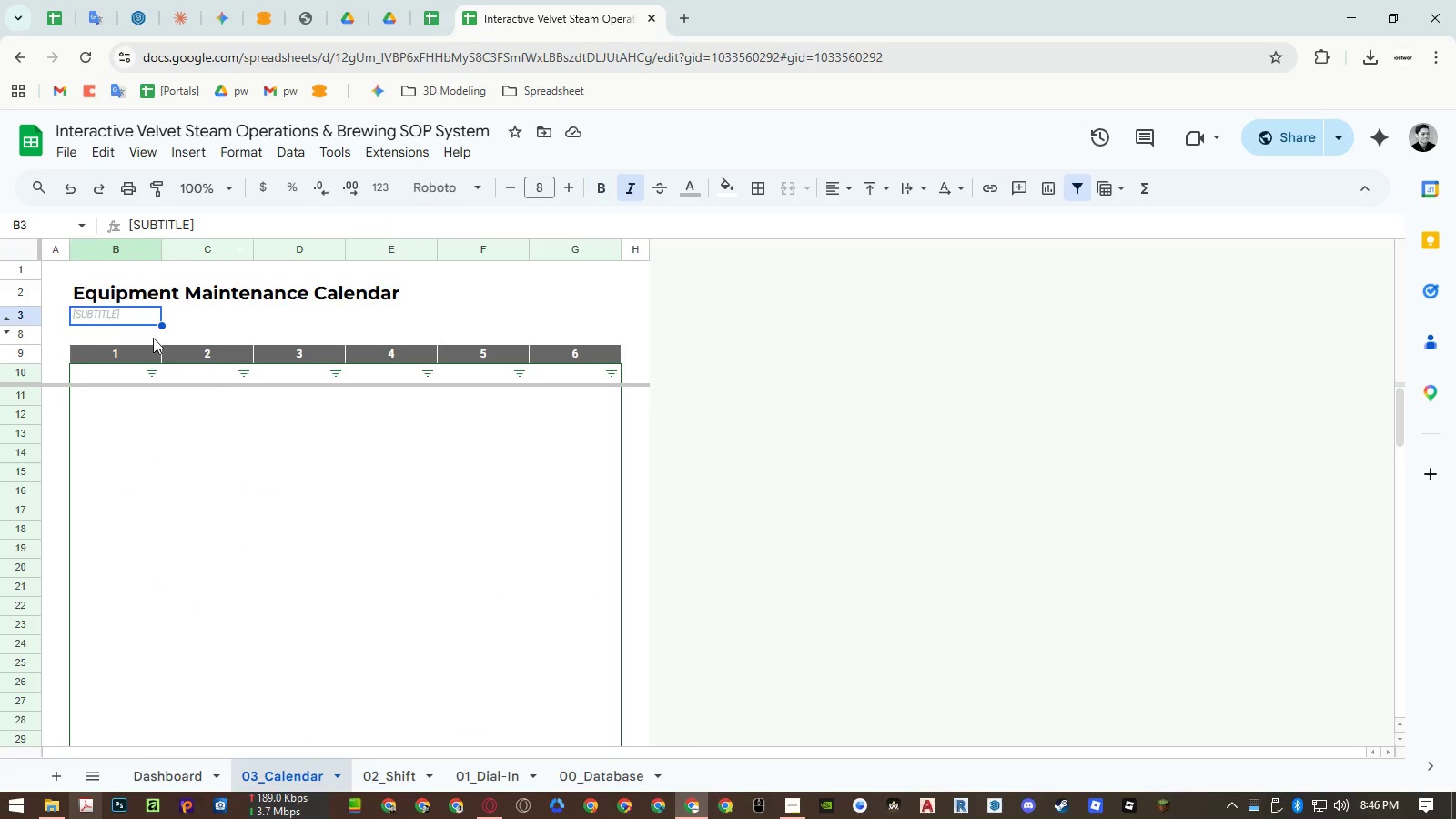 
key(Control+Shift+ShiftLeft)
 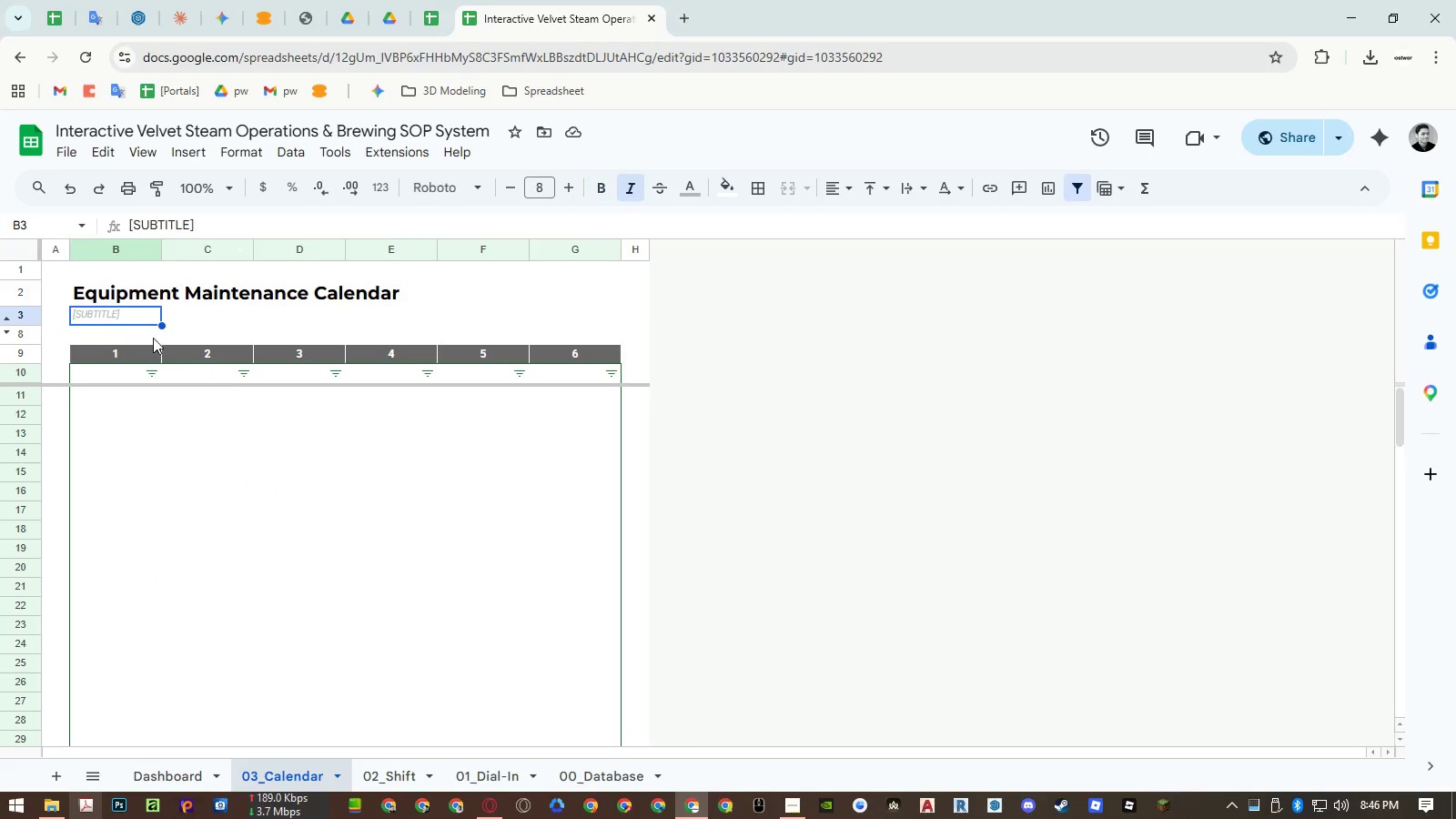 
key(Control+Shift+V)
 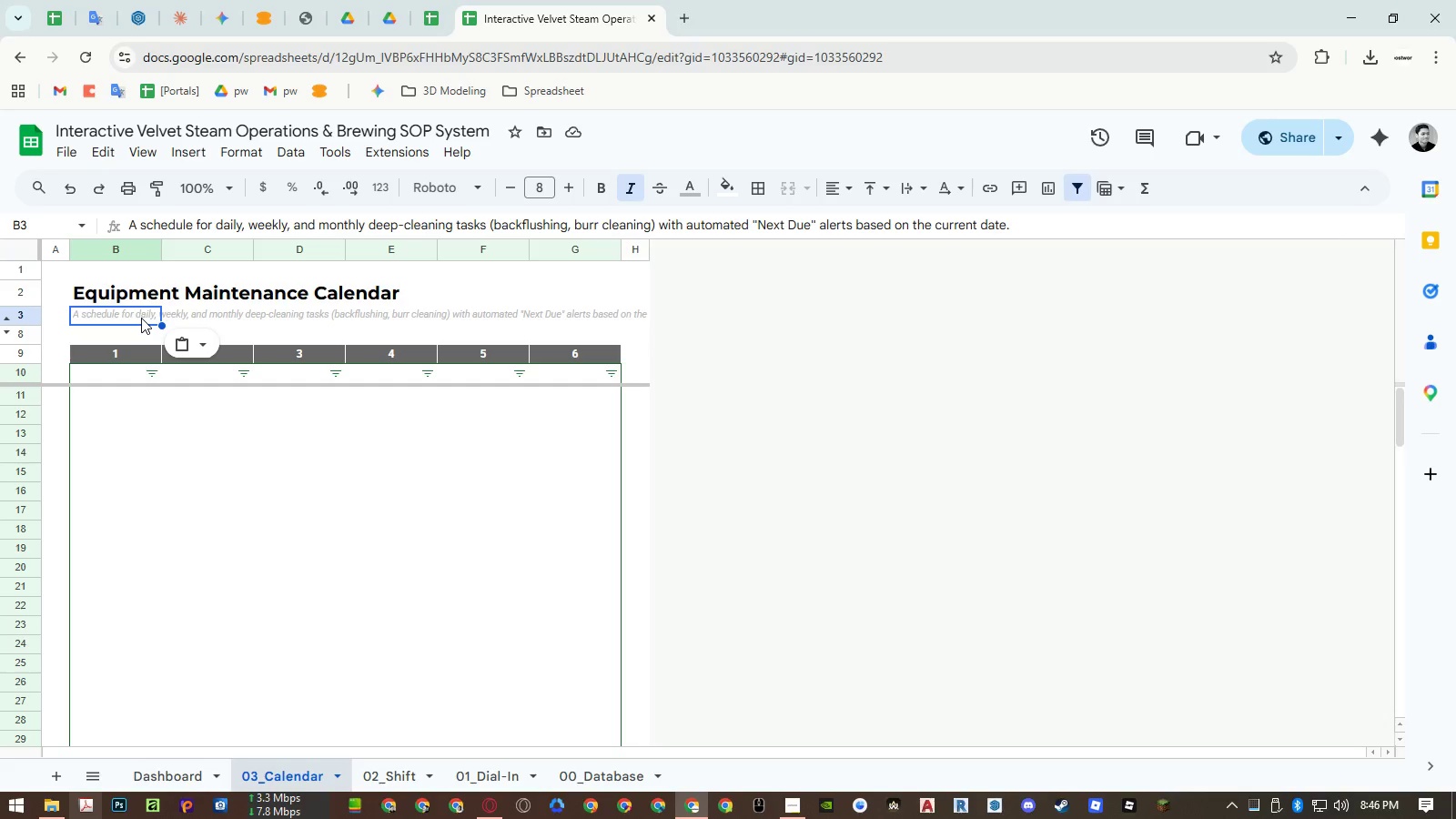 
wait(10.77)
 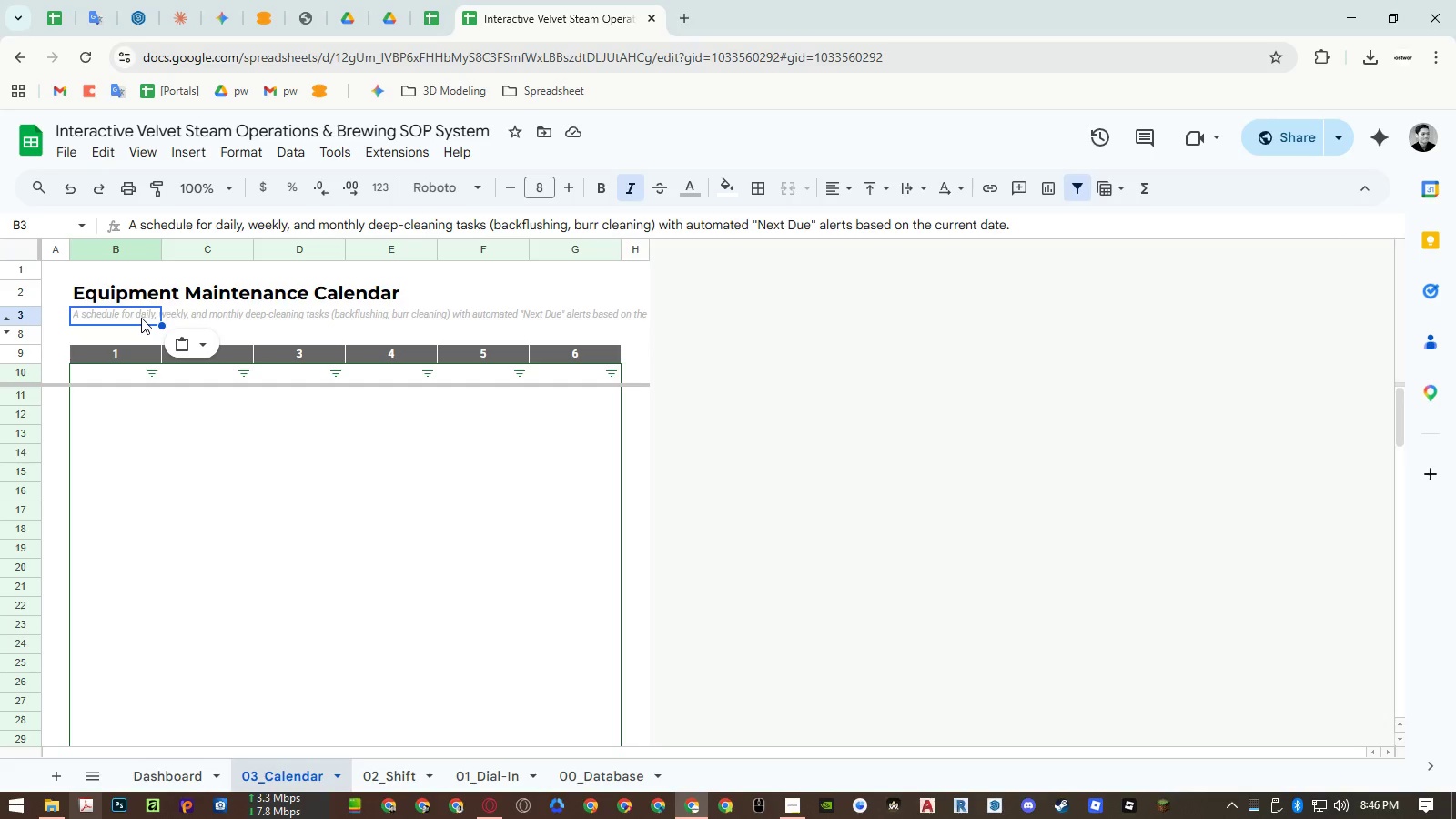 
double_click([141, 318])
 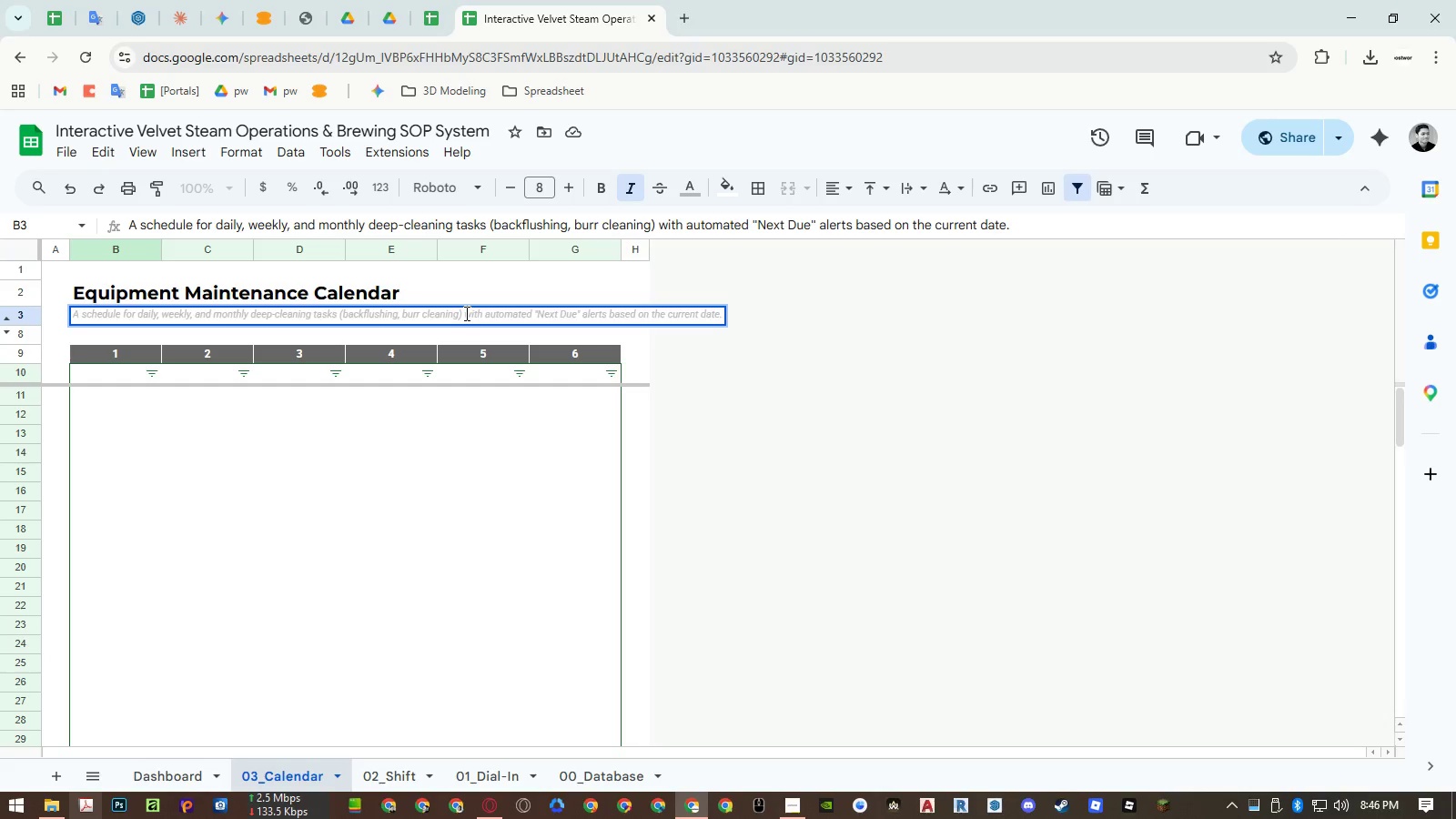 
left_click_drag(start_coordinate=[461, 313], to_coordinate=[931, 333])
 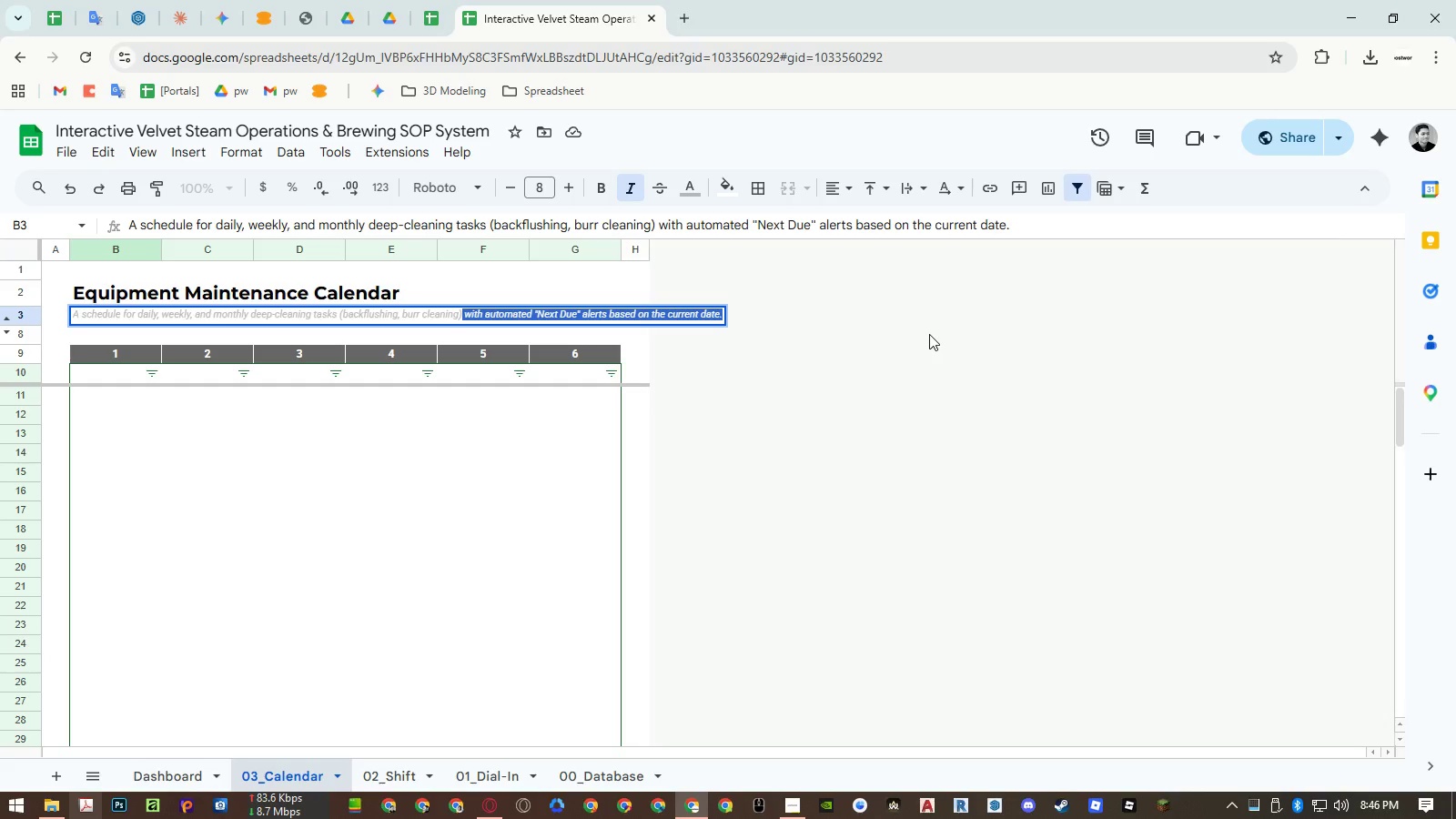 
key(Period)
 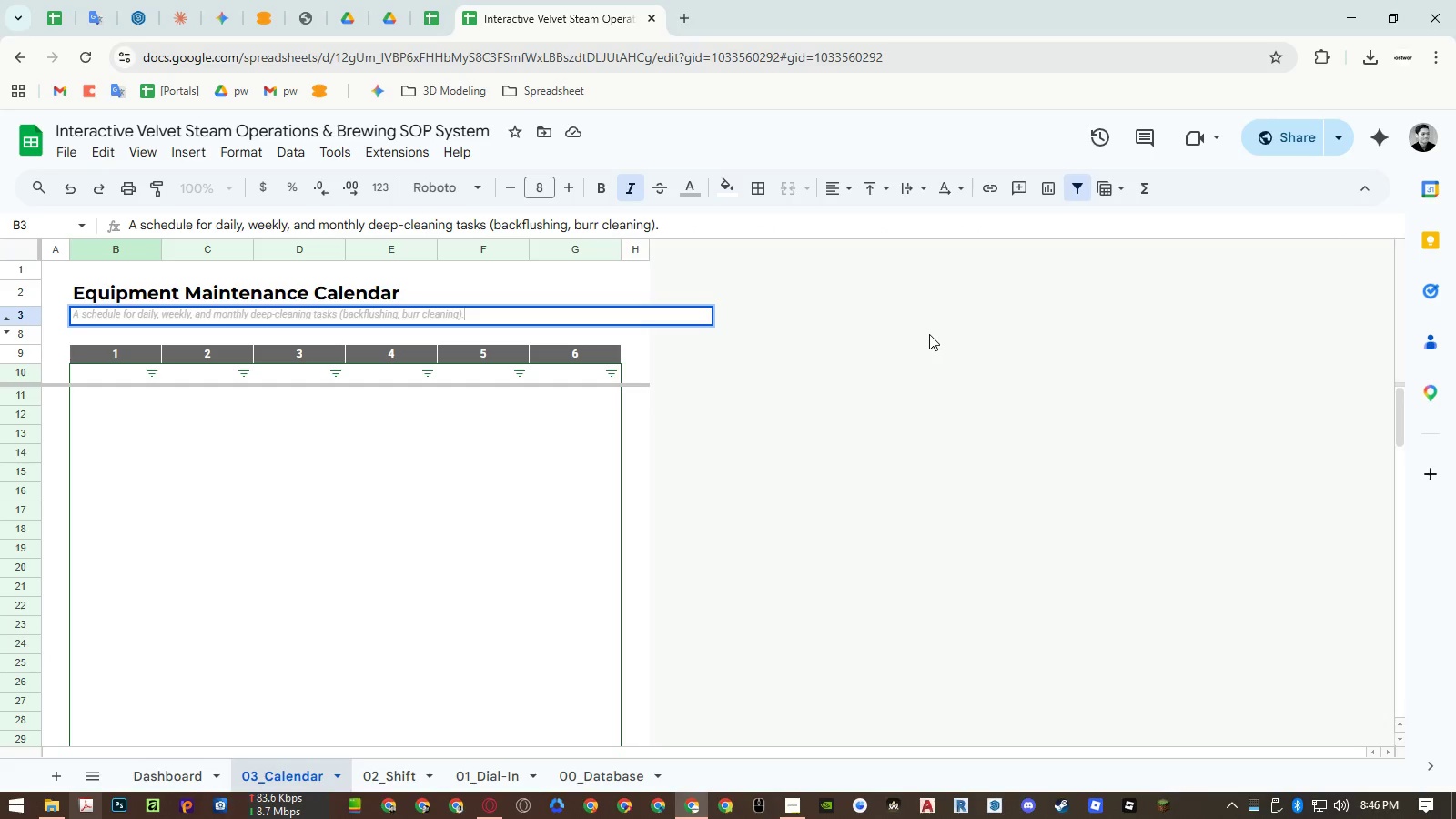 
key(Enter)
 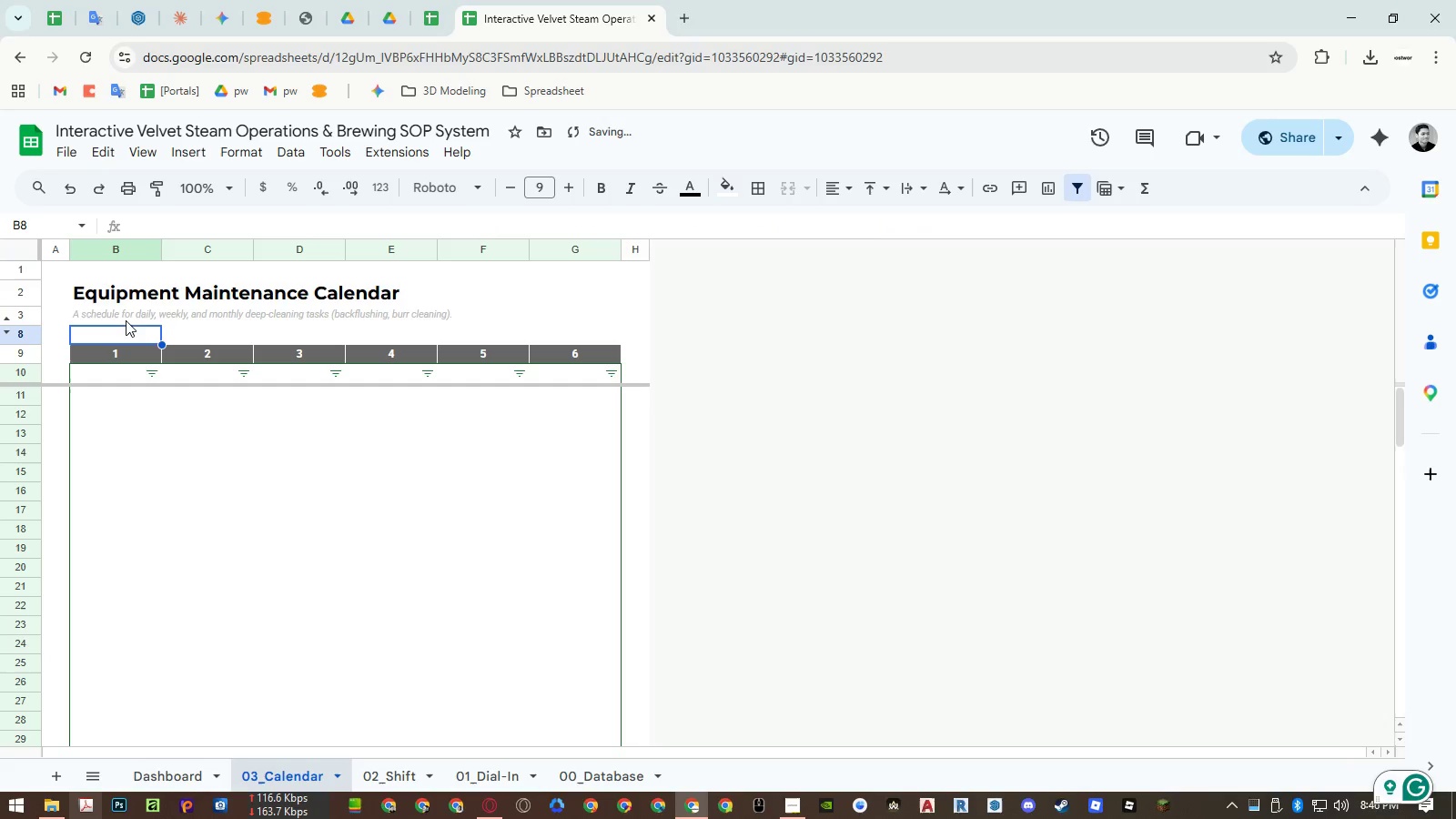 
left_click([123, 318])
 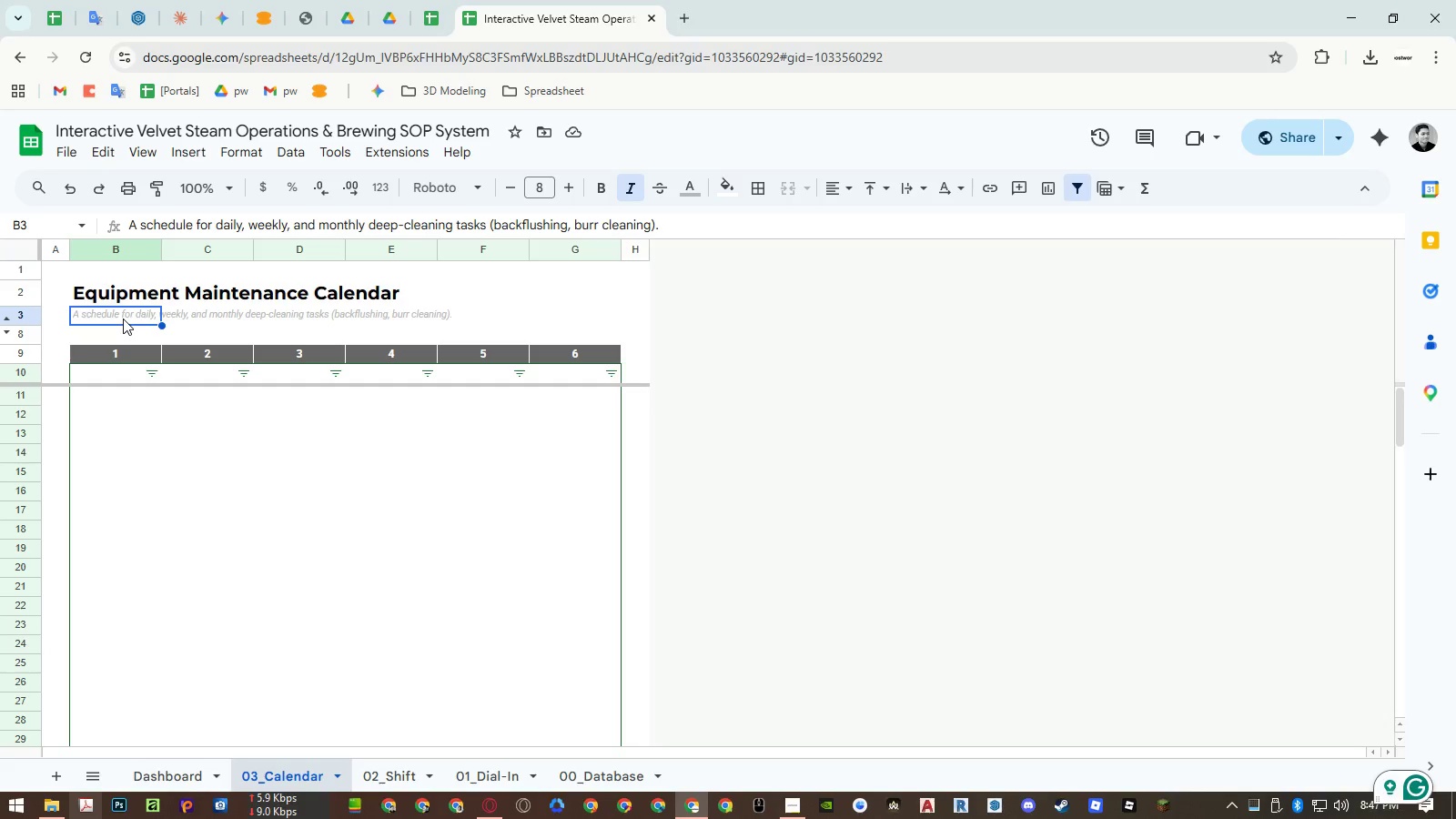 
wait(15.86)
 